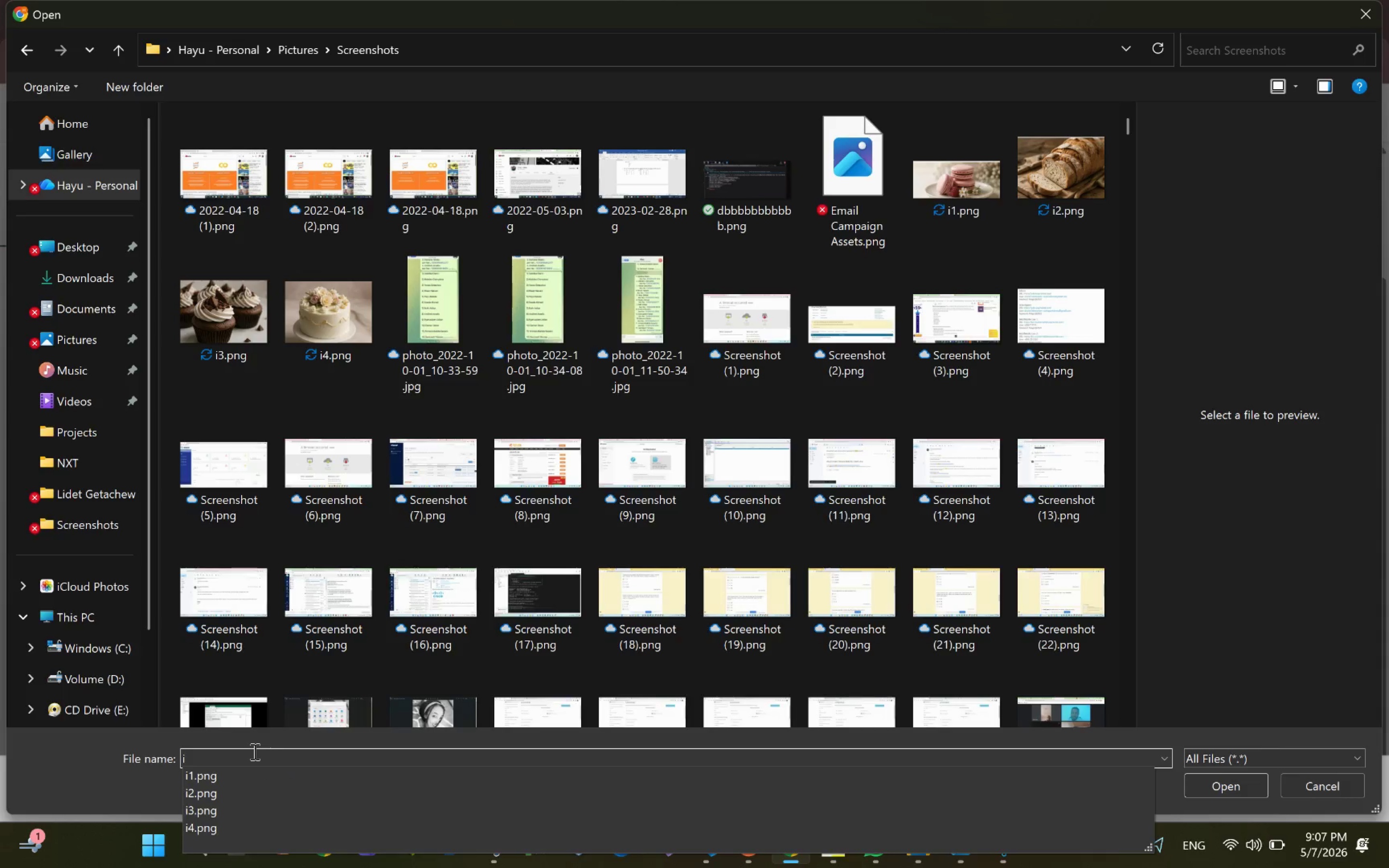 
key(1)
 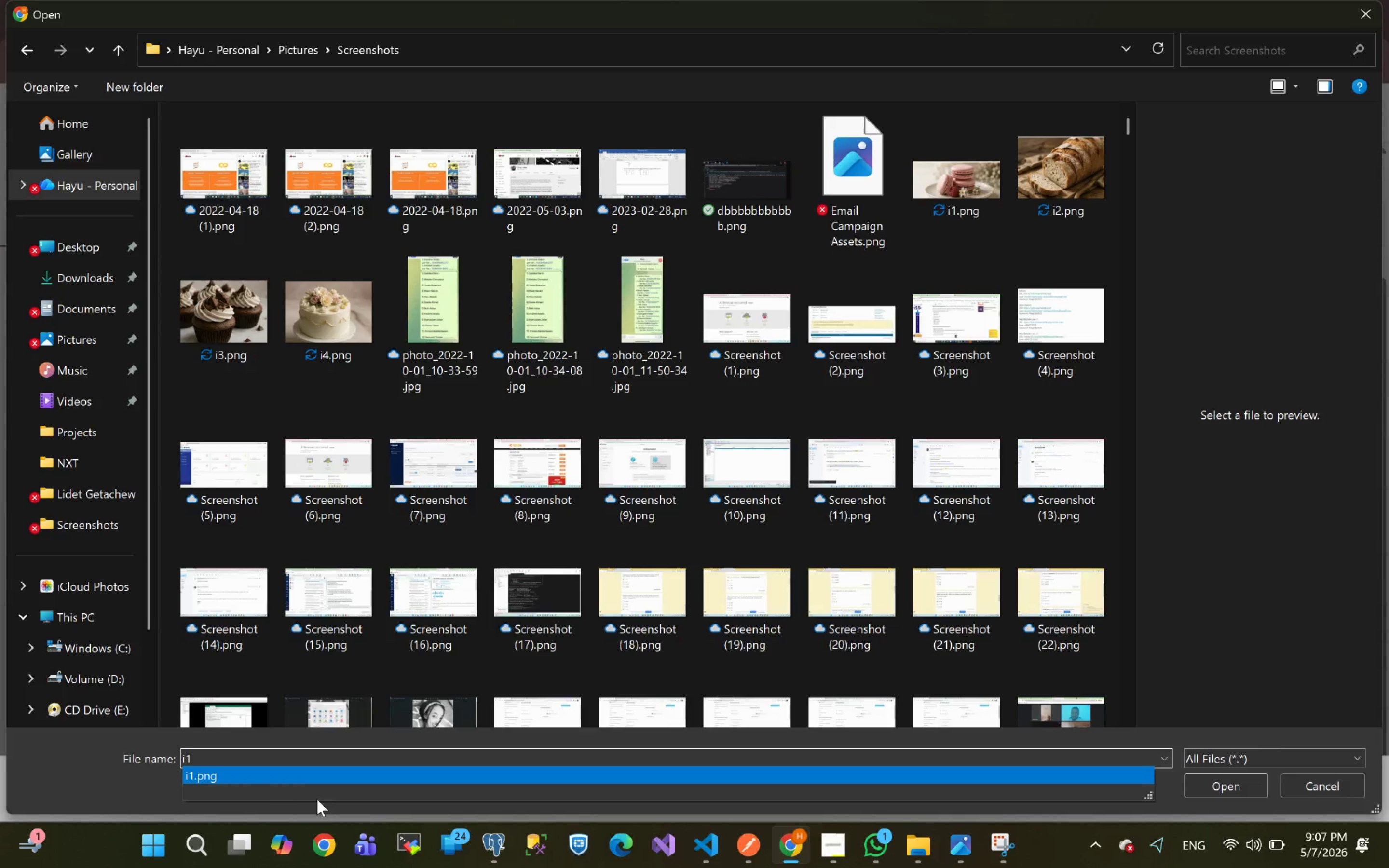 
left_click([305, 776])
 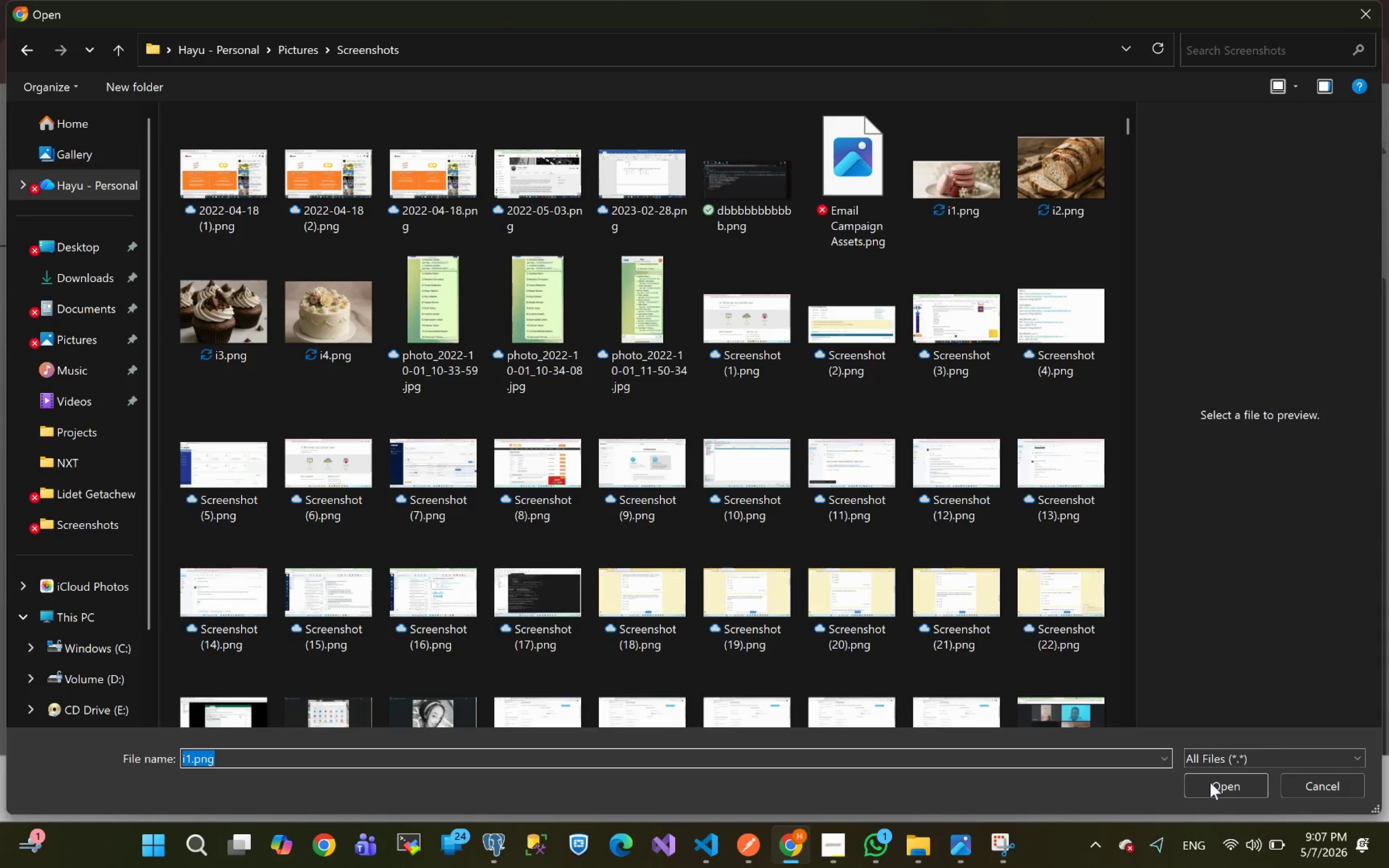 
left_click([1223, 787])
 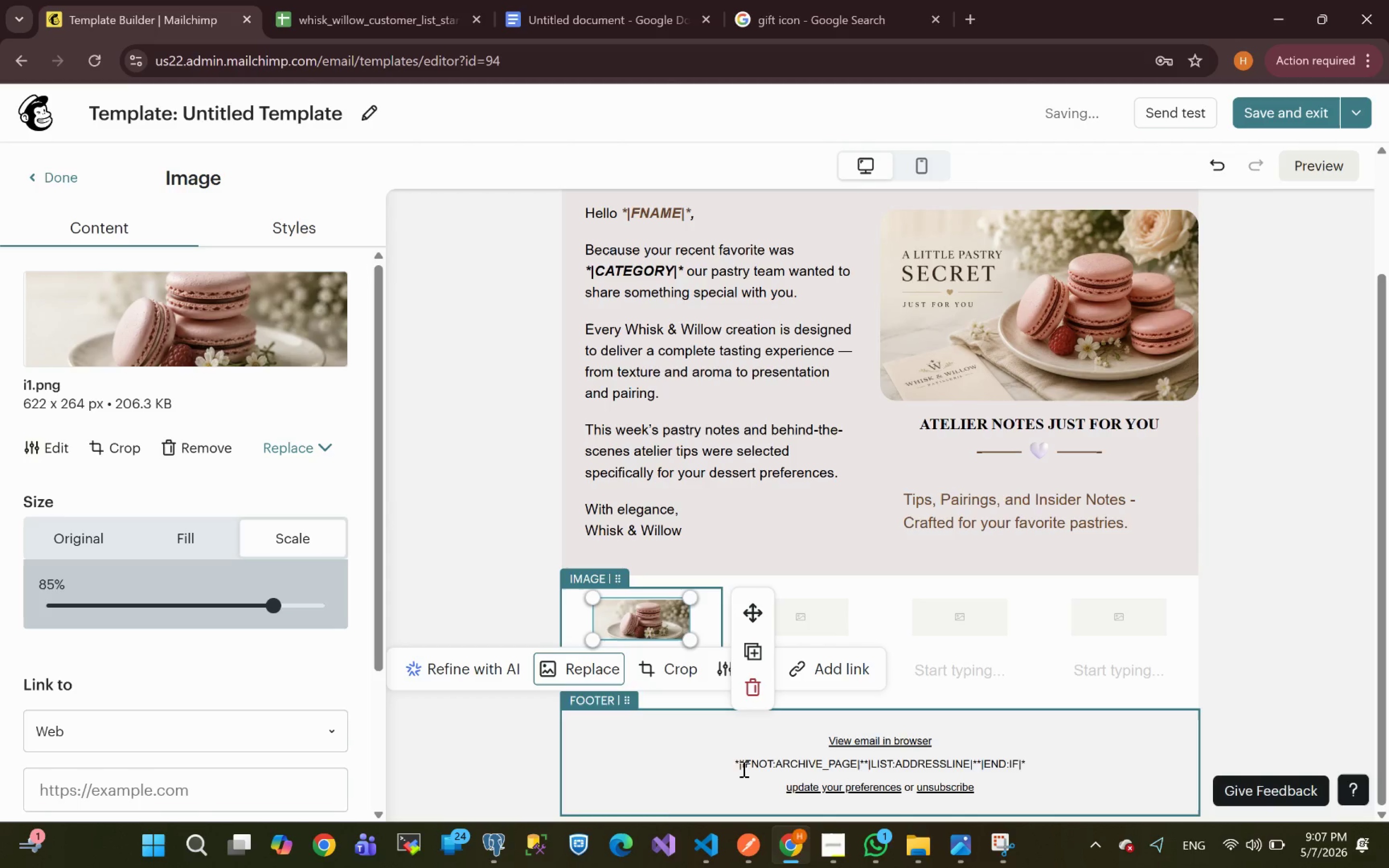 
wait(11.41)
 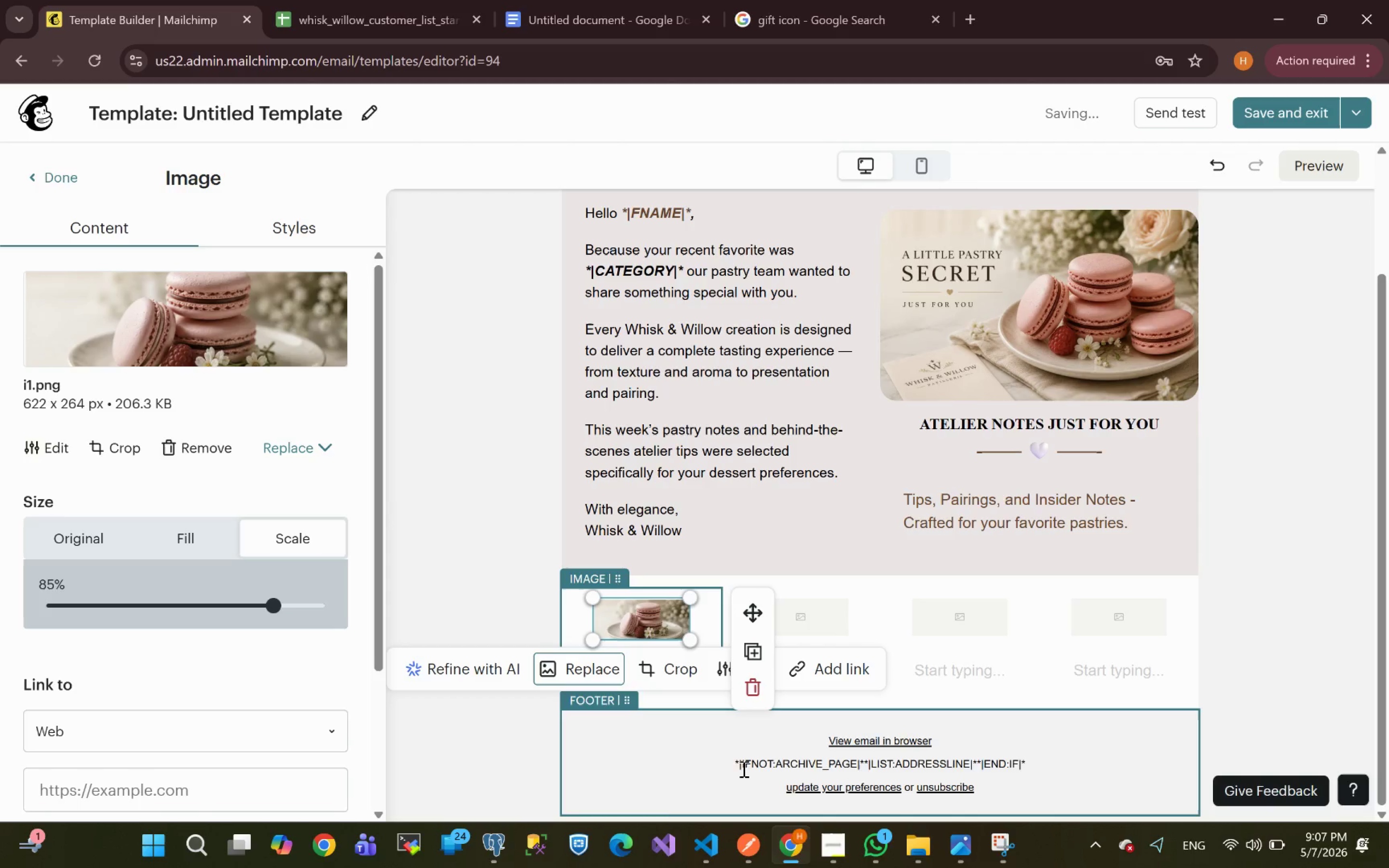 
left_click([189, 542])
 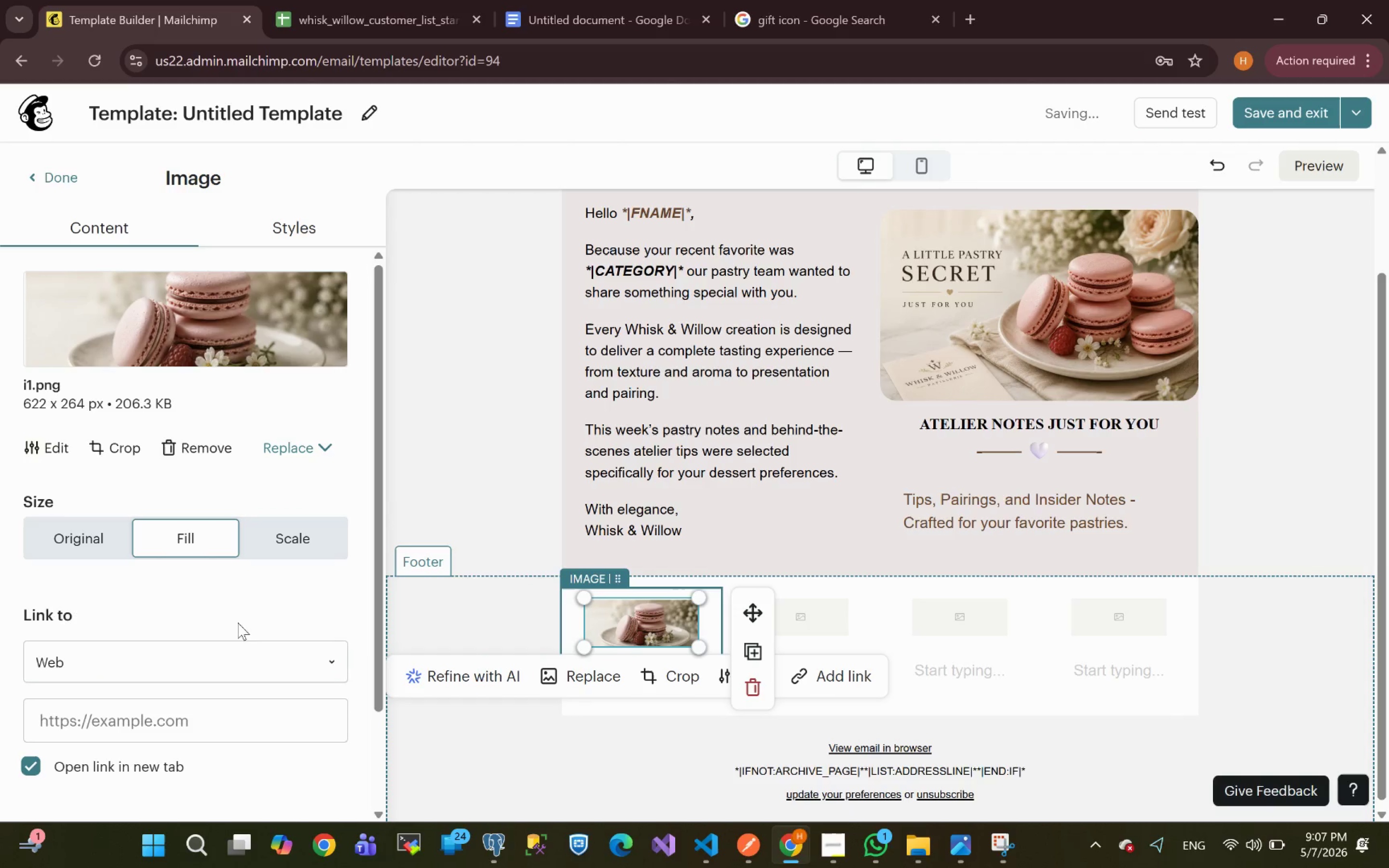 
left_click([287, 221])
 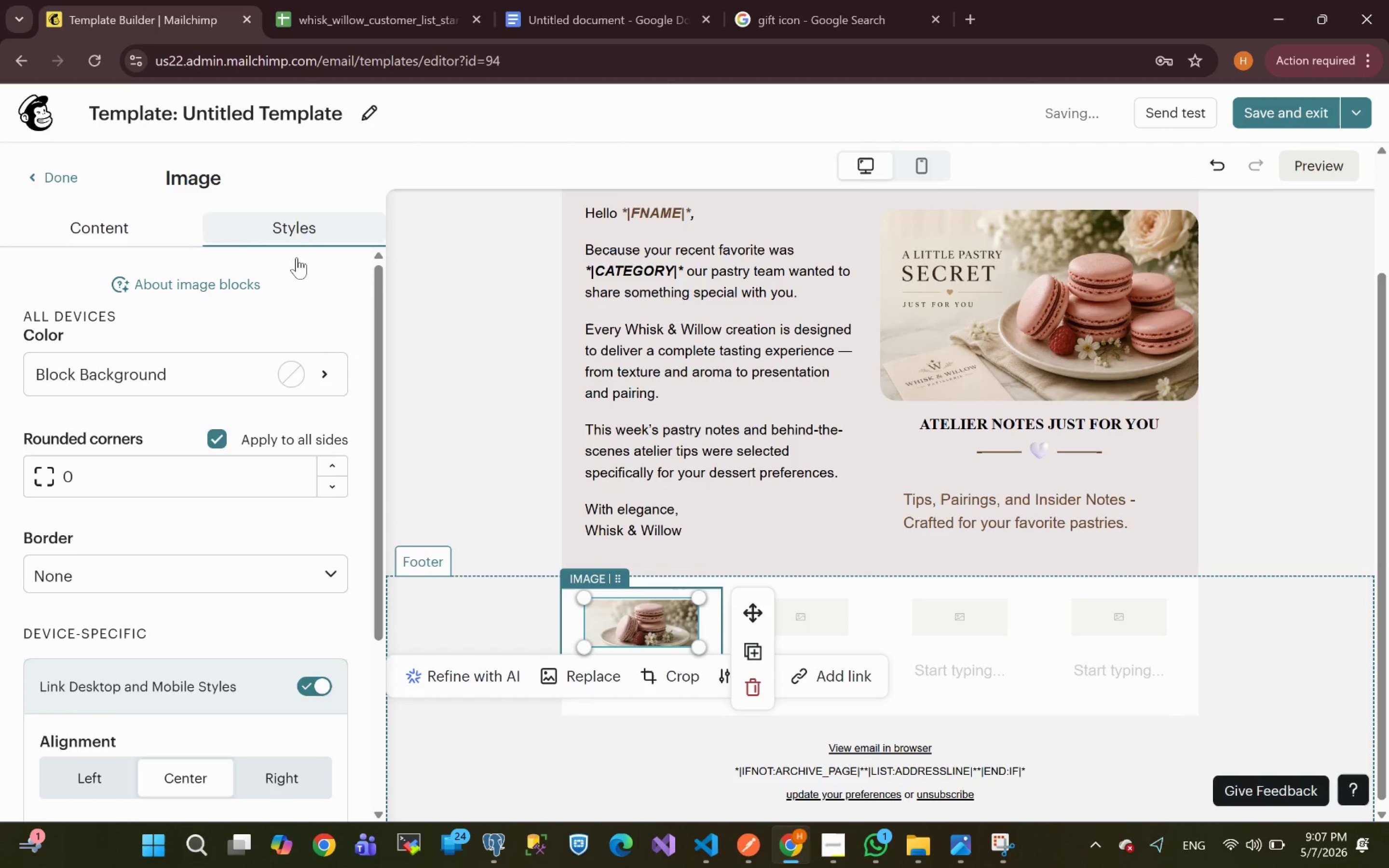 
mouse_move([264, 592])
 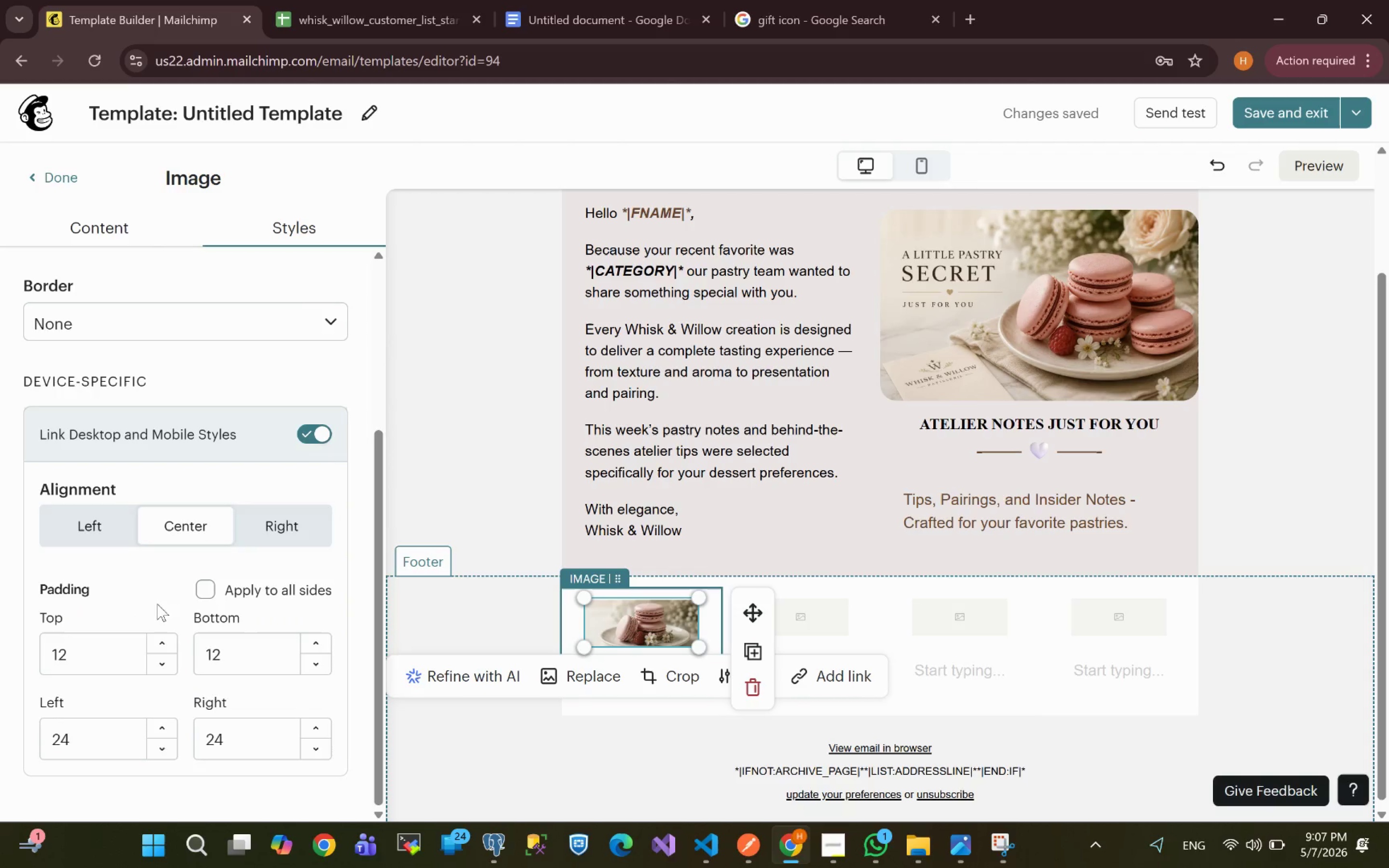 
left_click([210, 593])
 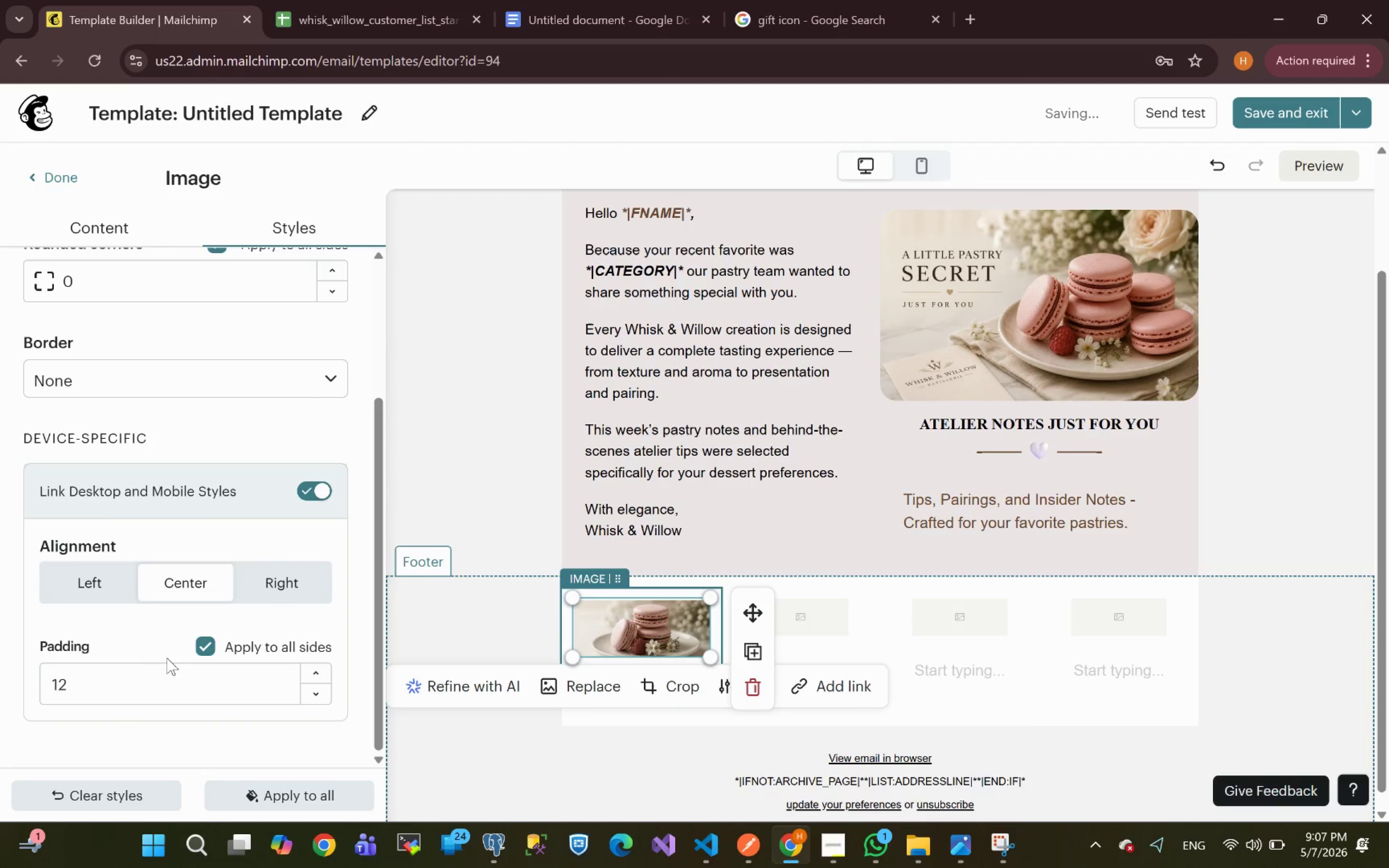 
left_click_drag(start_coordinate=[108, 685], to_coordinate=[0, 713])
 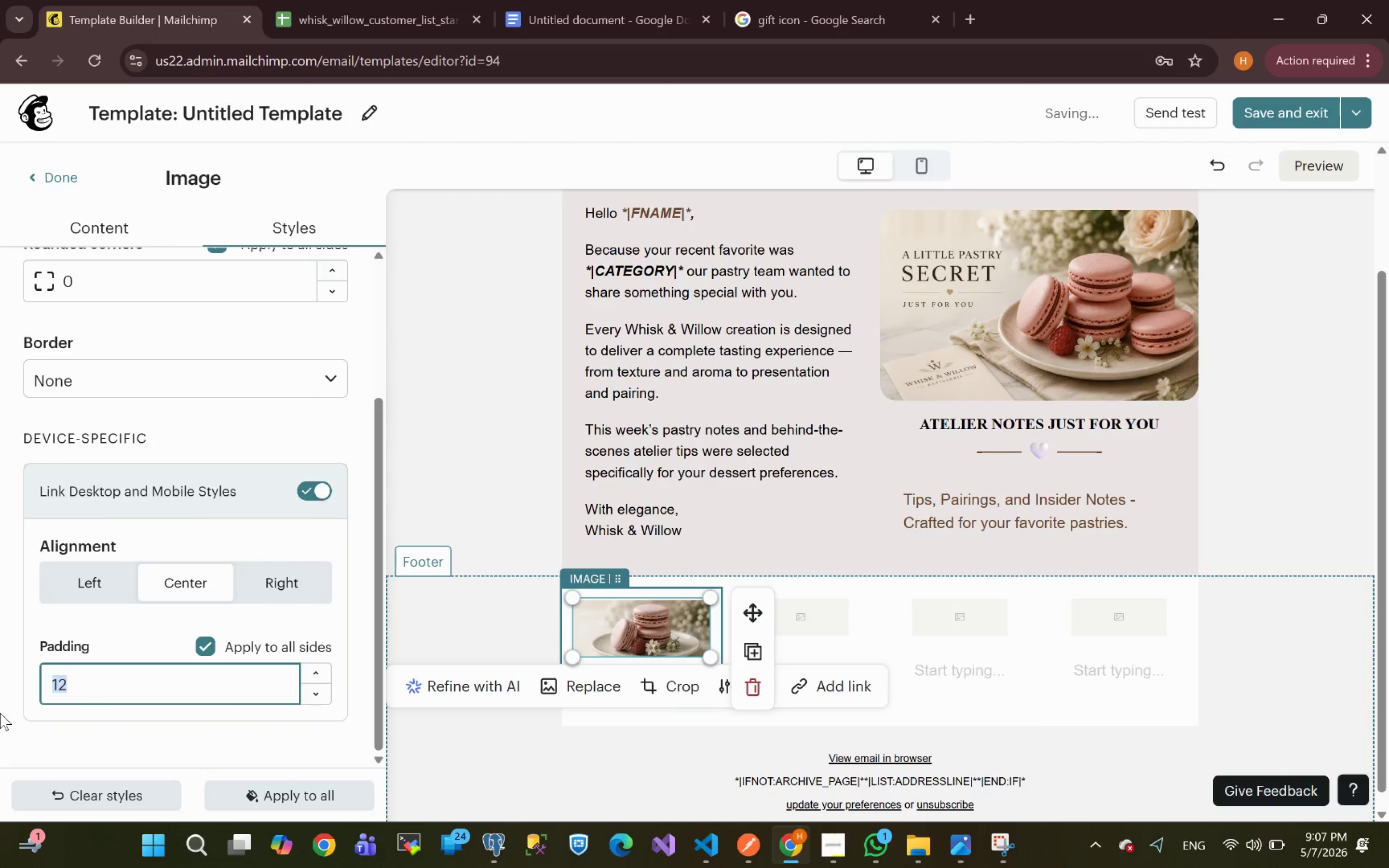 
key(0)
 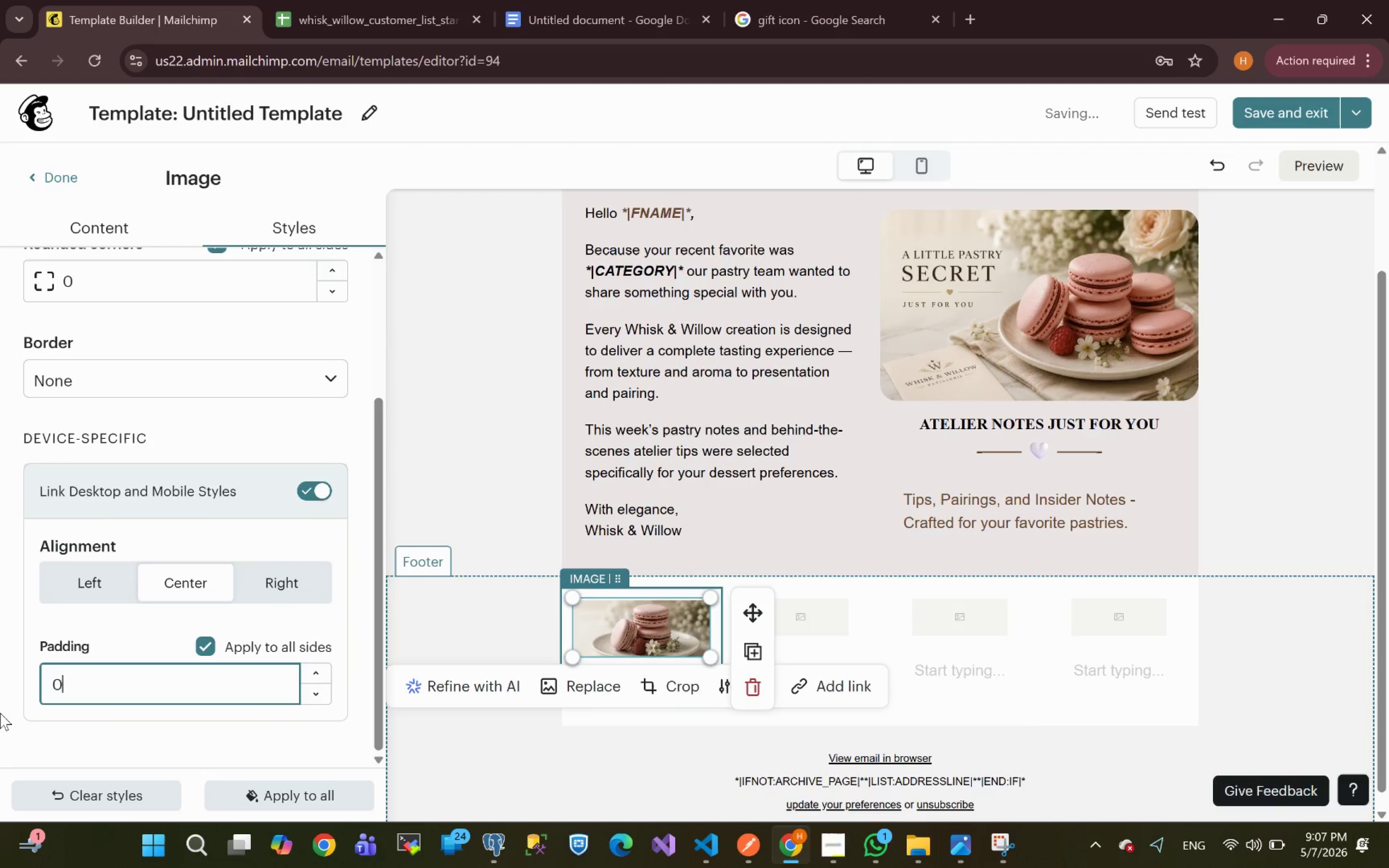 
key(Enter)
 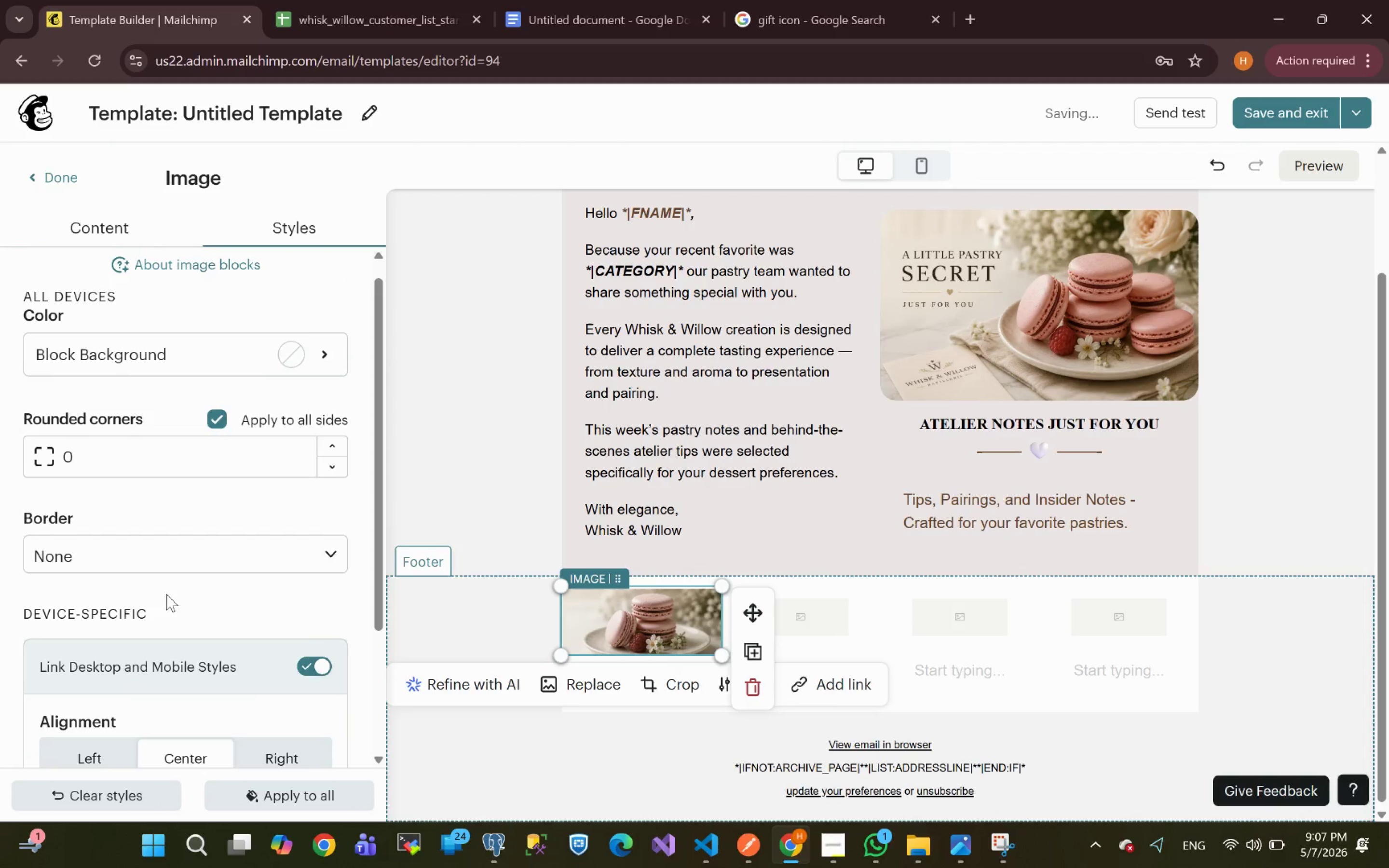 
double_click([329, 443])
 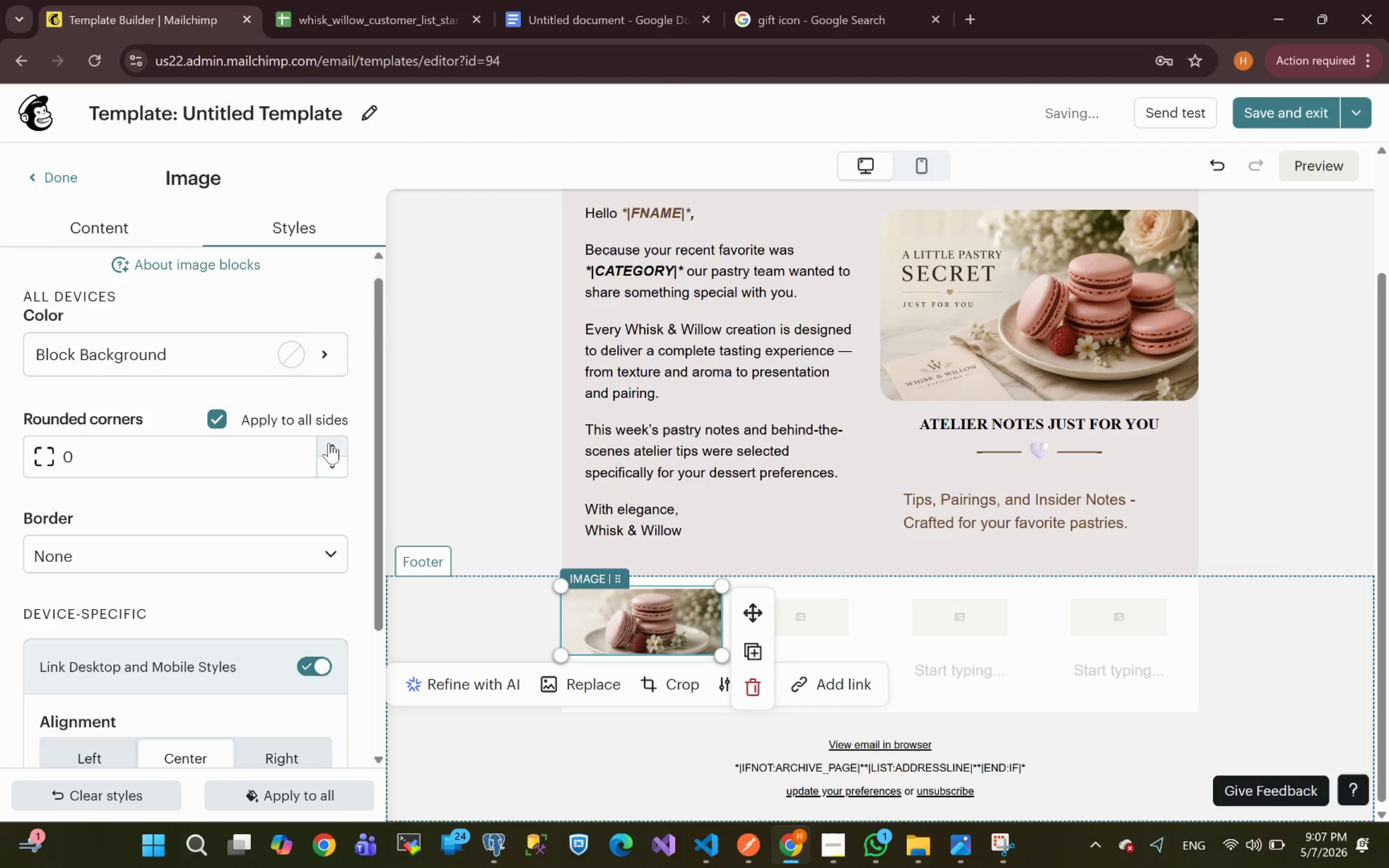 
triple_click([329, 443])
 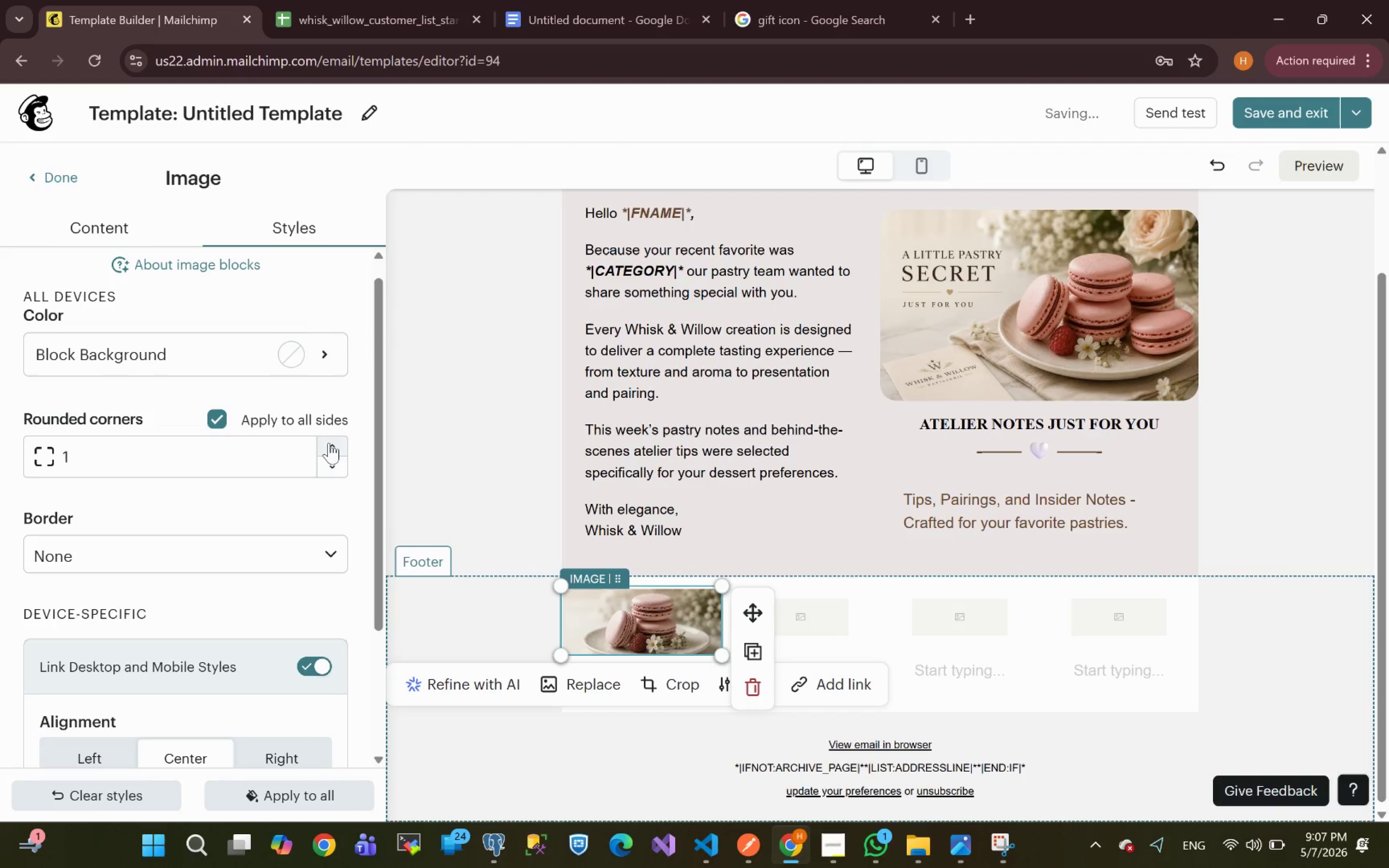 
triple_click([329, 443])
 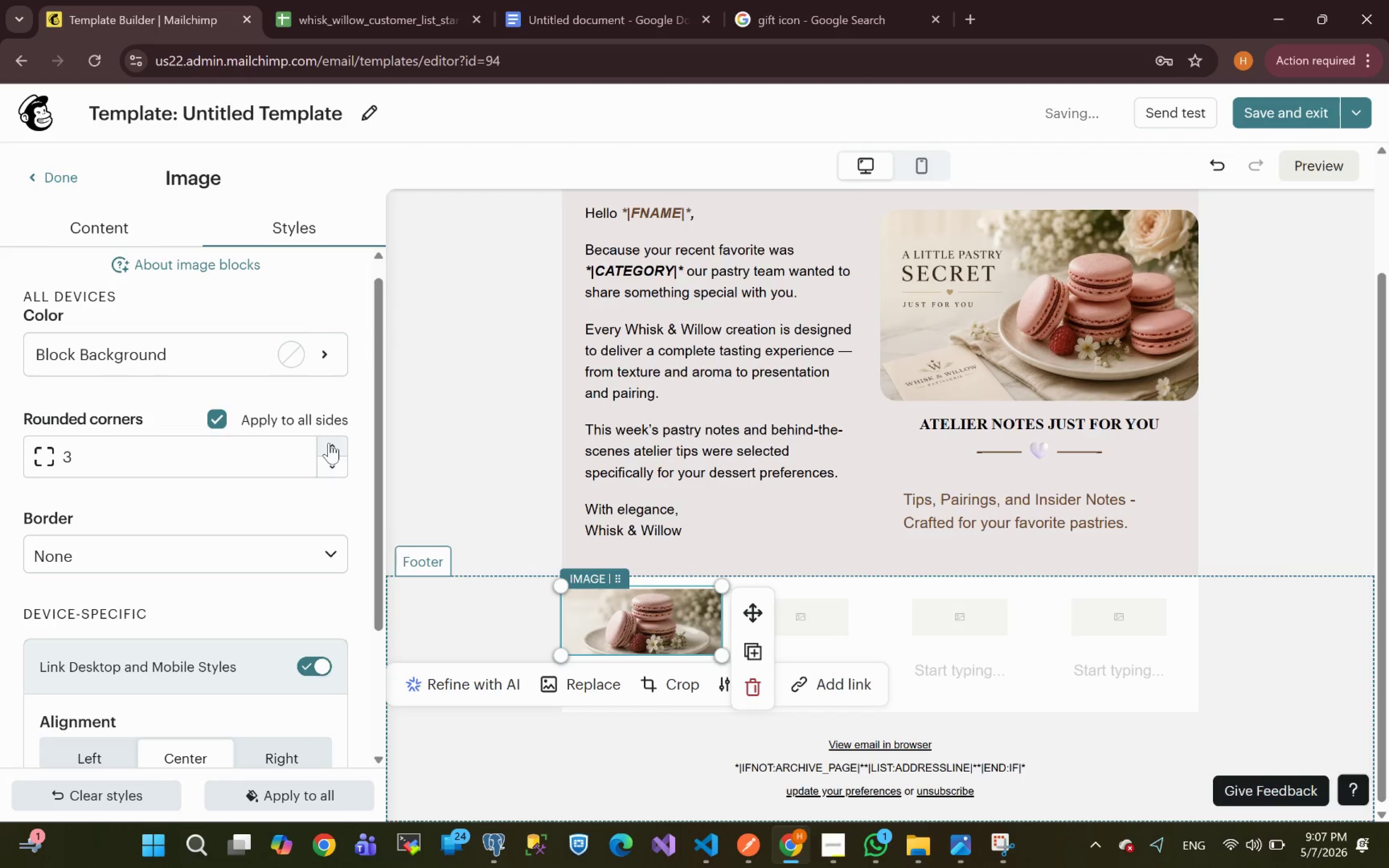 
triple_click([329, 443])
 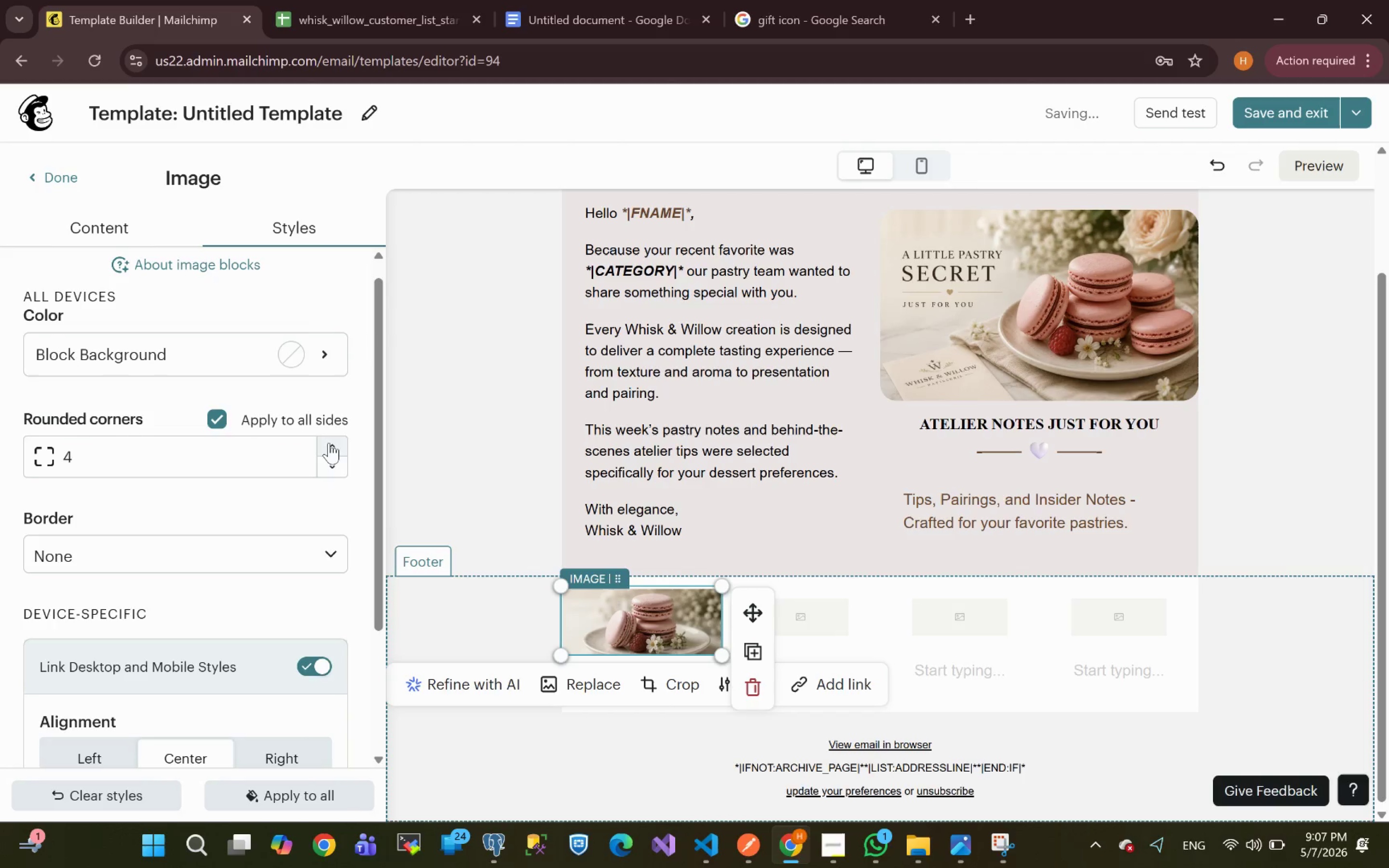 
triple_click([329, 443])
 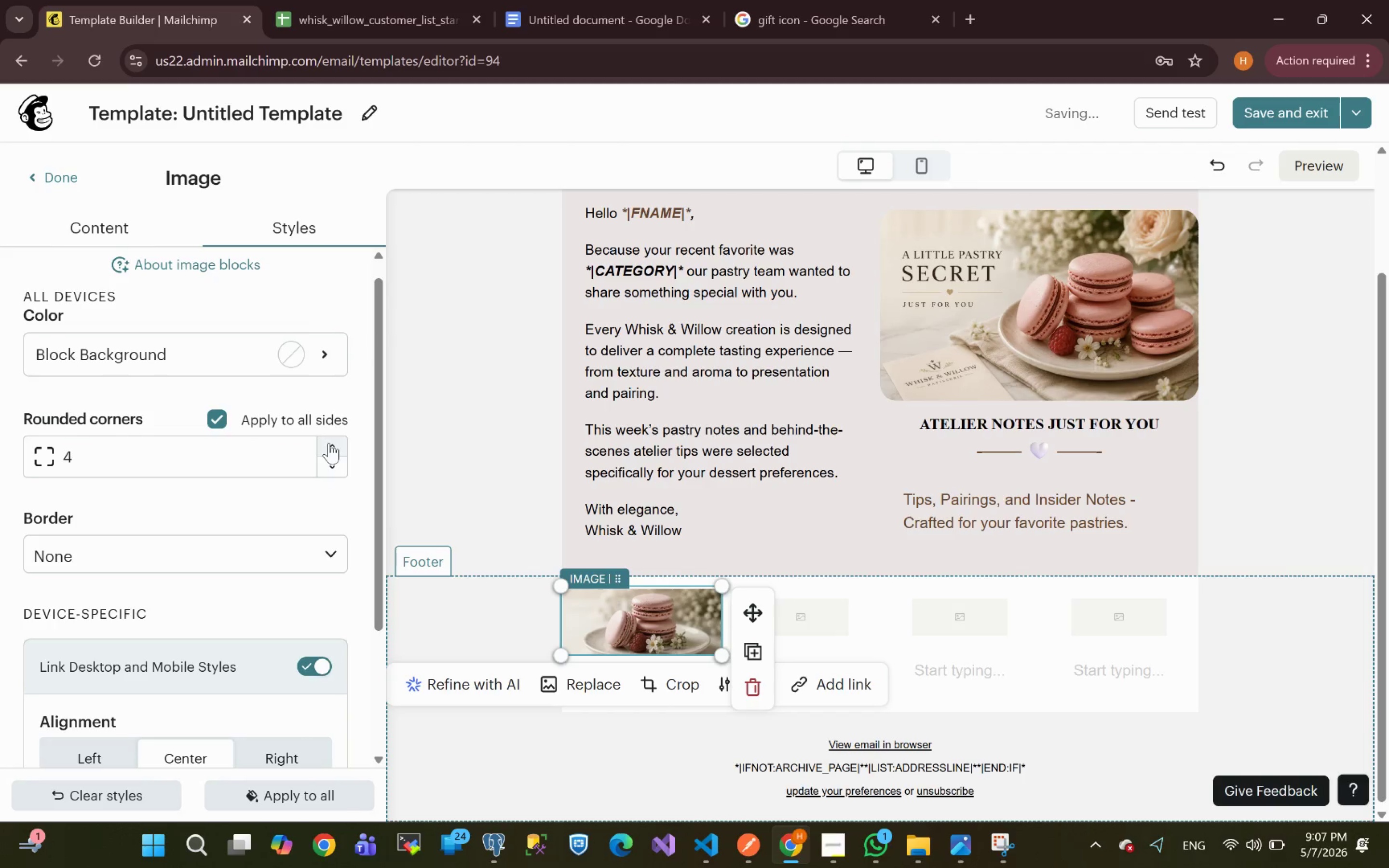 
triple_click([329, 443])
 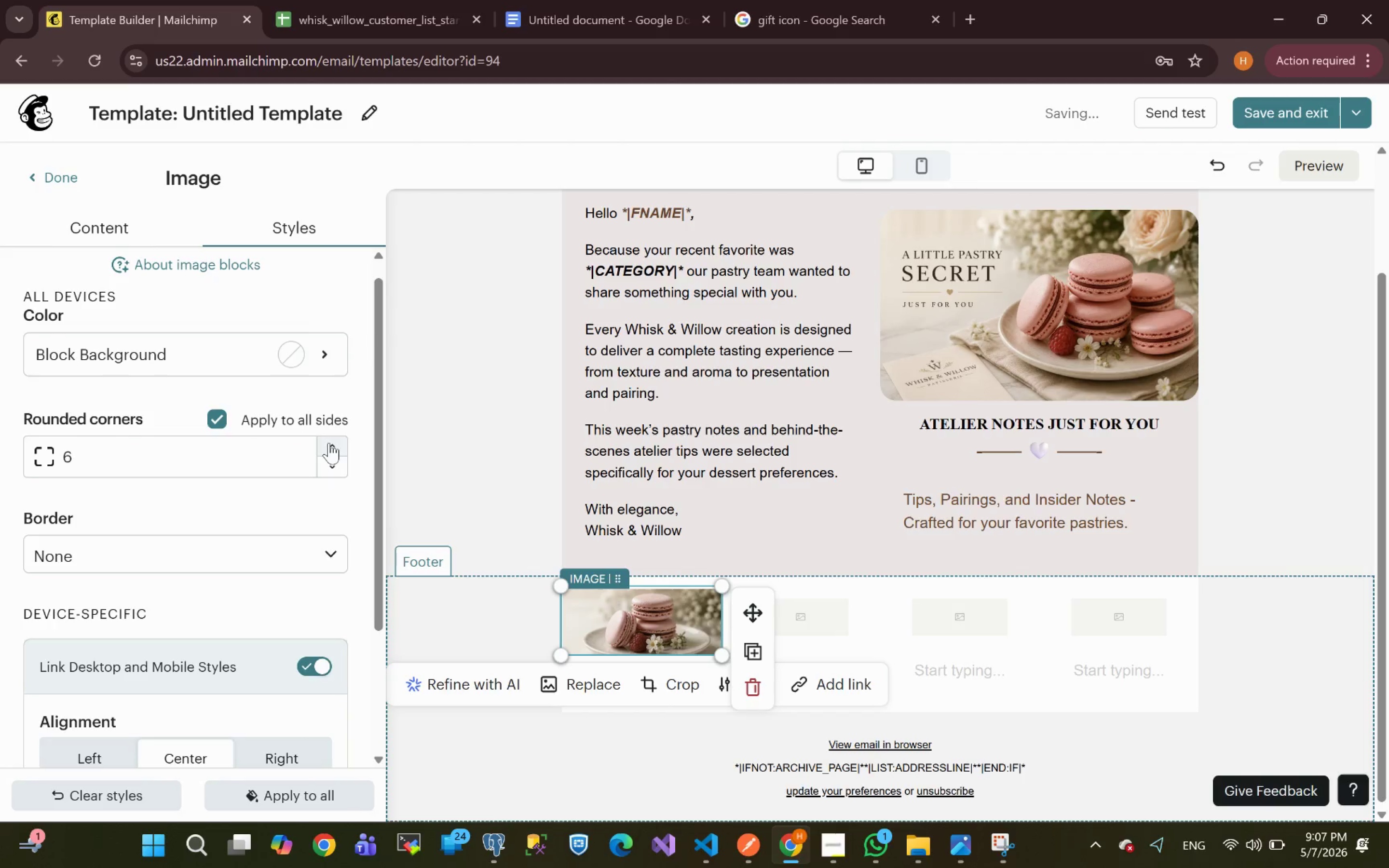 
triple_click([329, 443])
 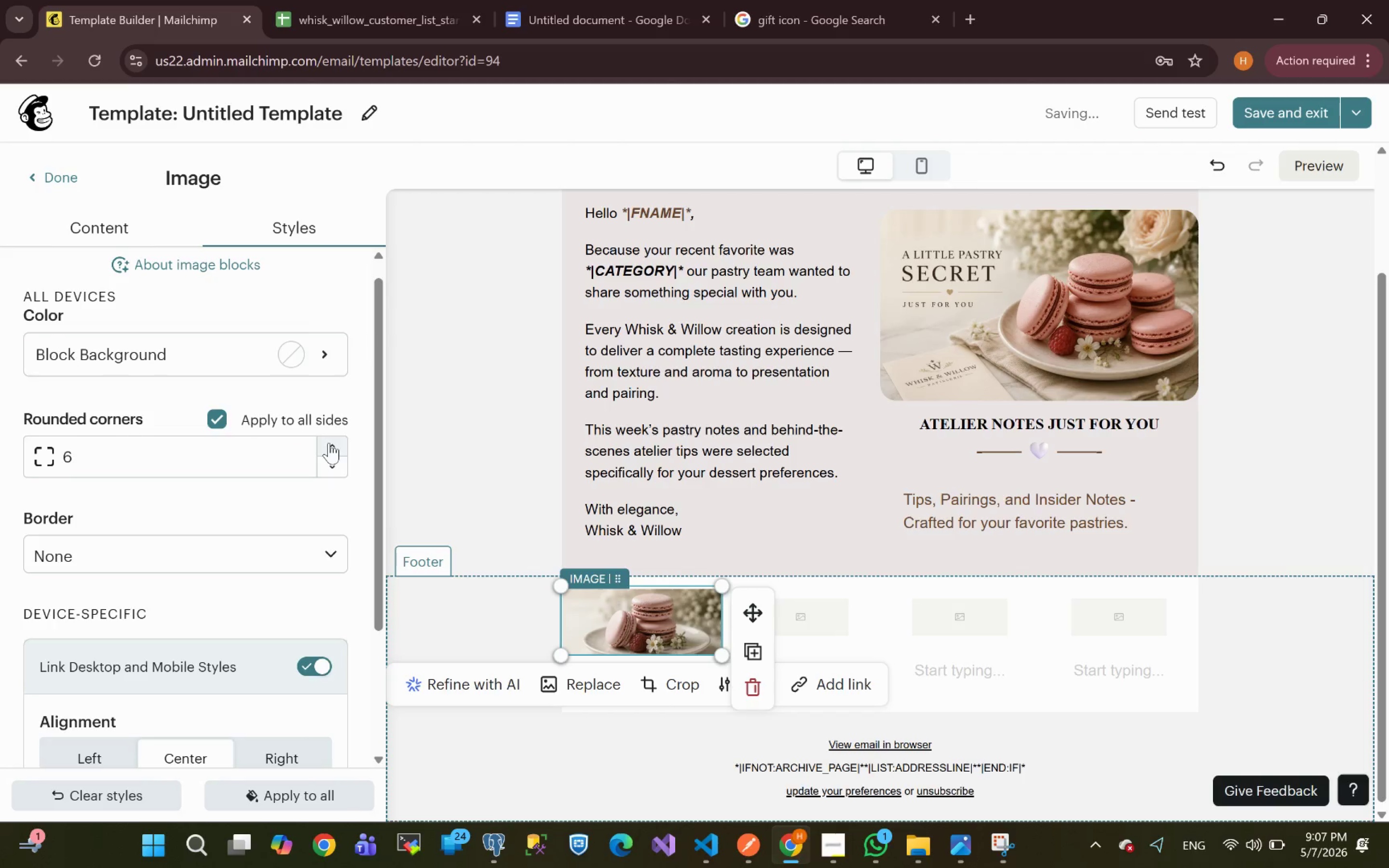 
triple_click([329, 443])
 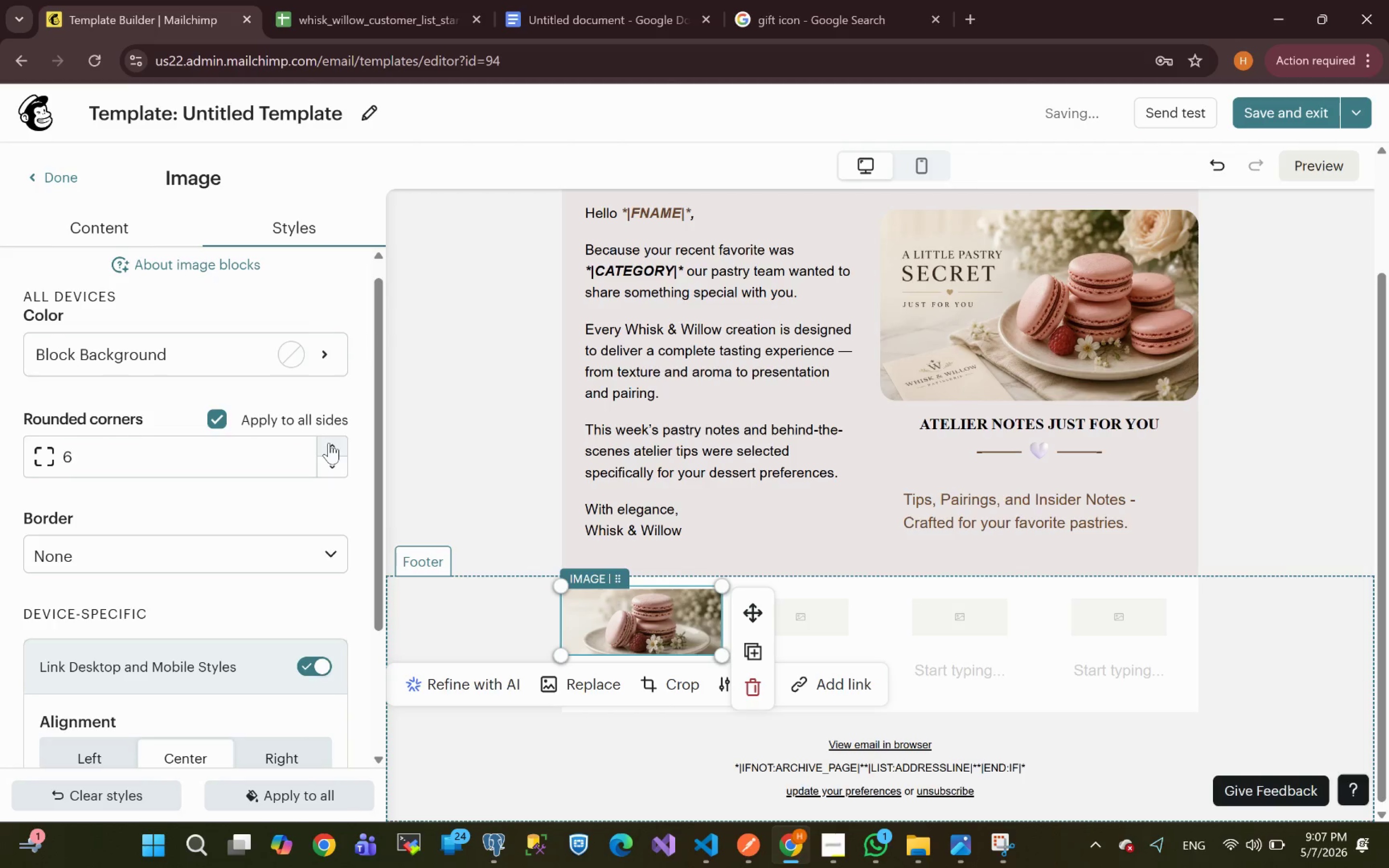 
triple_click([329, 443])
 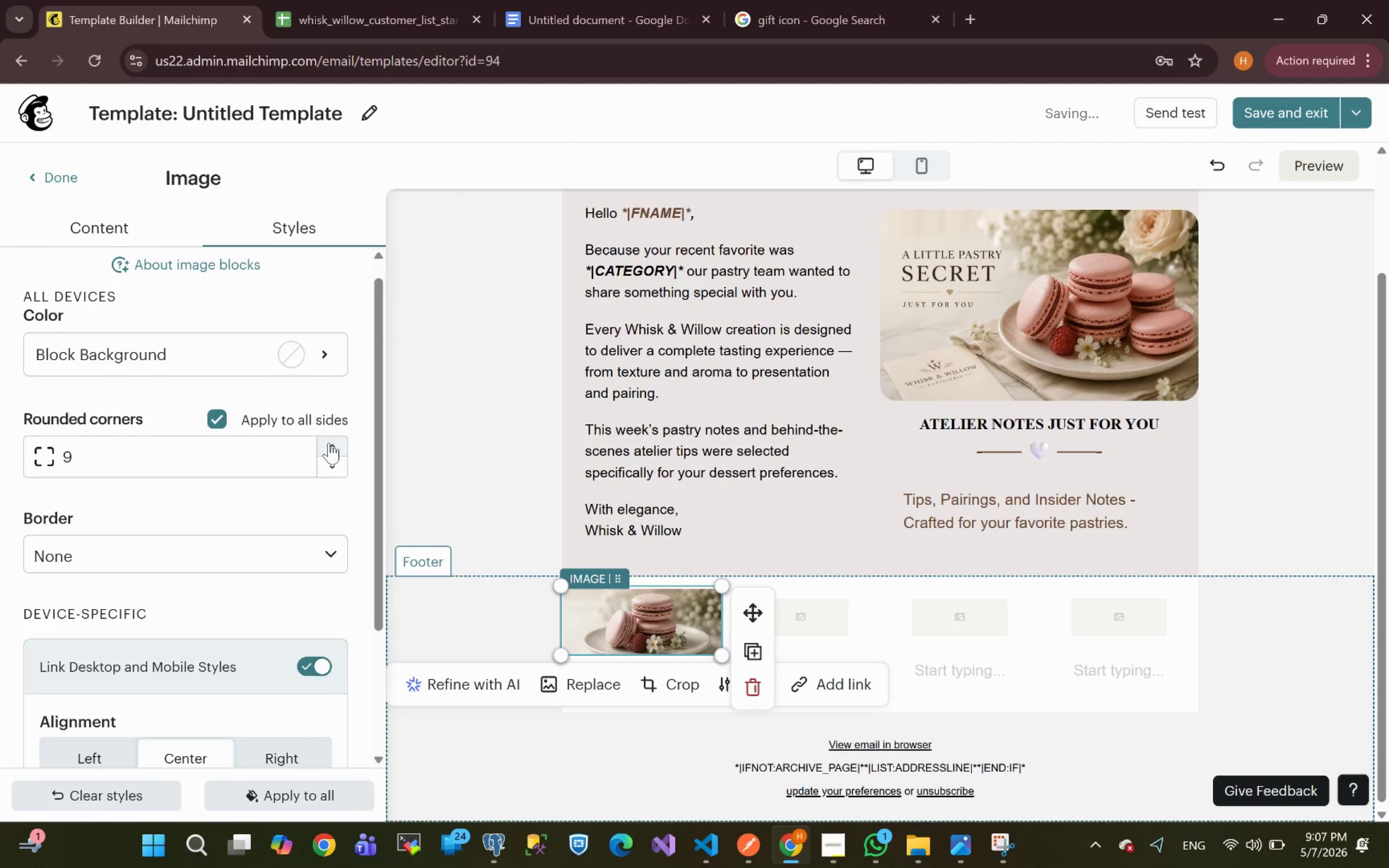 
triple_click([329, 443])
 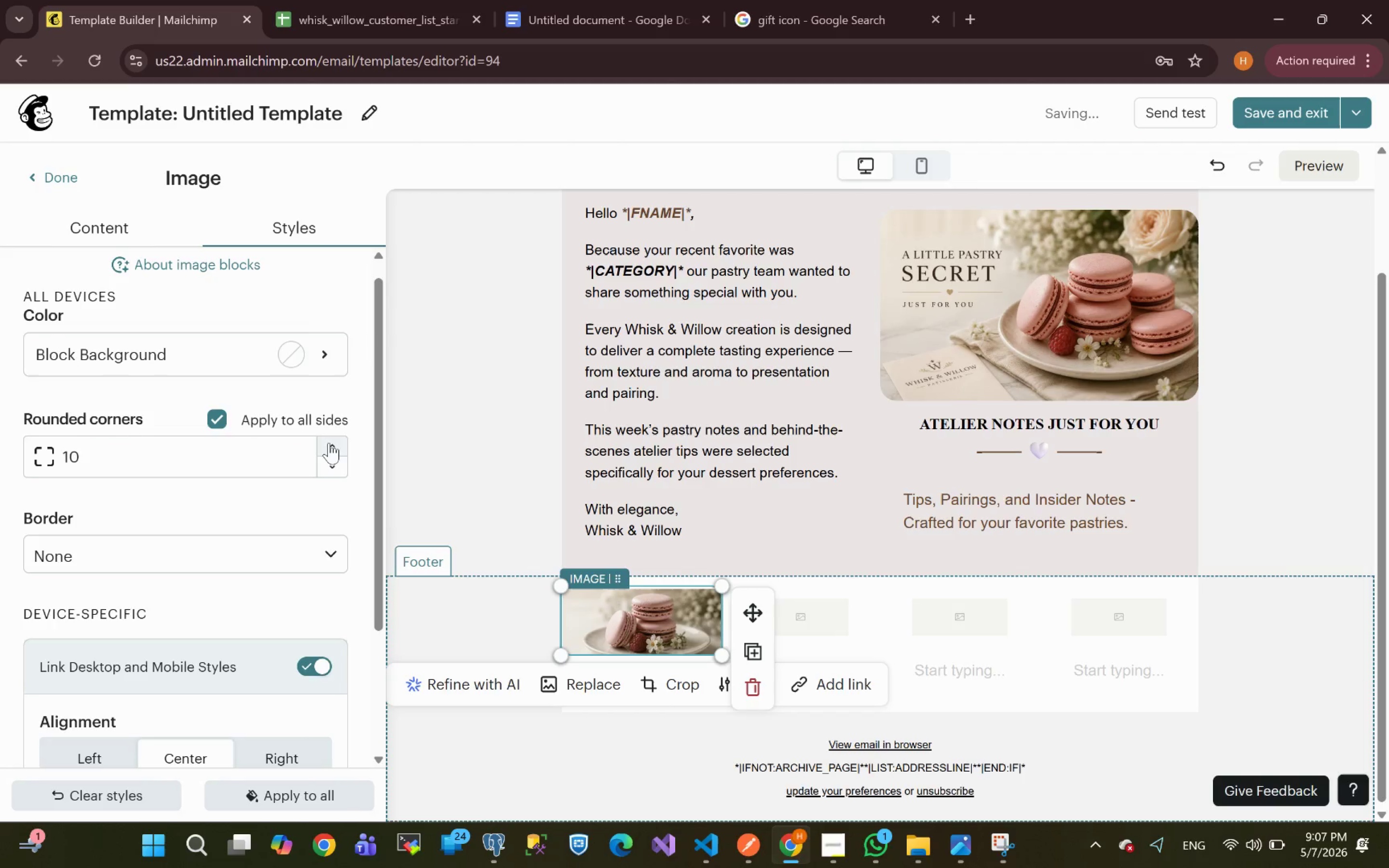 
triple_click([329, 443])
 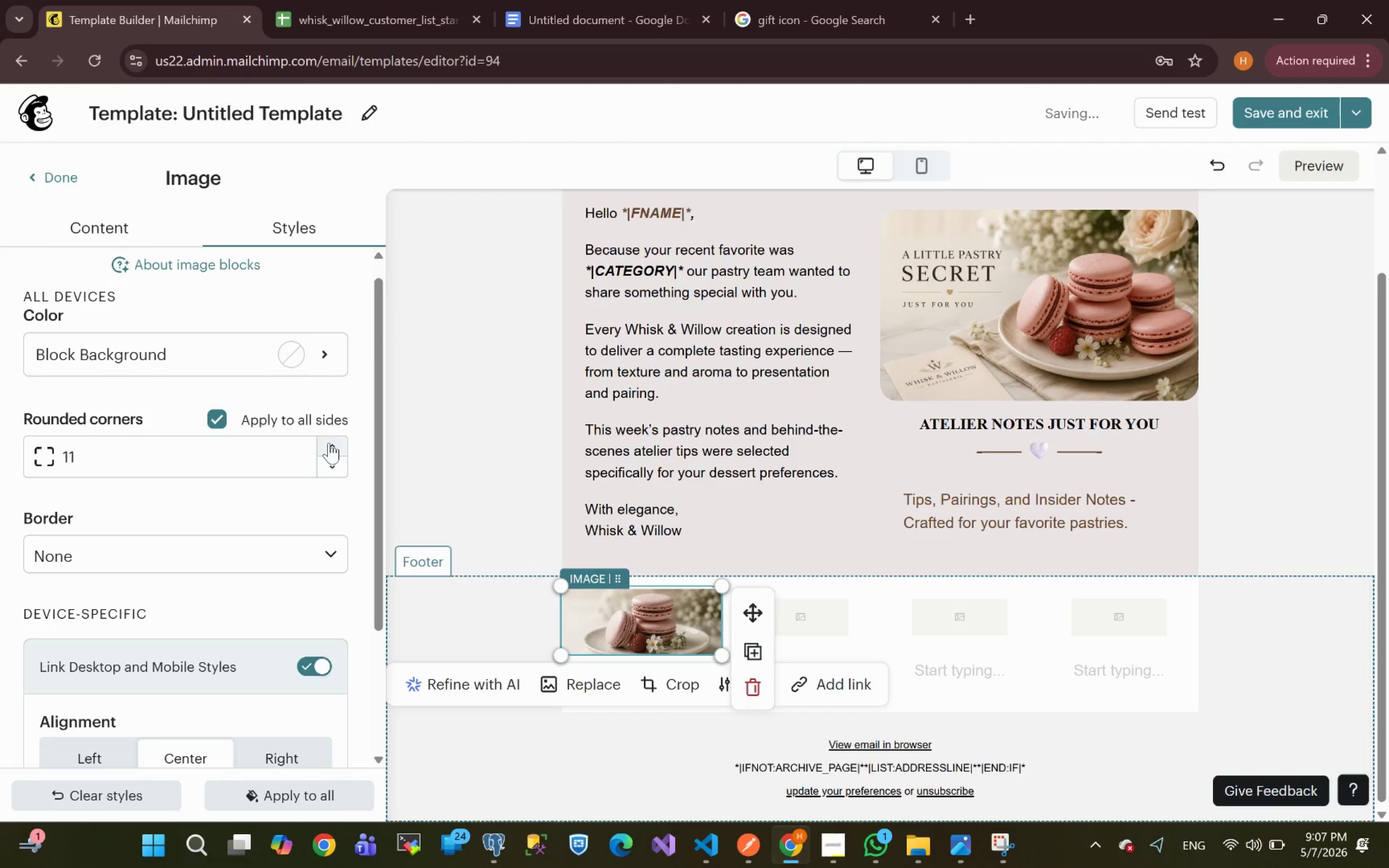 
triple_click([329, 443])
 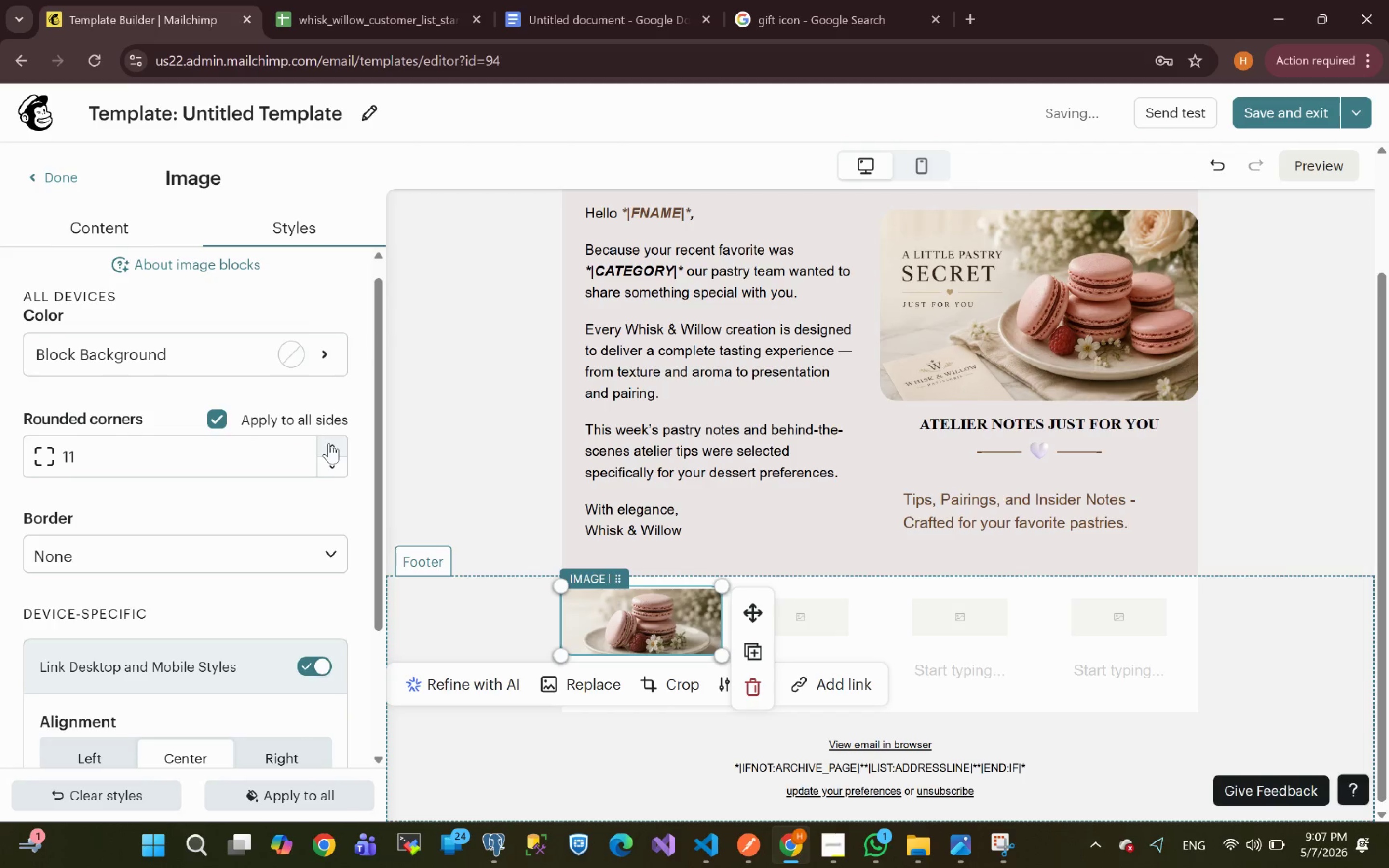 
triple_click([329, 443])
 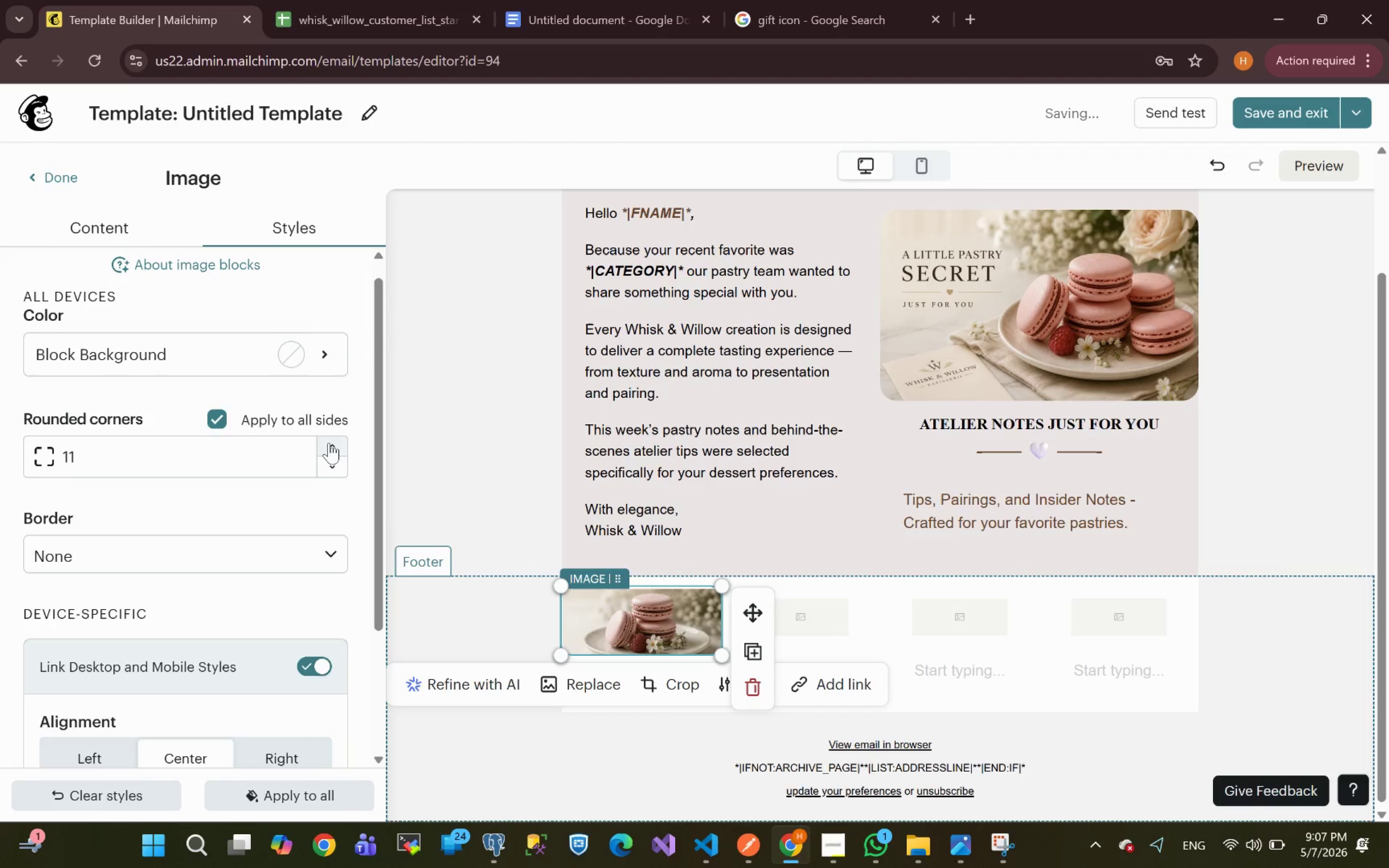 
triple_click([329, 443])
 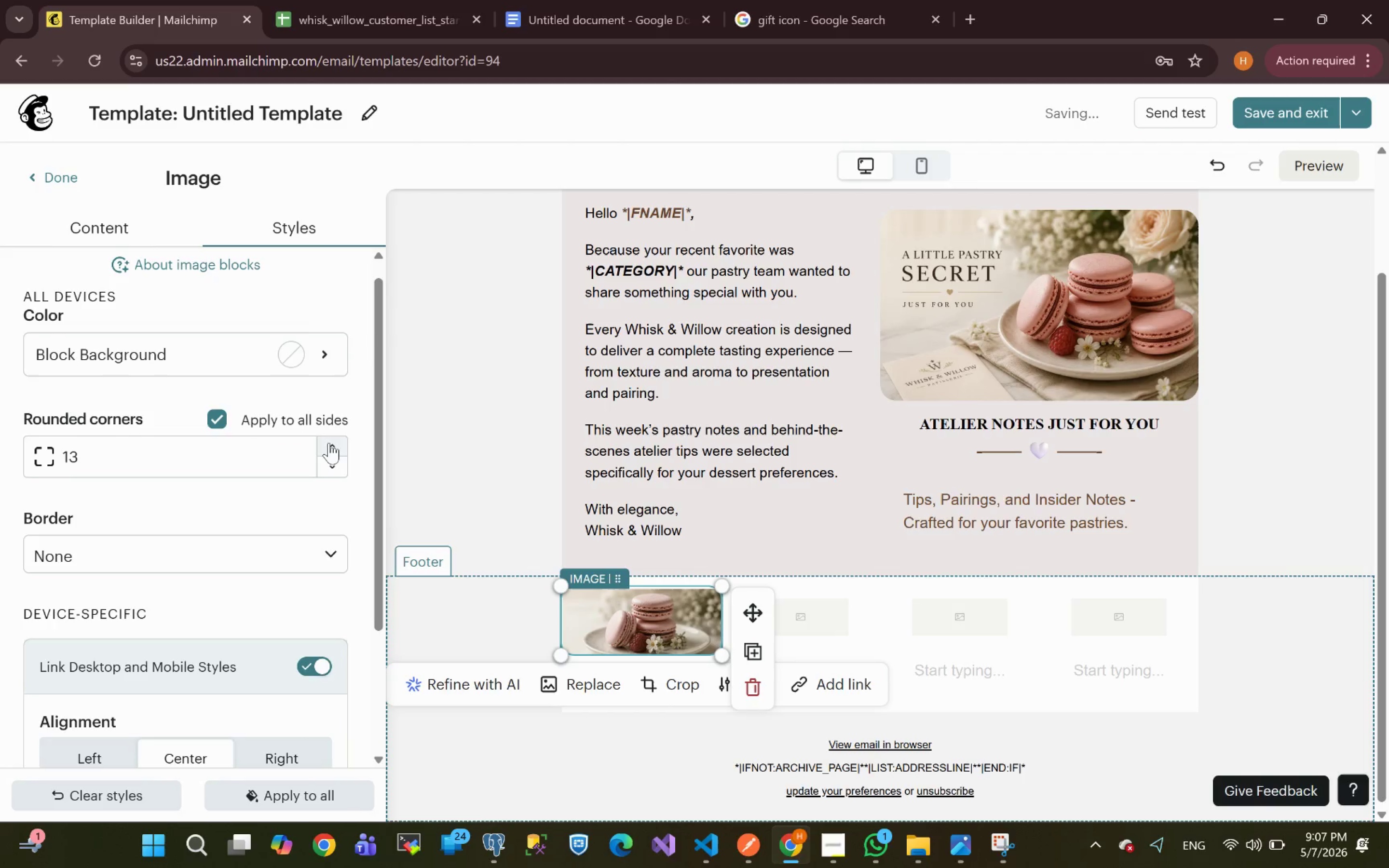 
triple_click([329, 443])
 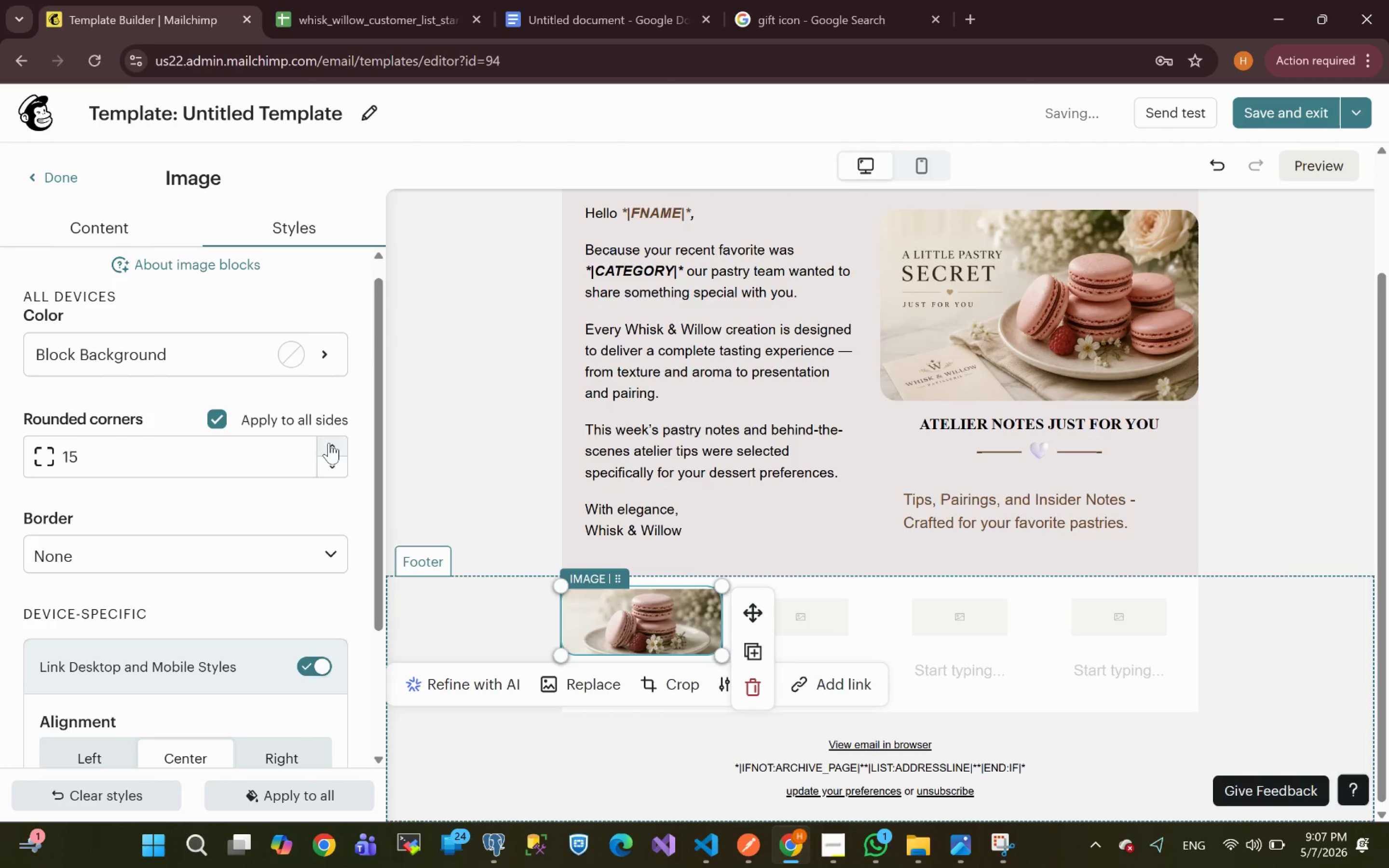 
triple_click([329, 443])
 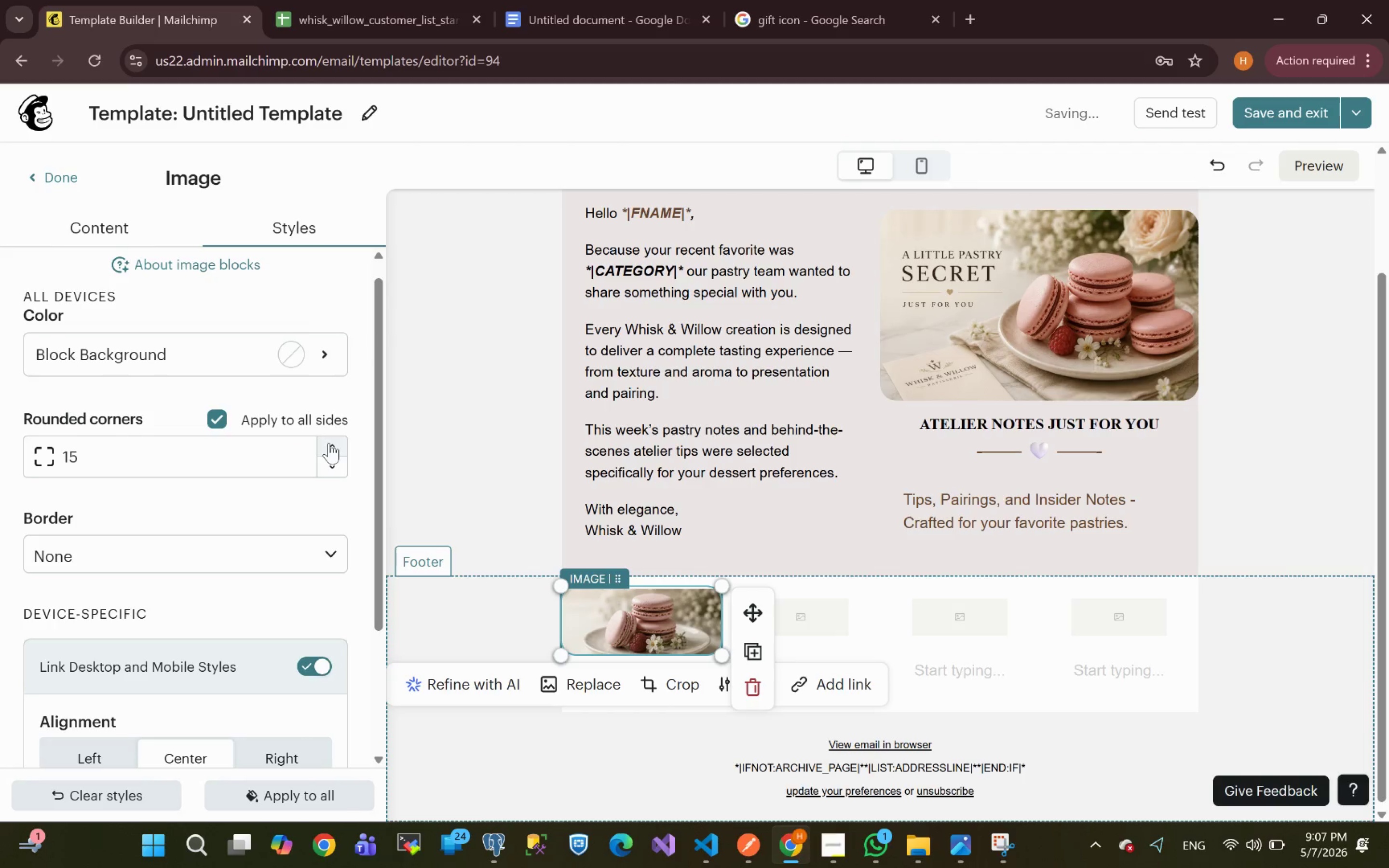 
triple_click([329, 443])
 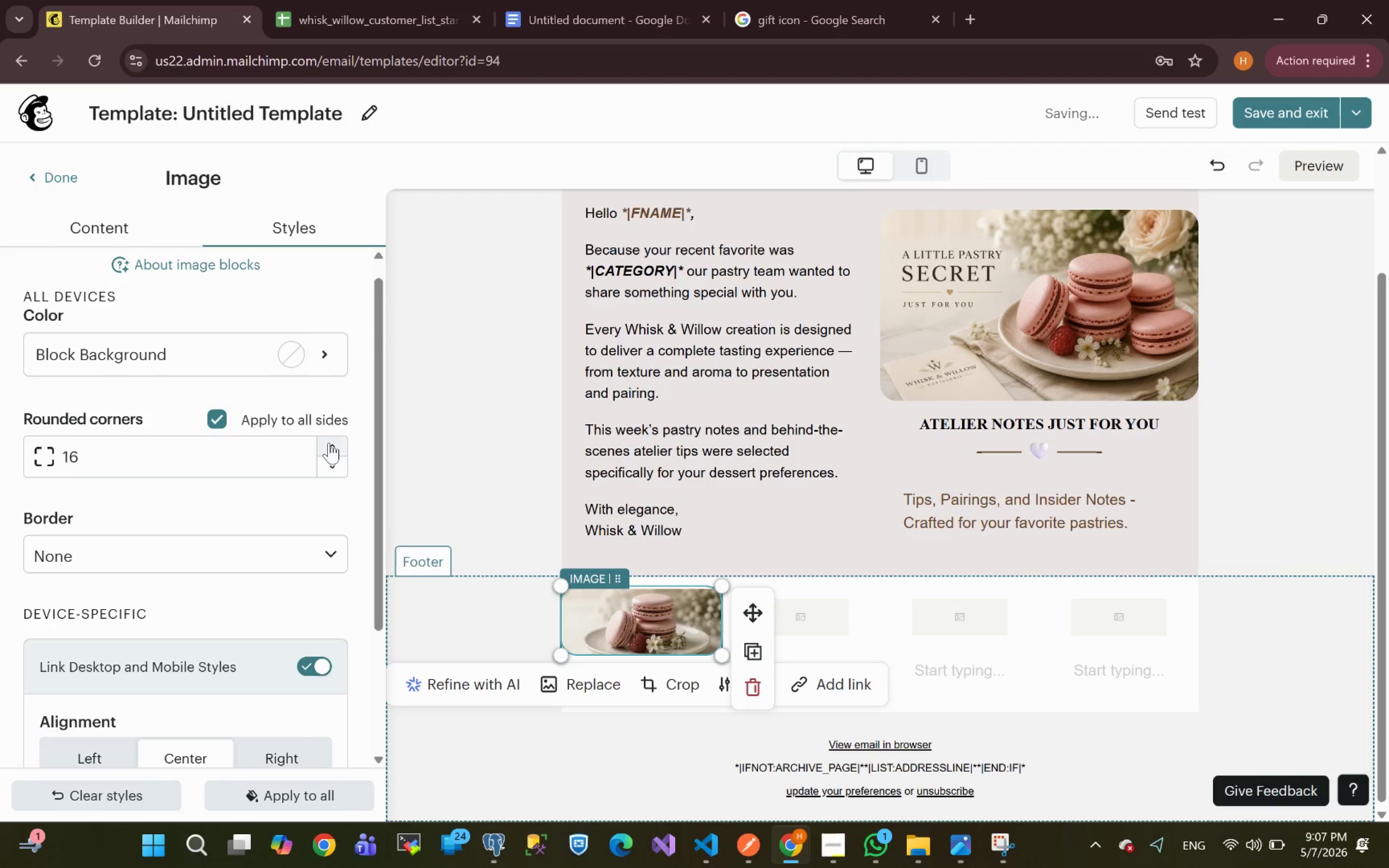 
triple_click([329, 443])
 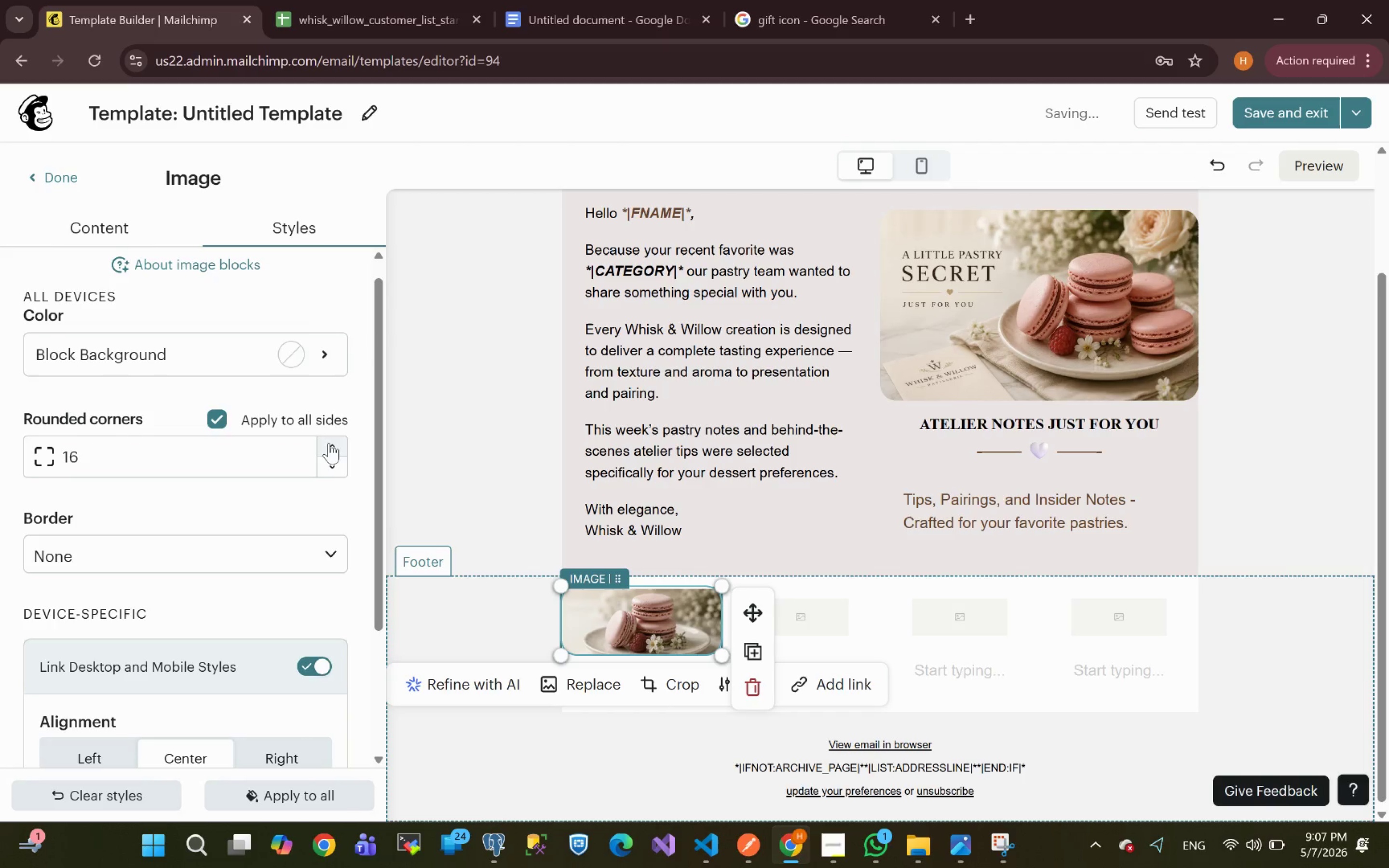 
triple_click([329, 443])
 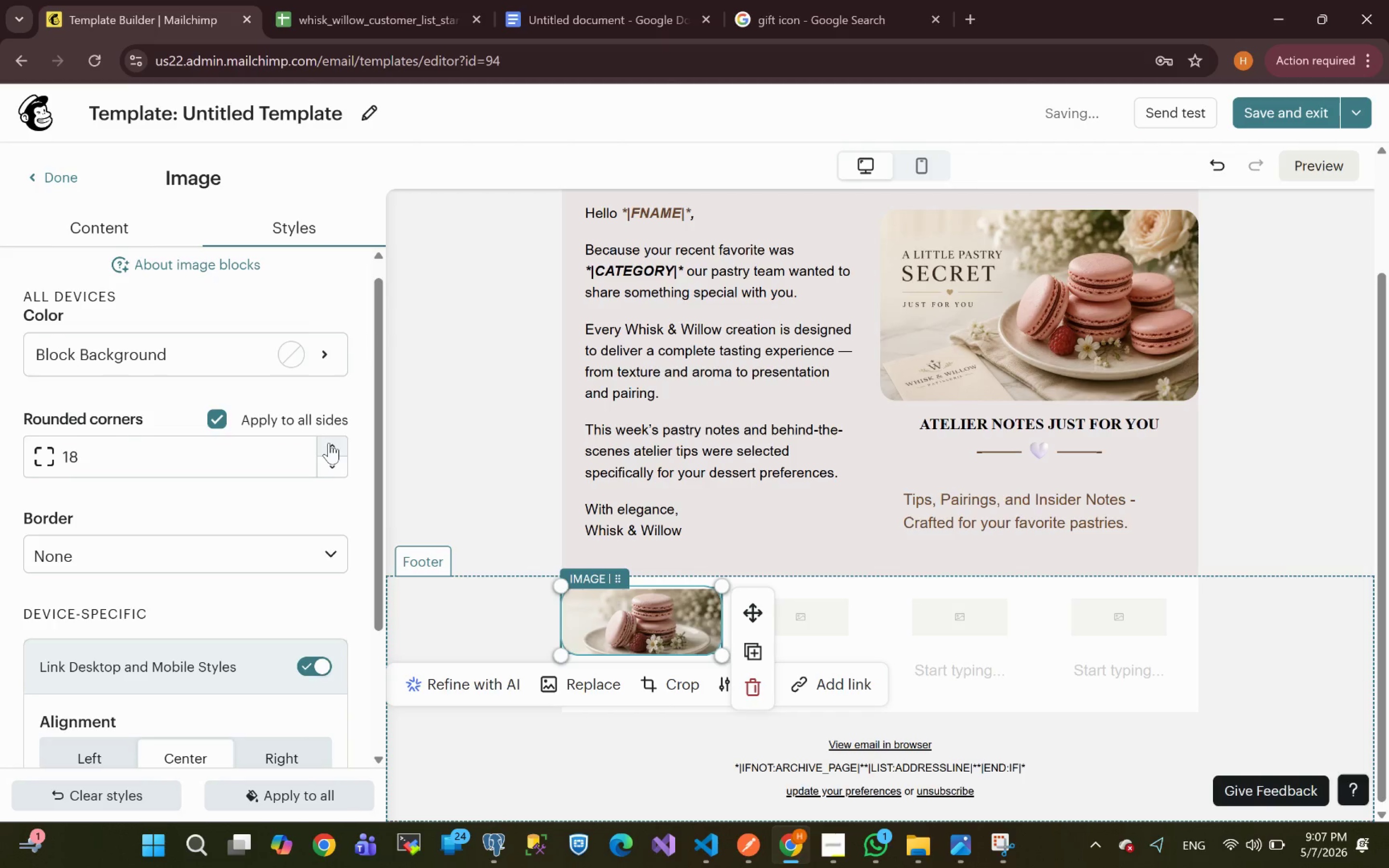 
triple_click([329, 443])
 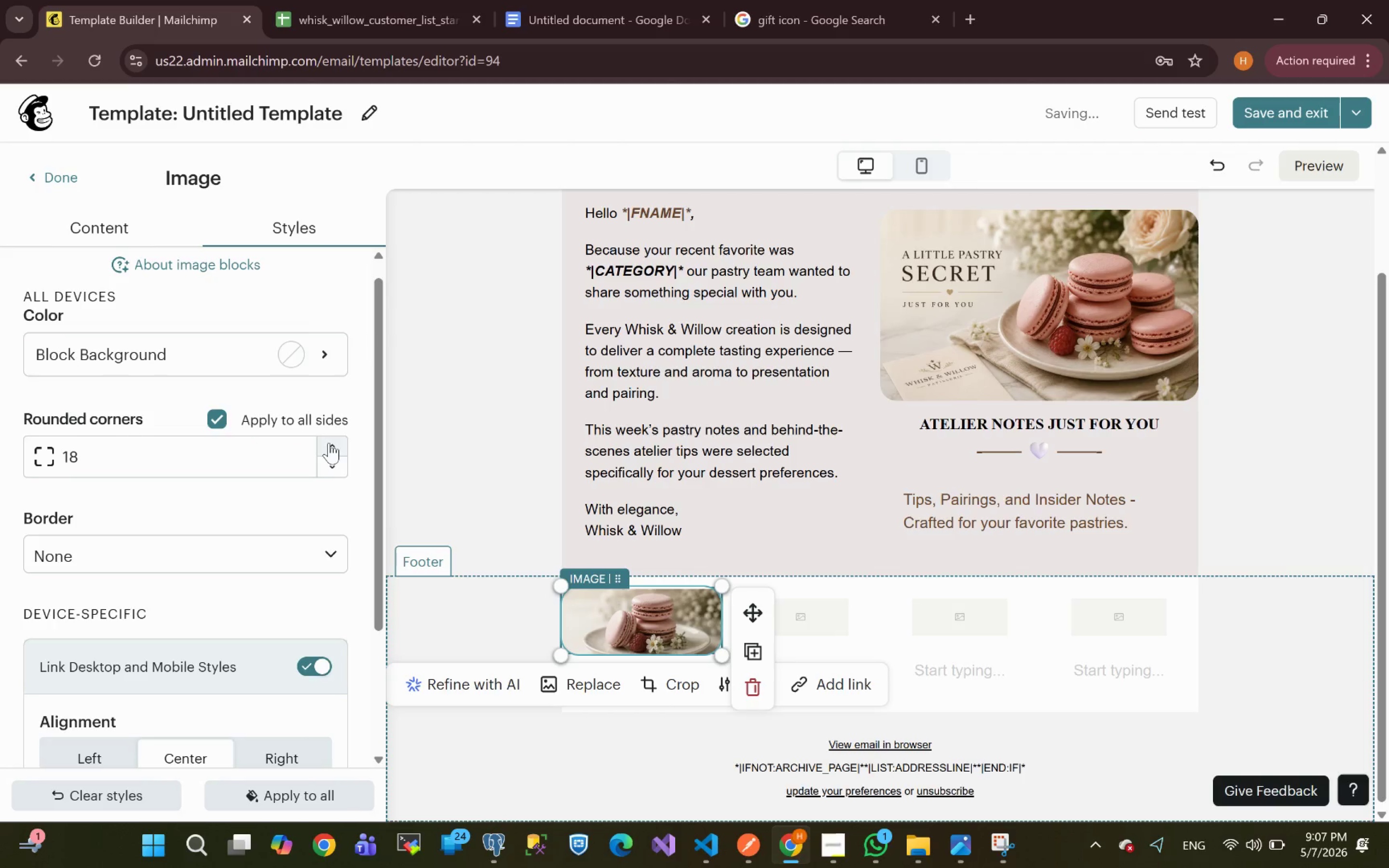 
triple_click([329, 443])
 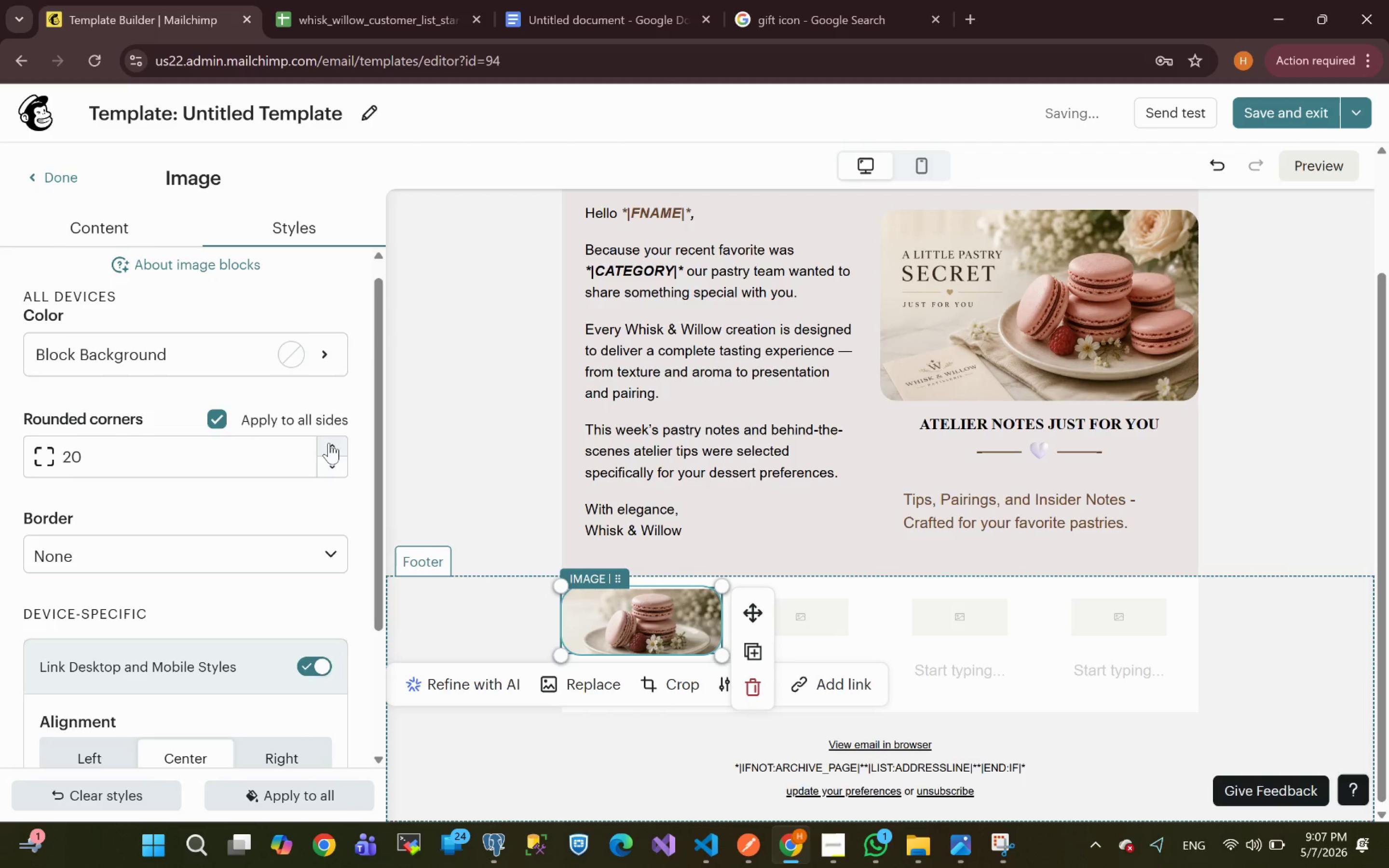 
triple_click([329, 443])
 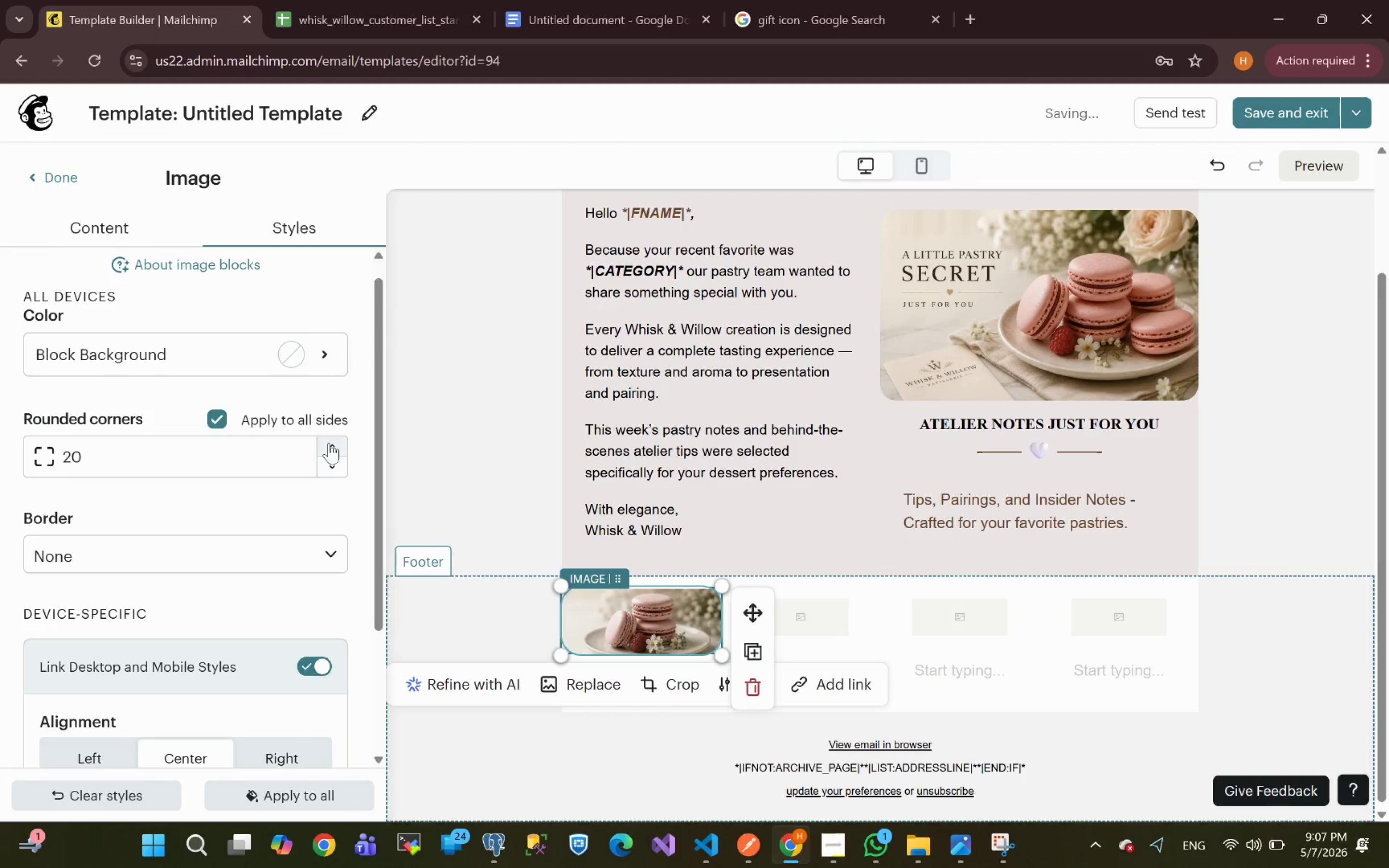 
triple_click([329, 443])
 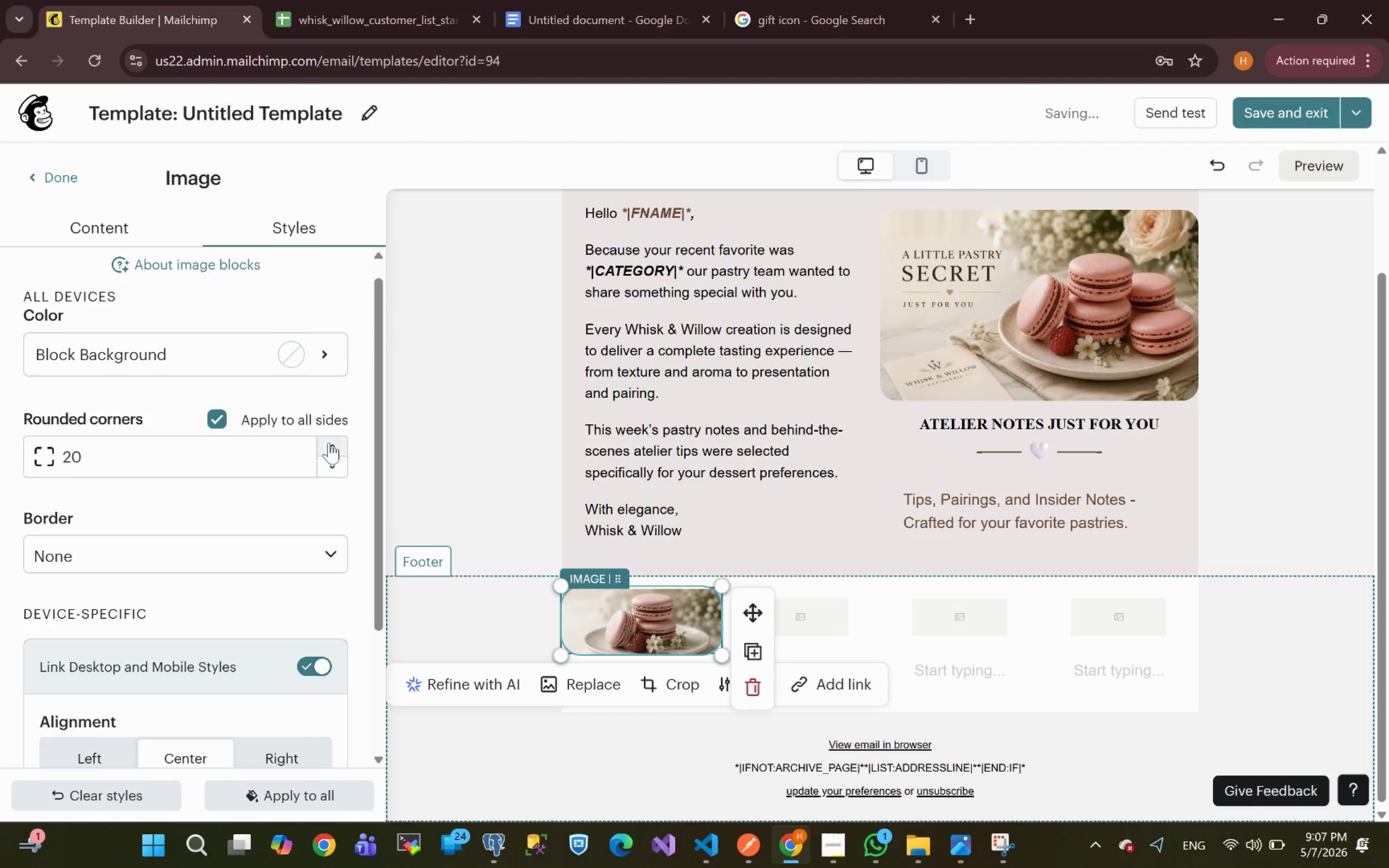 
triple_click([329, 443])
 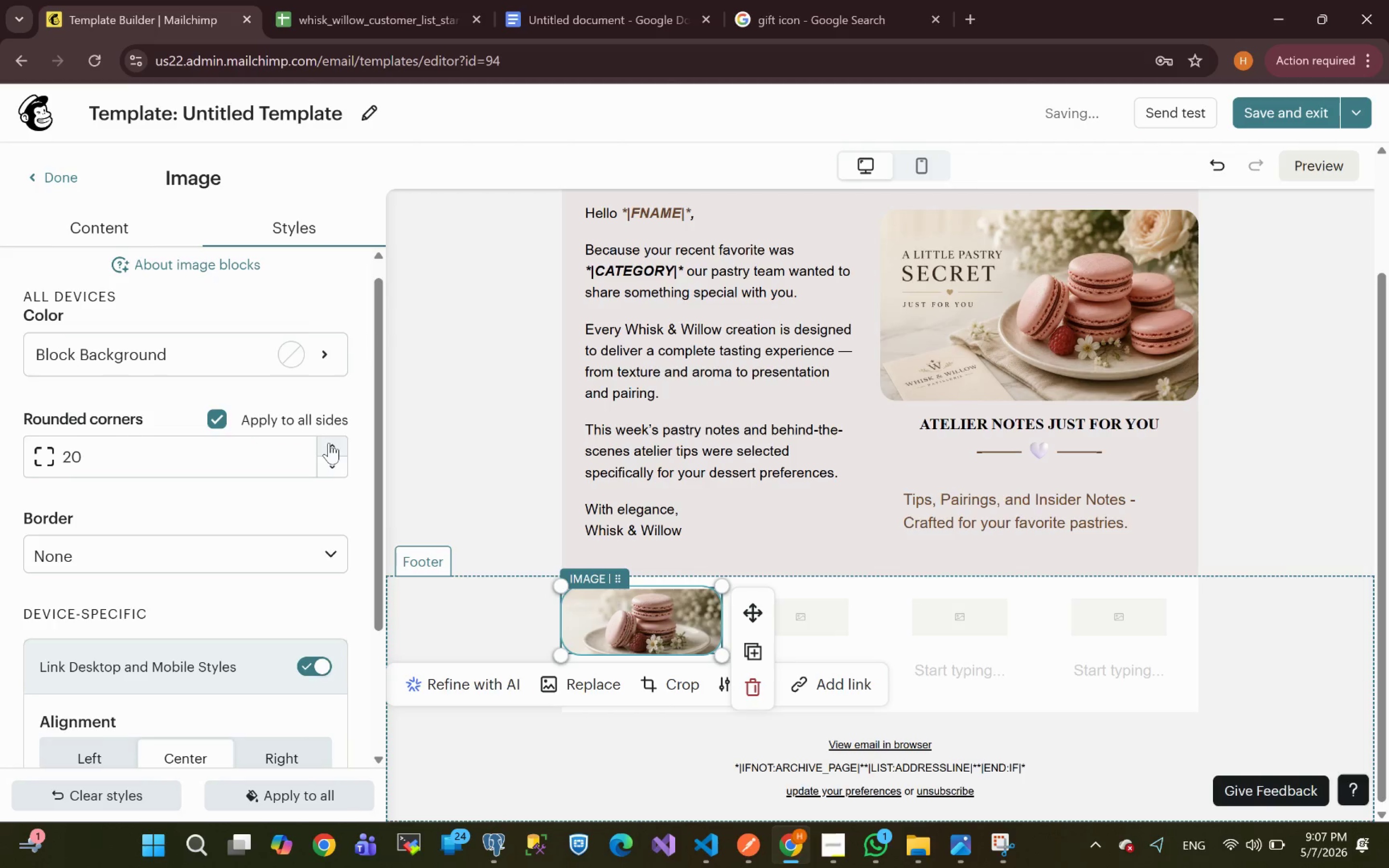 
triple_click([329, 443])
 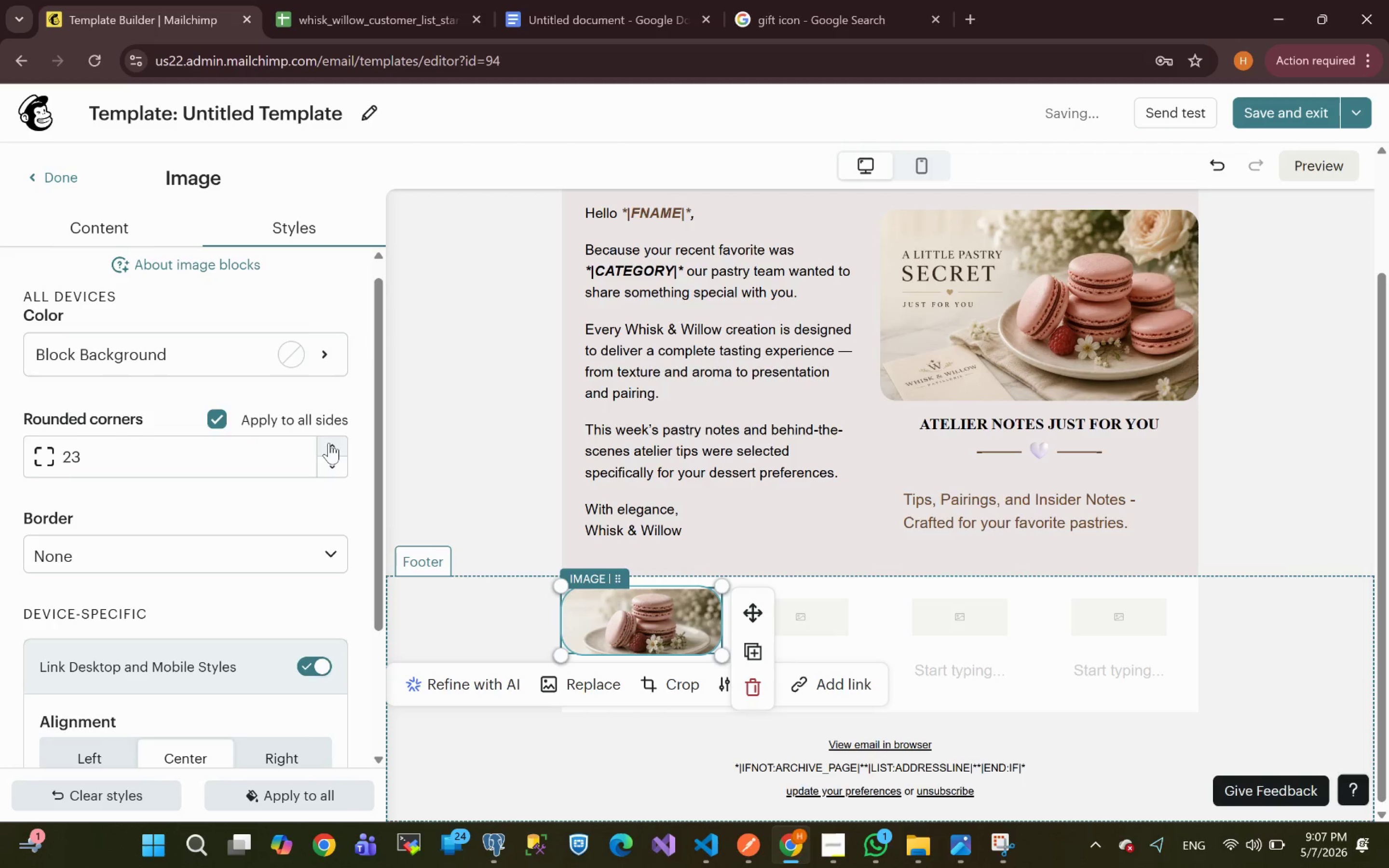 
triple_click([329, 443])
 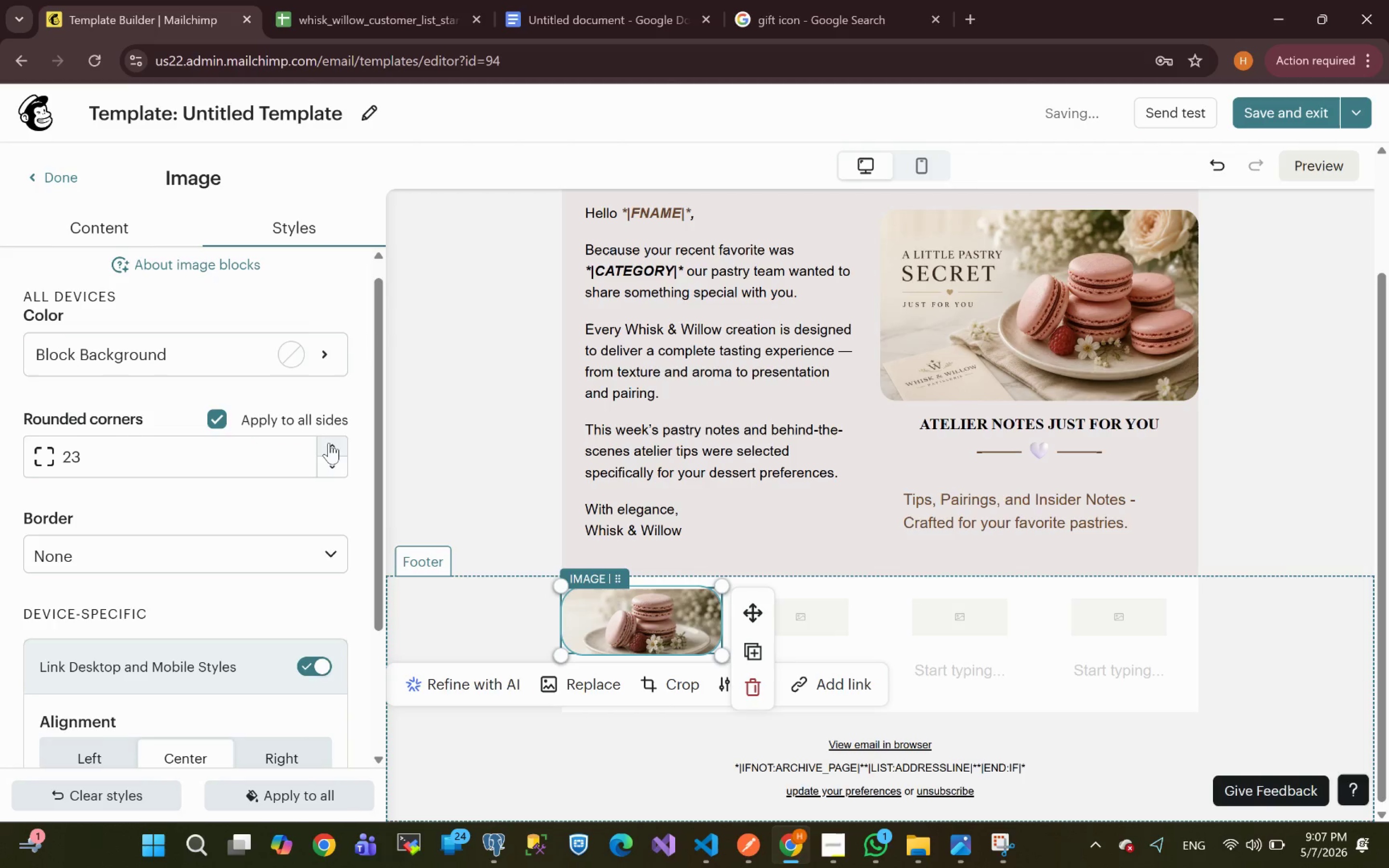 
triple_click([329, 443])
 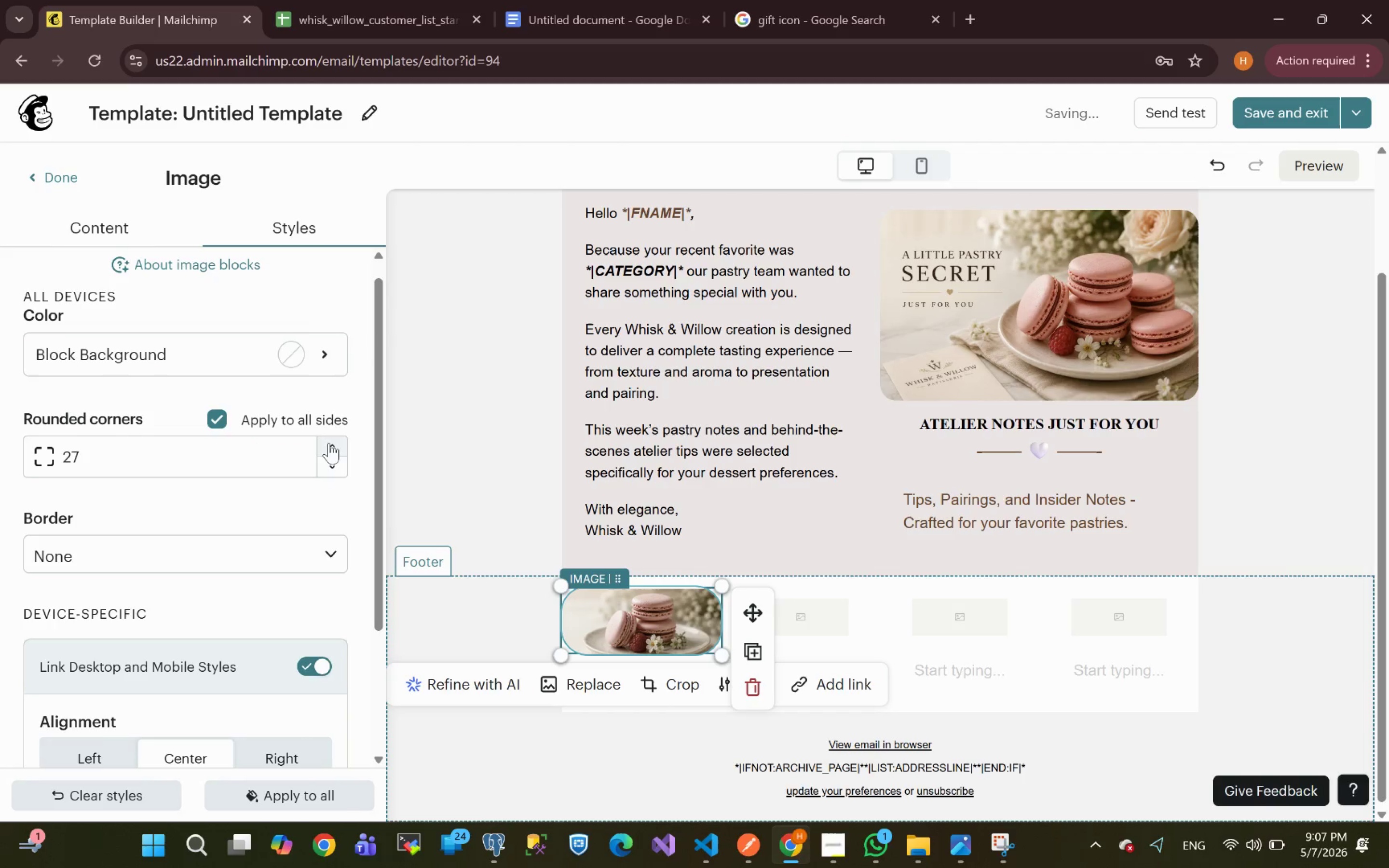 
triple_click([329, 443])
 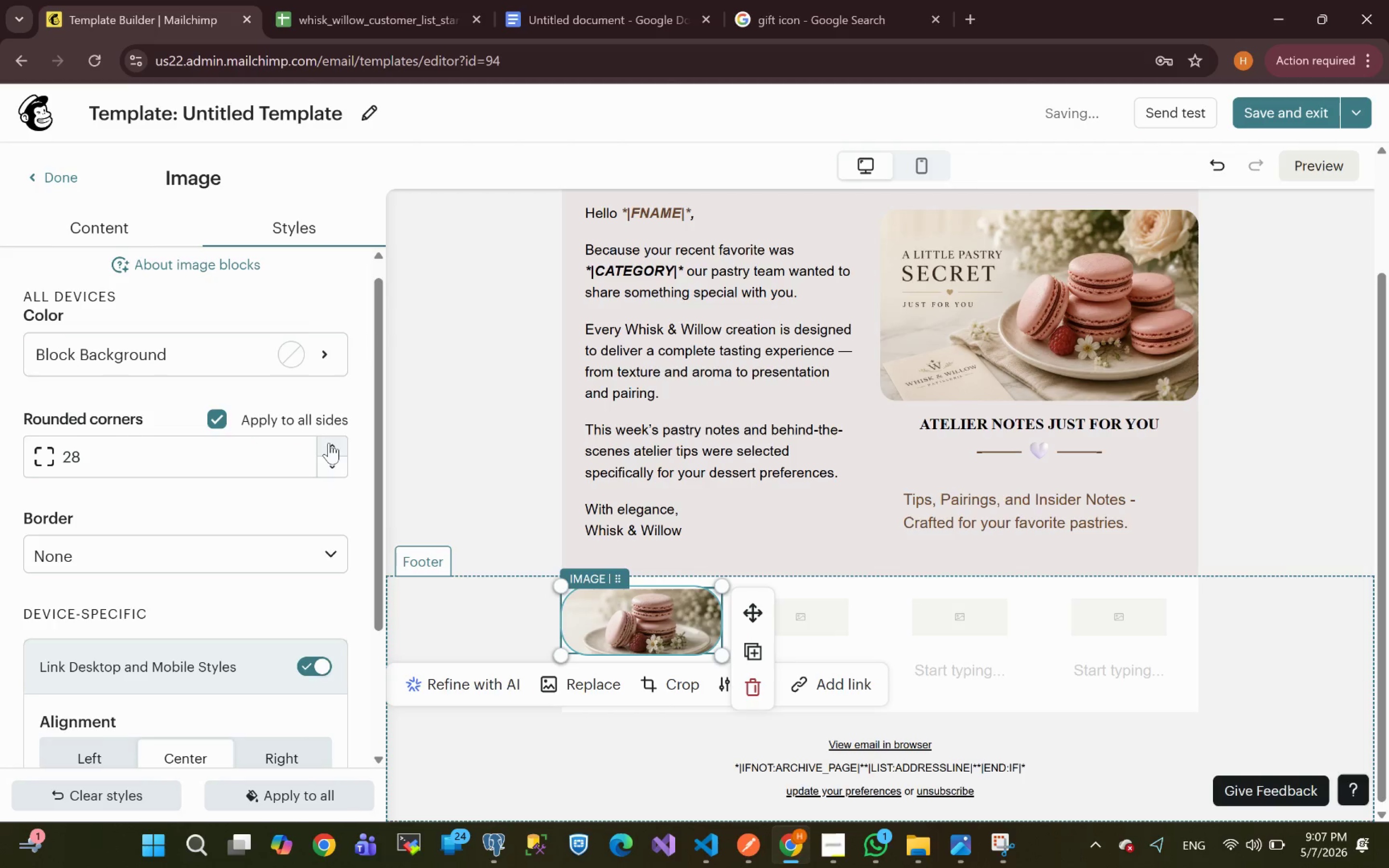 
triple_click([329, 443])
 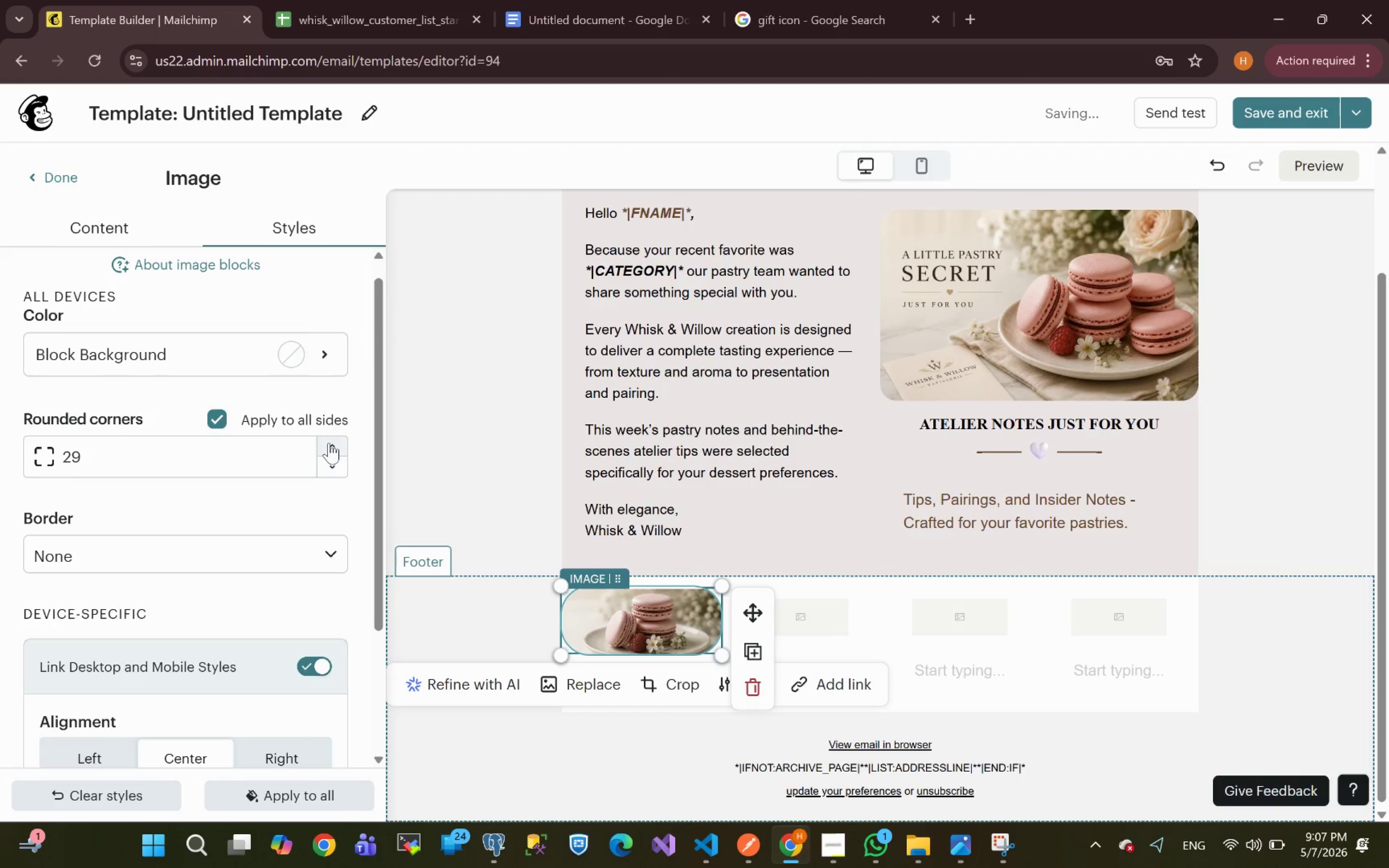 
triple_click([329, 443])
 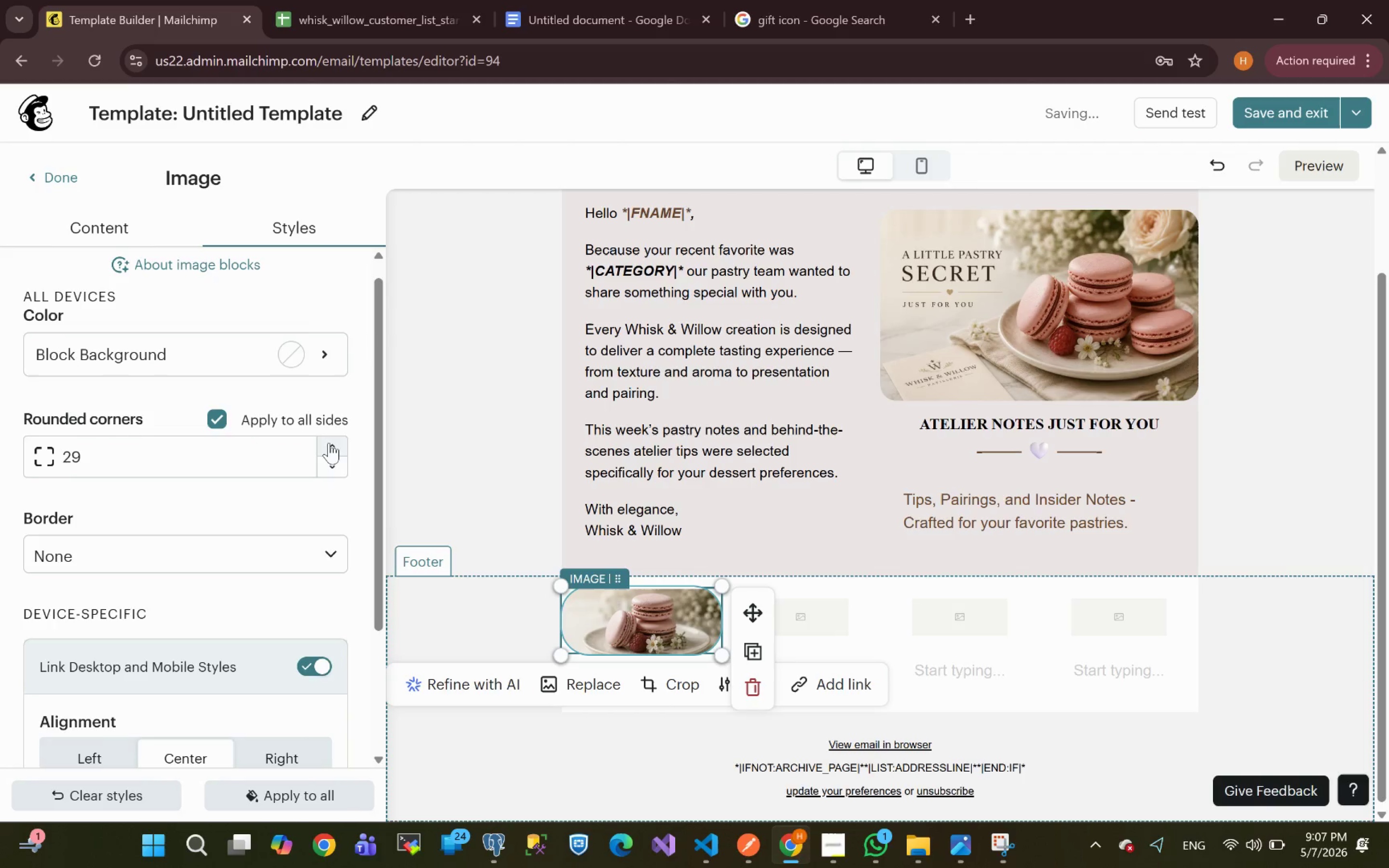 
triple_click([329, 443])
 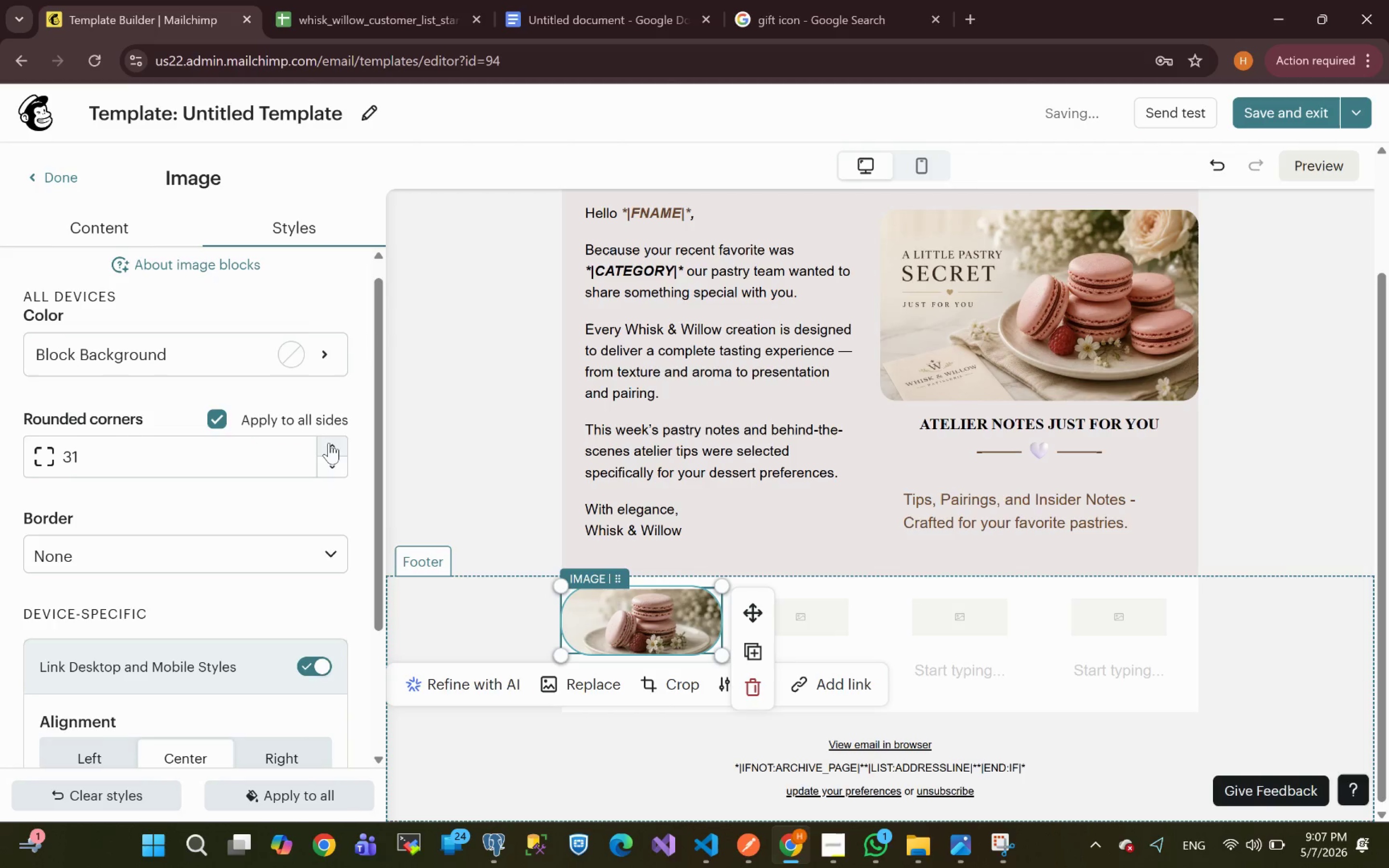 
triple_click([329, 443])
 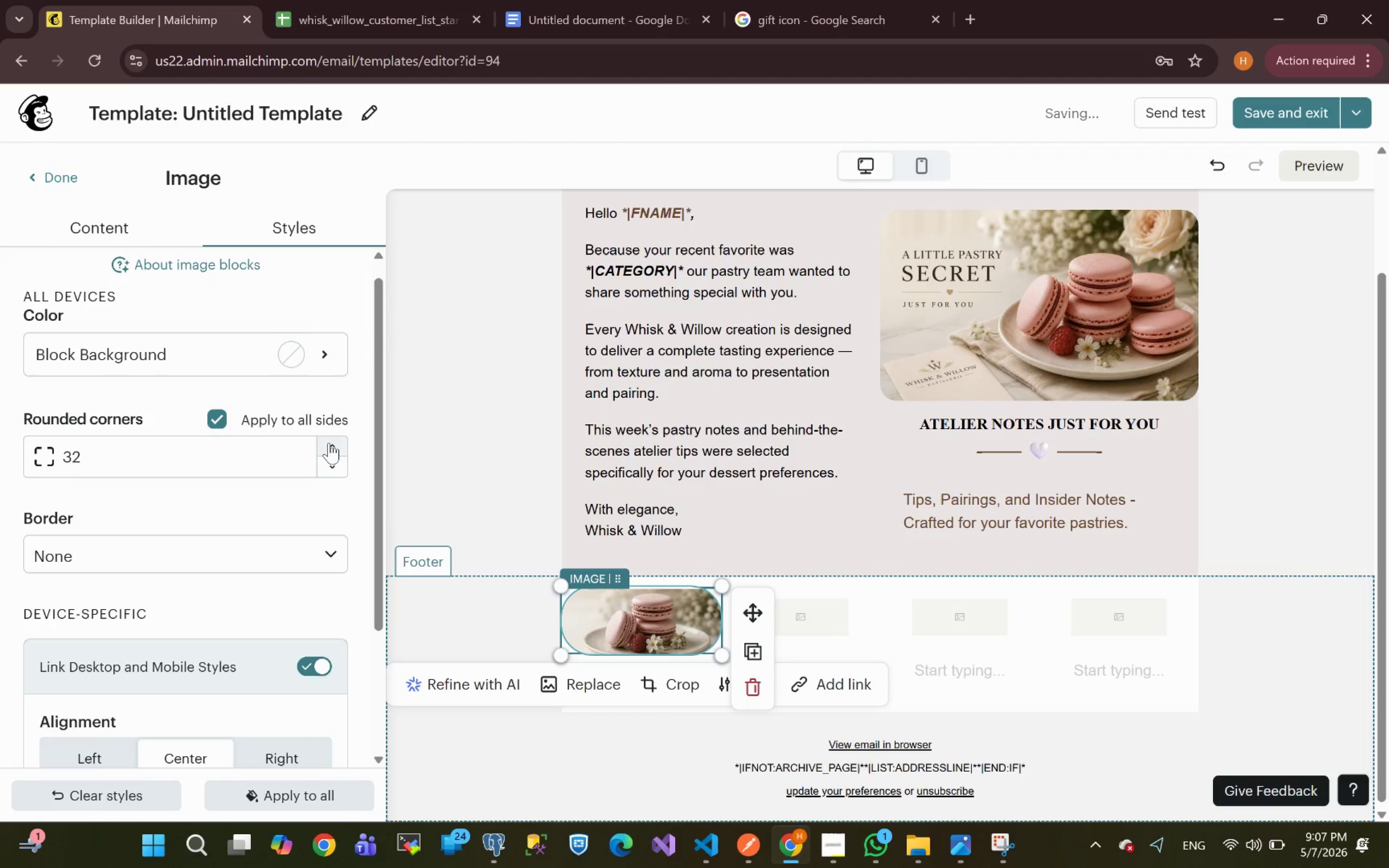 
triple_click([329, 443])
 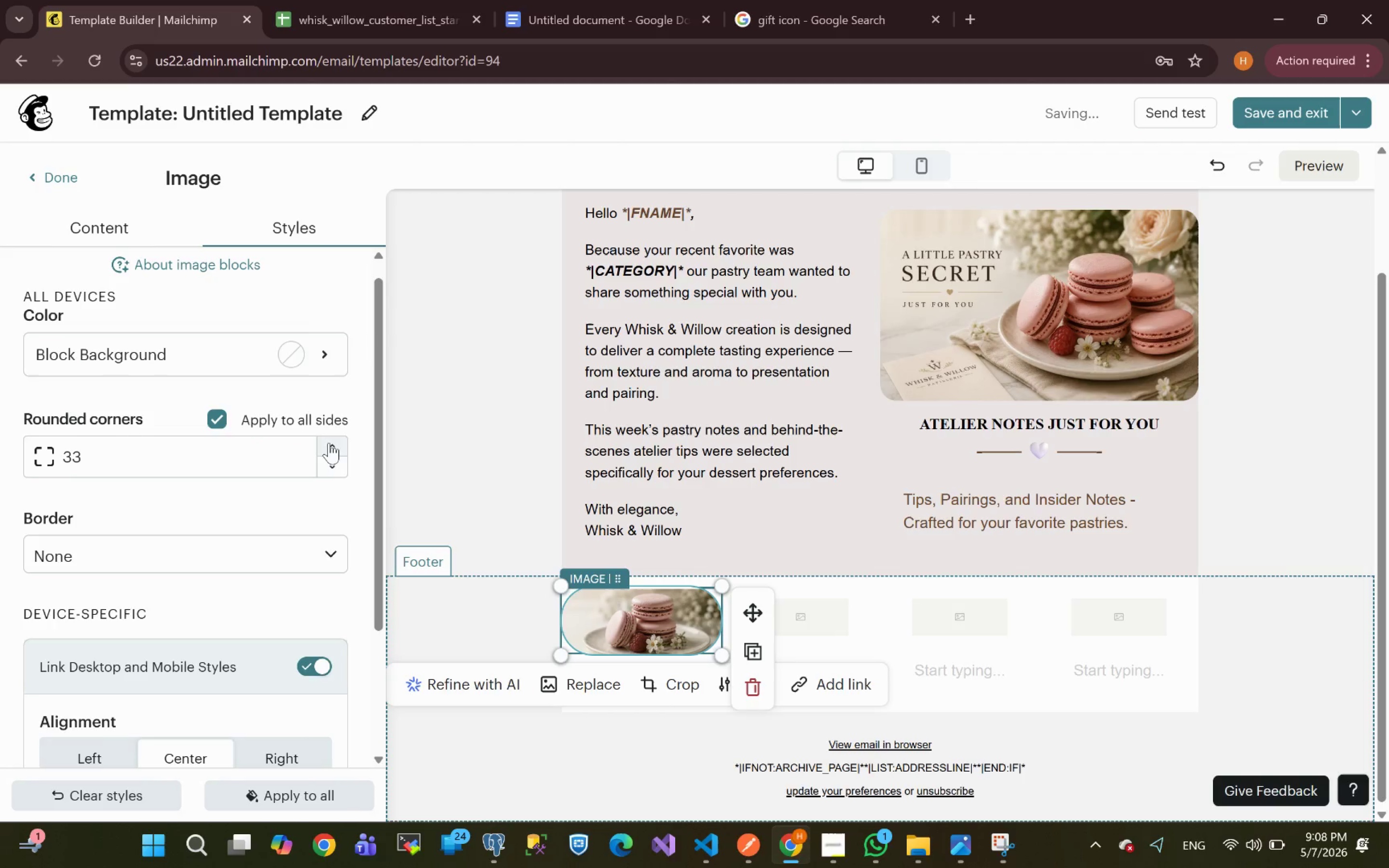 
triple_click([329, 443])
 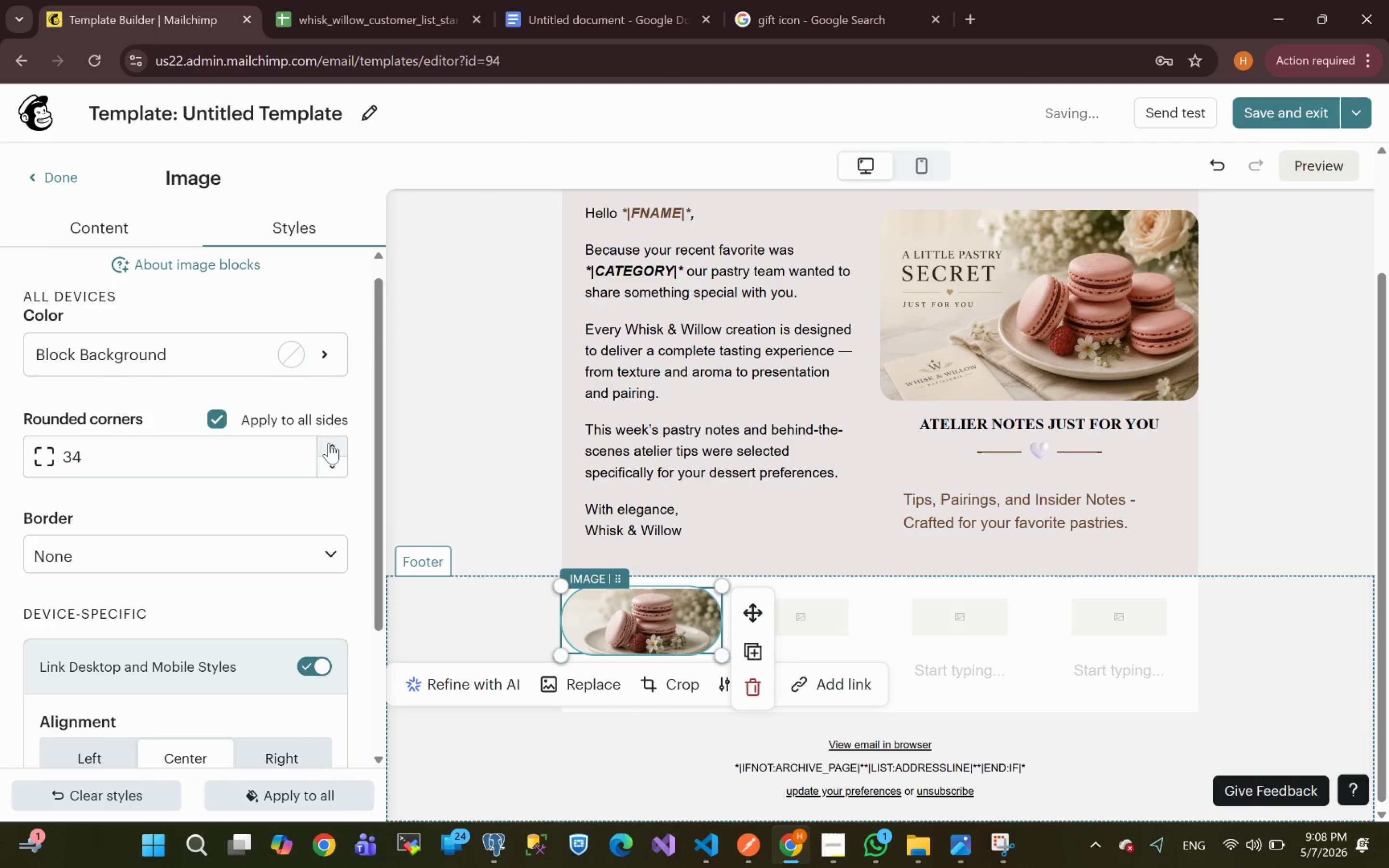 
triple_click([329, 443])
 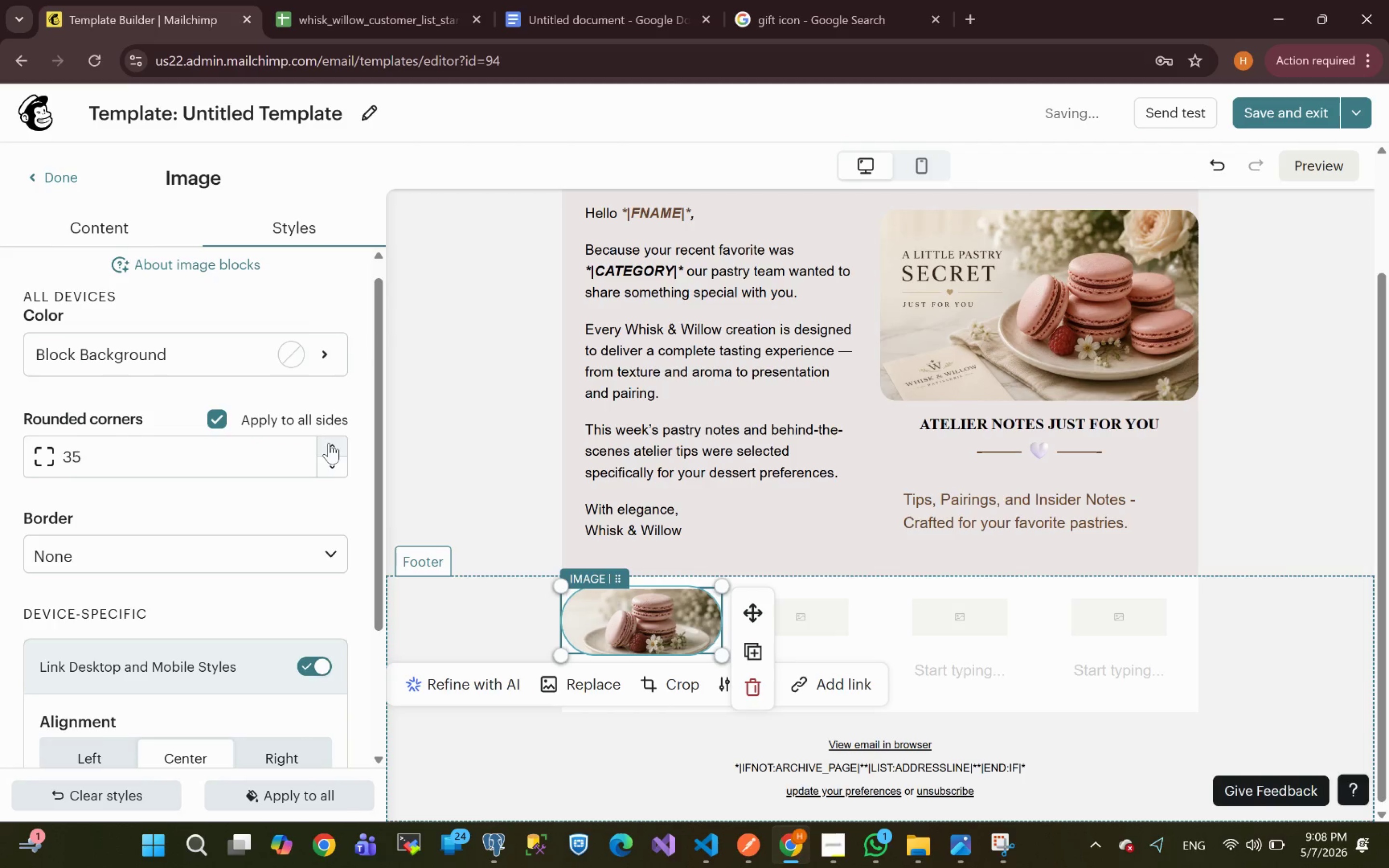 
triple_click([329, 443])
 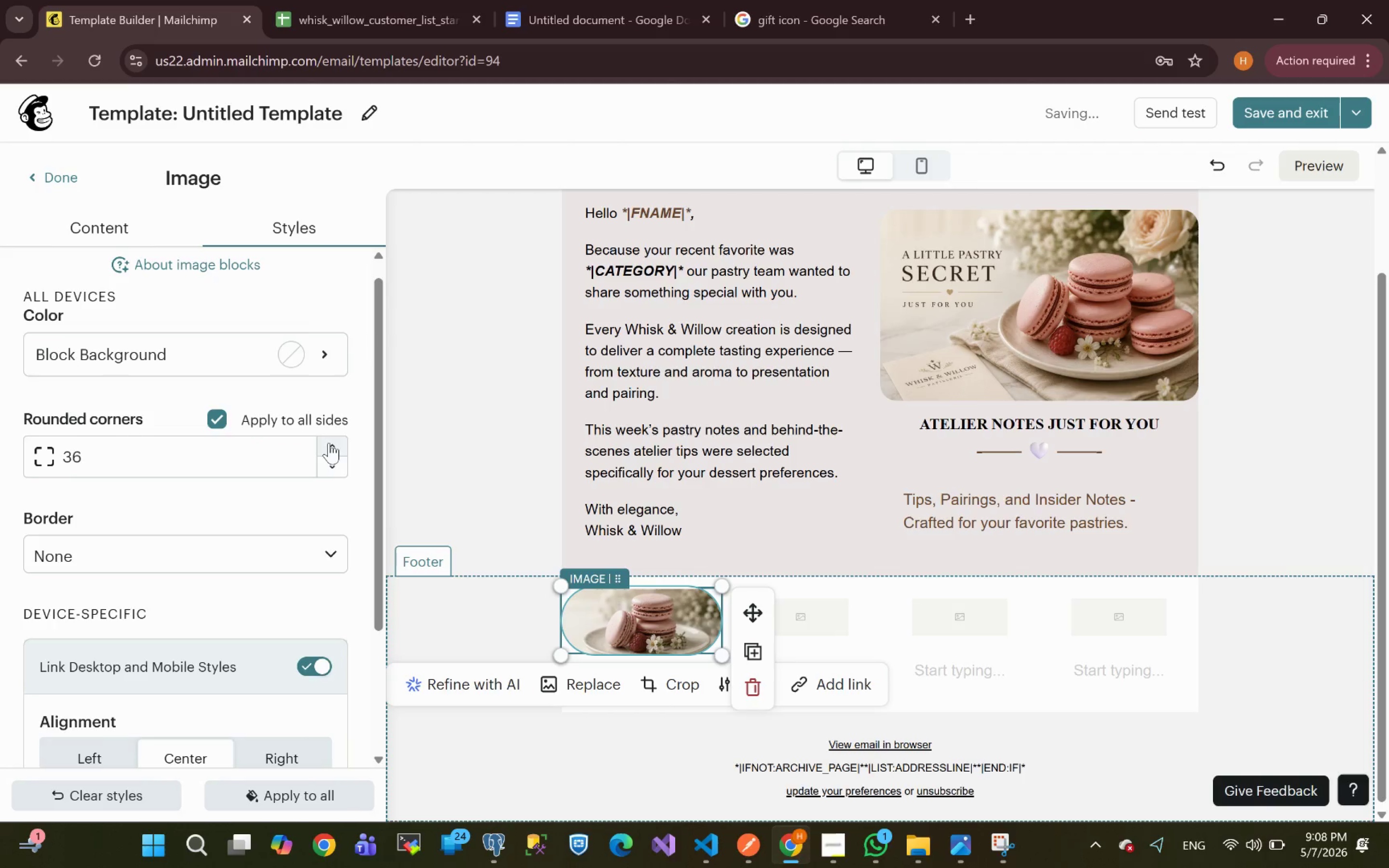 
triple_click([329, 443])
 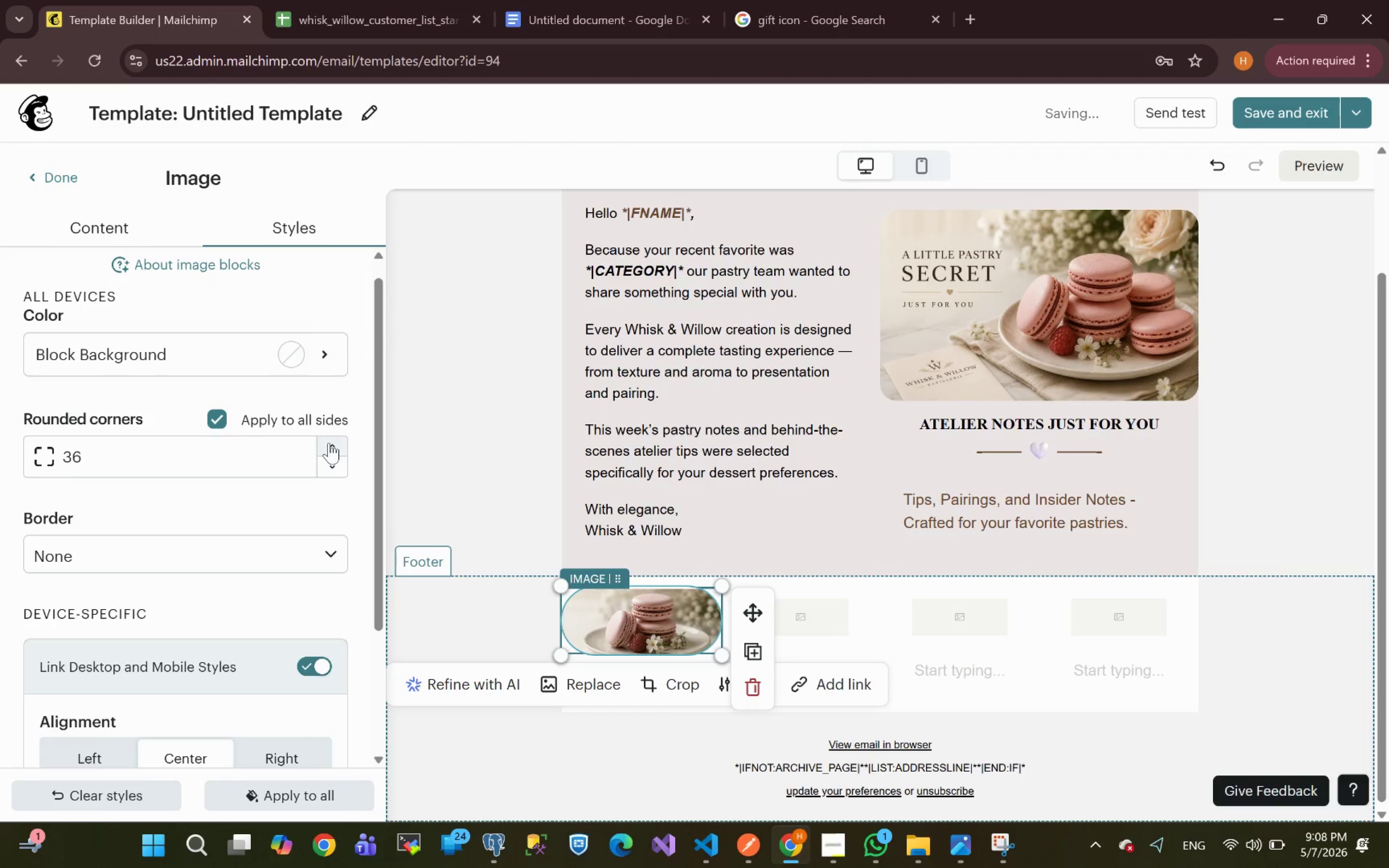 
triple_click([329, 443])
 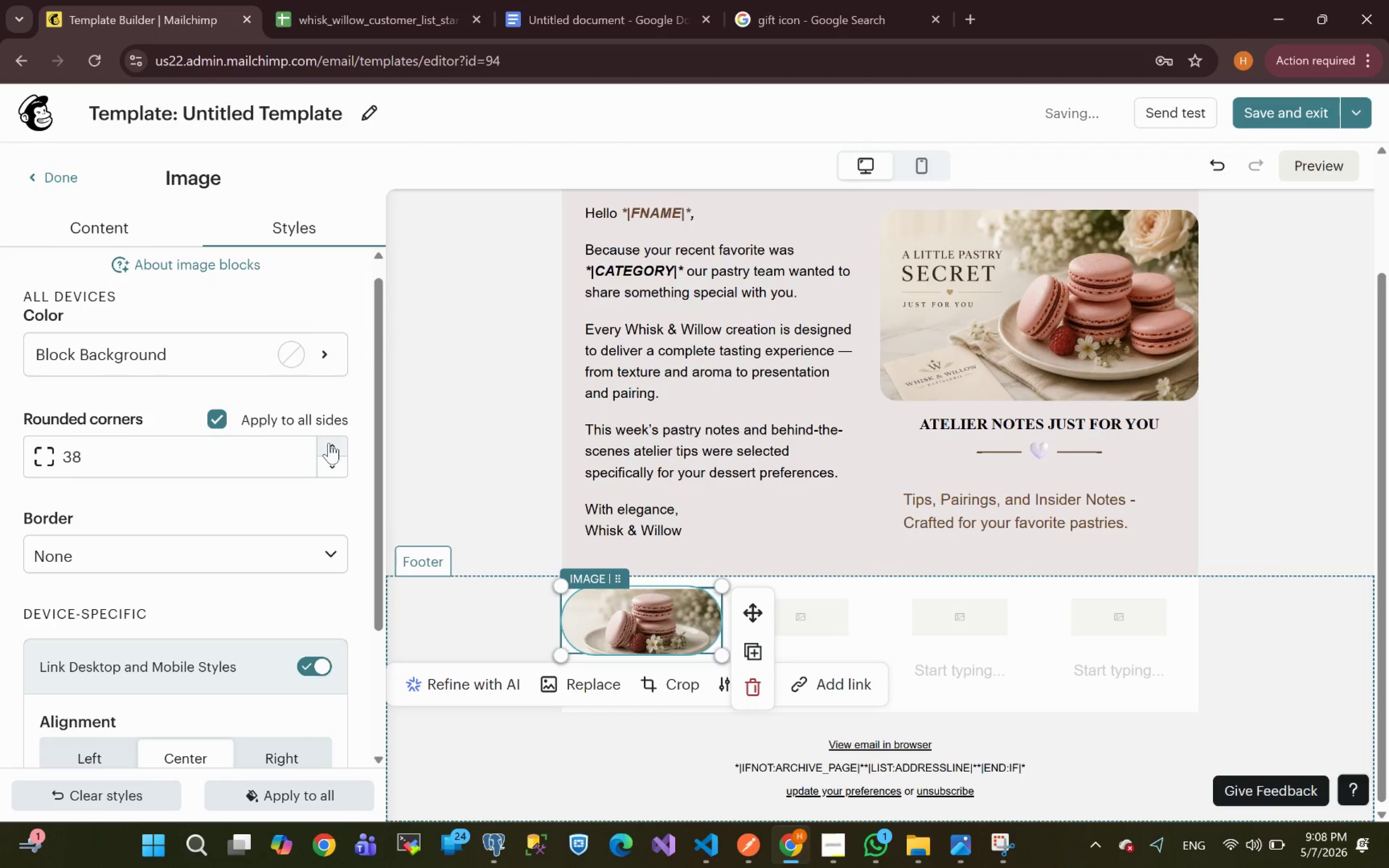 
triple_click([329, 443])
 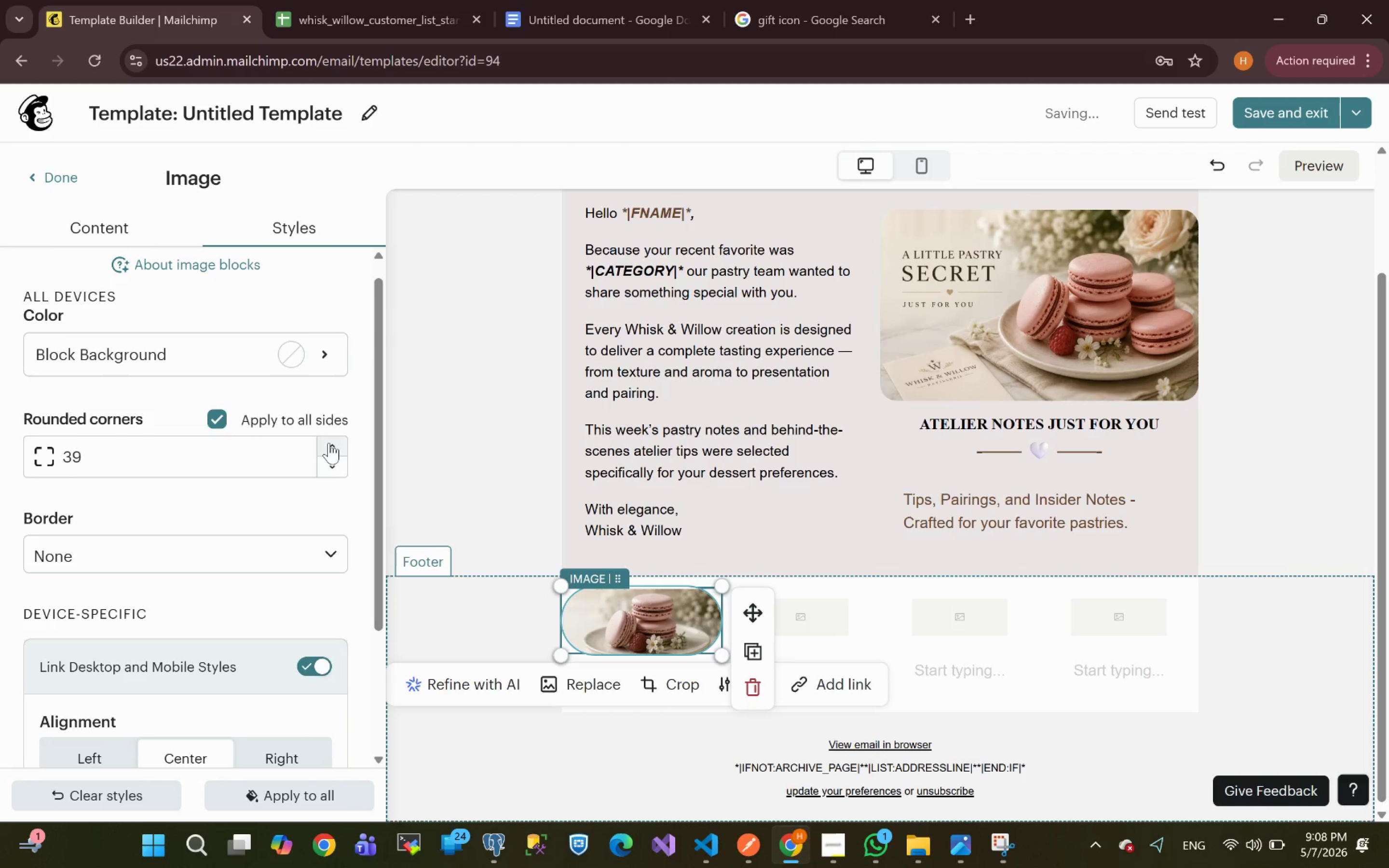 
triple_click([329, 443])
 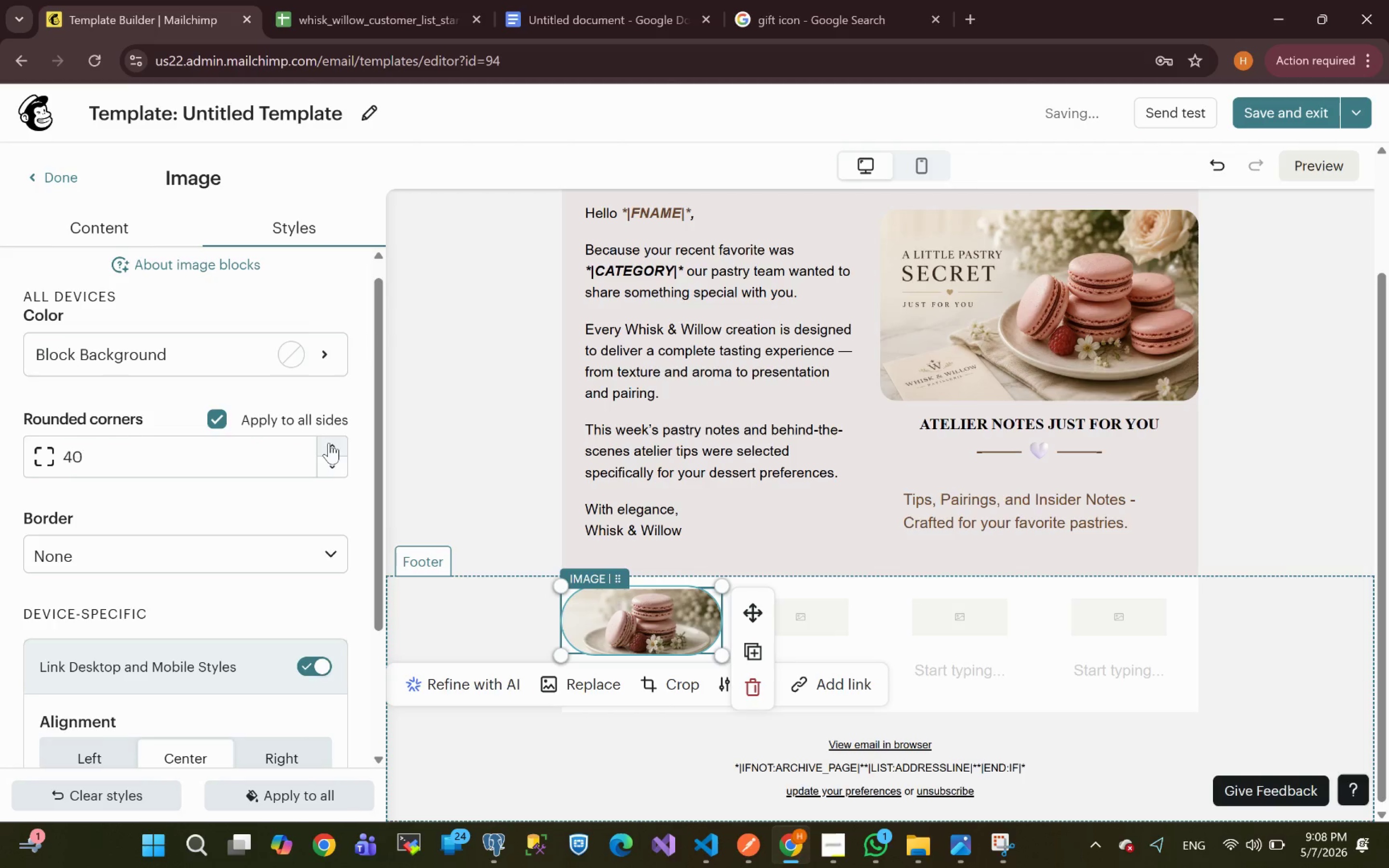 
triple_click([329, 443])
 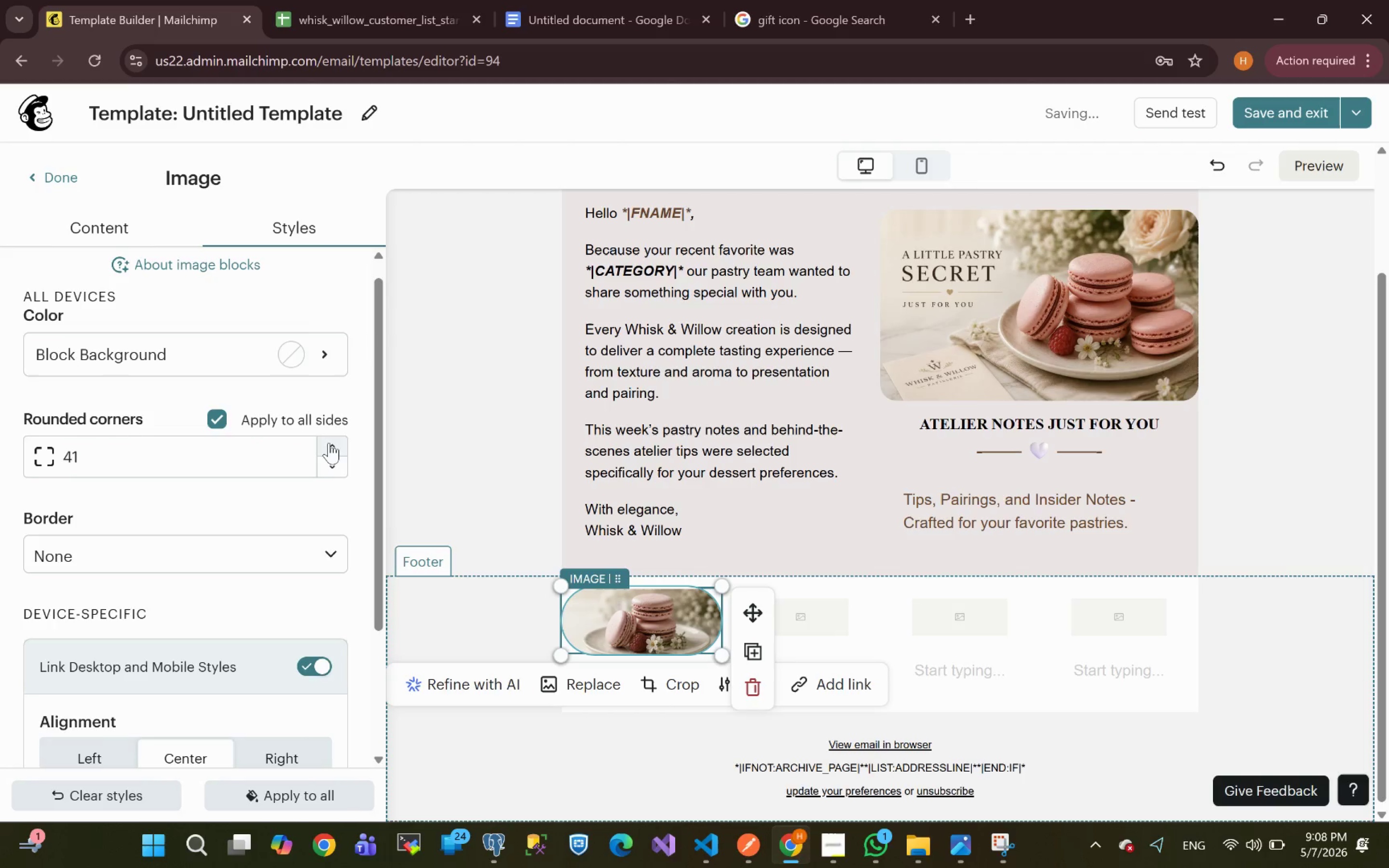 
triple_click([329, 443])
 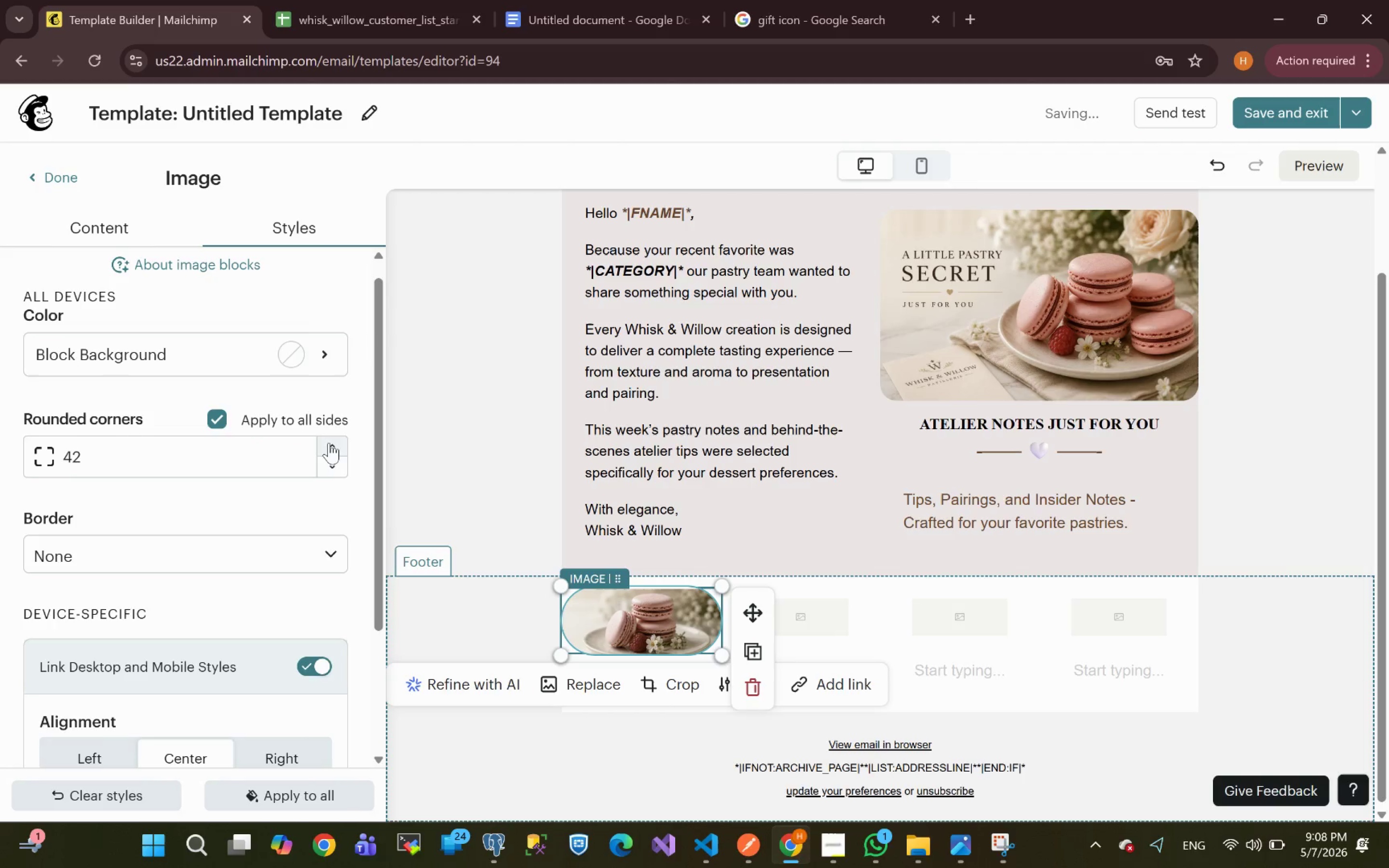 
triple_click([329, 443])
 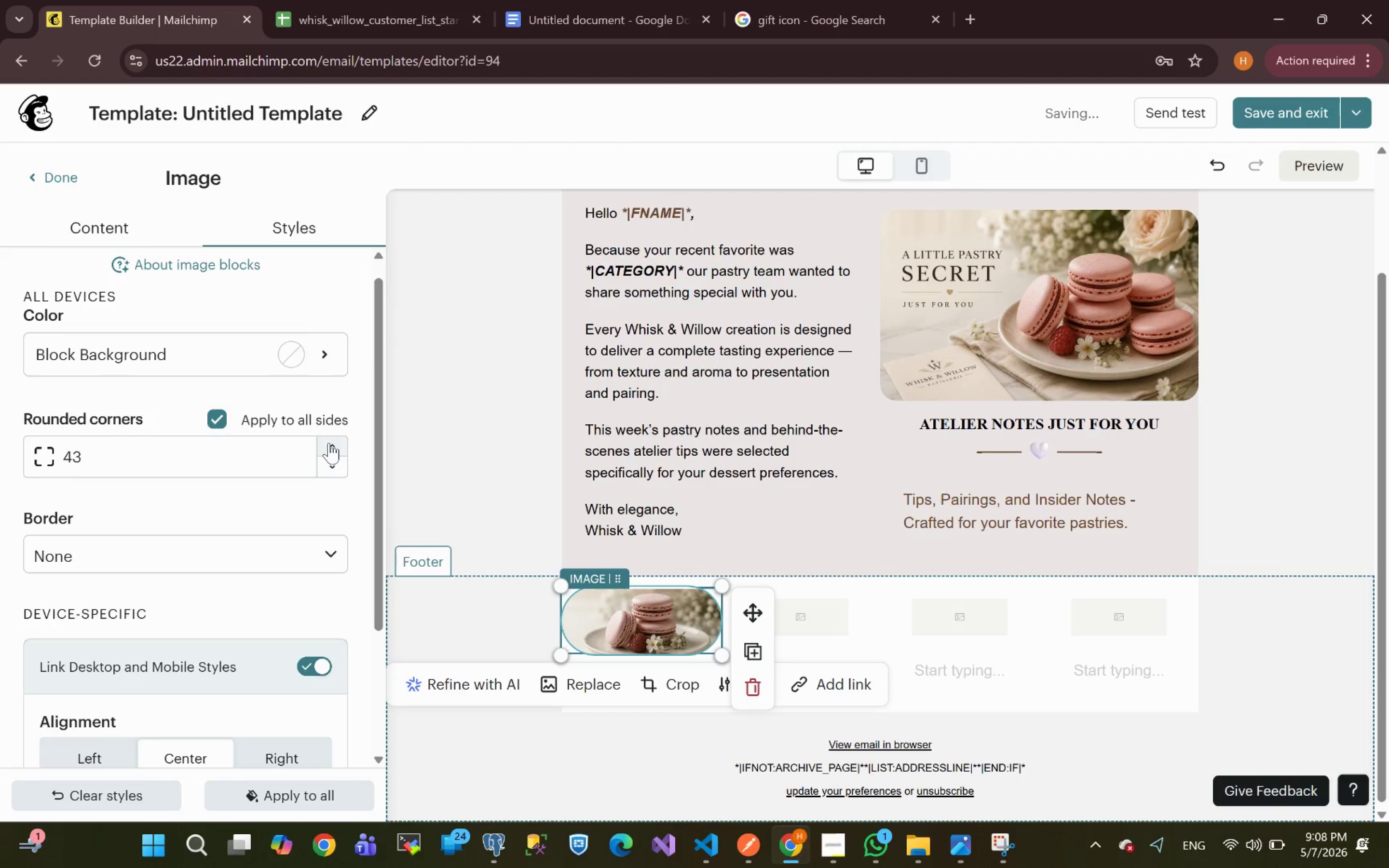 
triple_click([329, 443])
 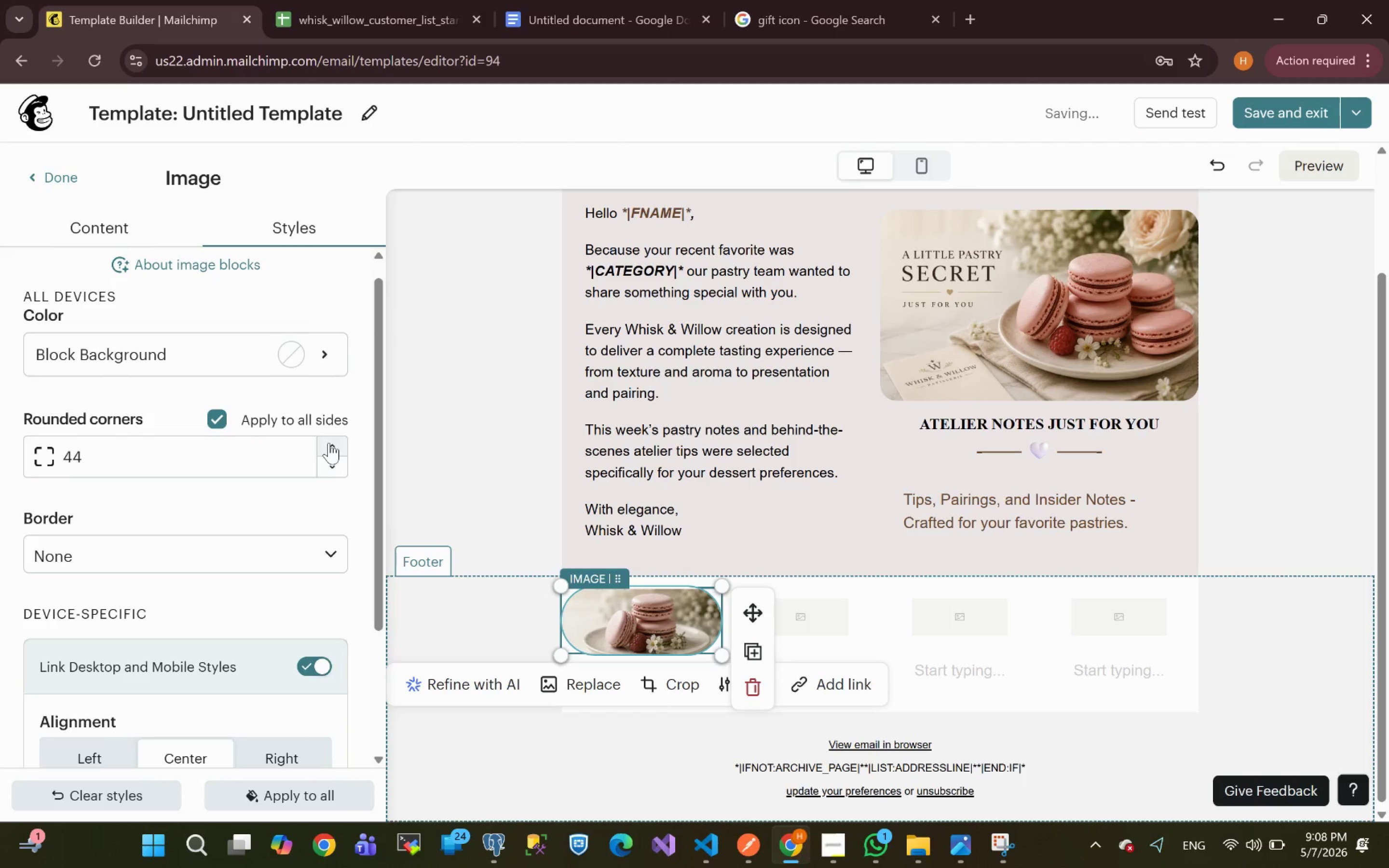 
triple_click([329, 443])
 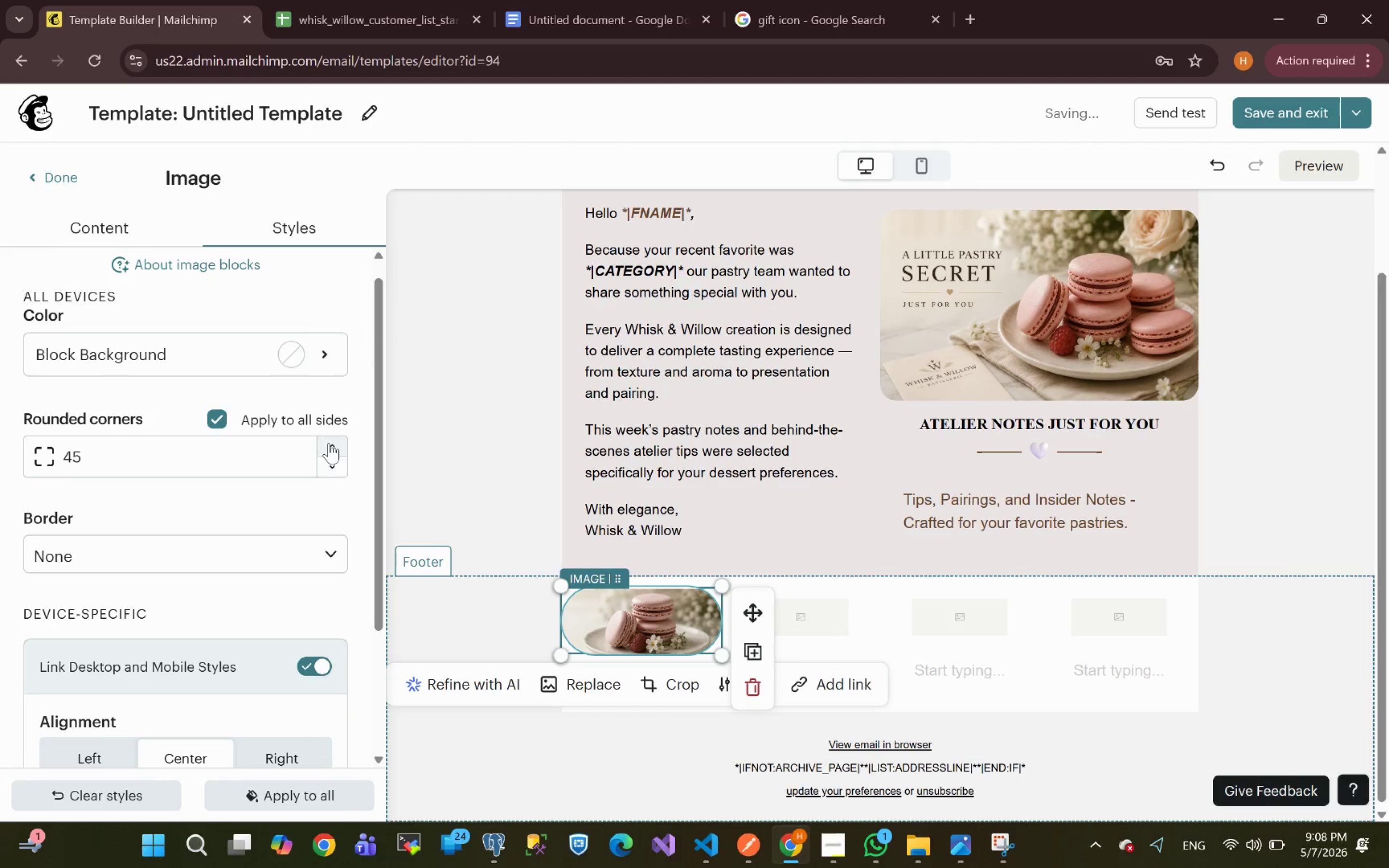 
triple_click([329, 443])
 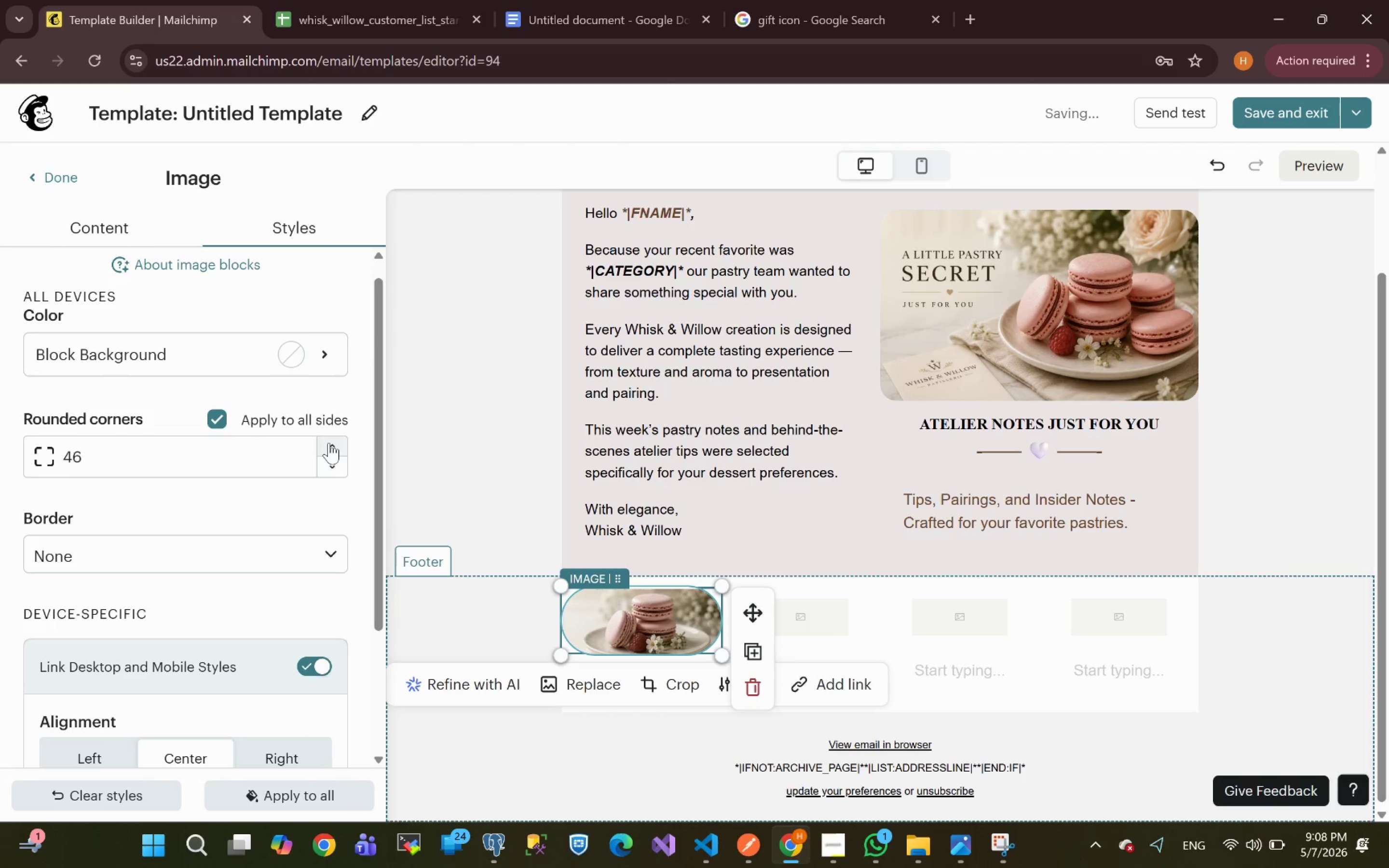 
triple_click([329, 443])
 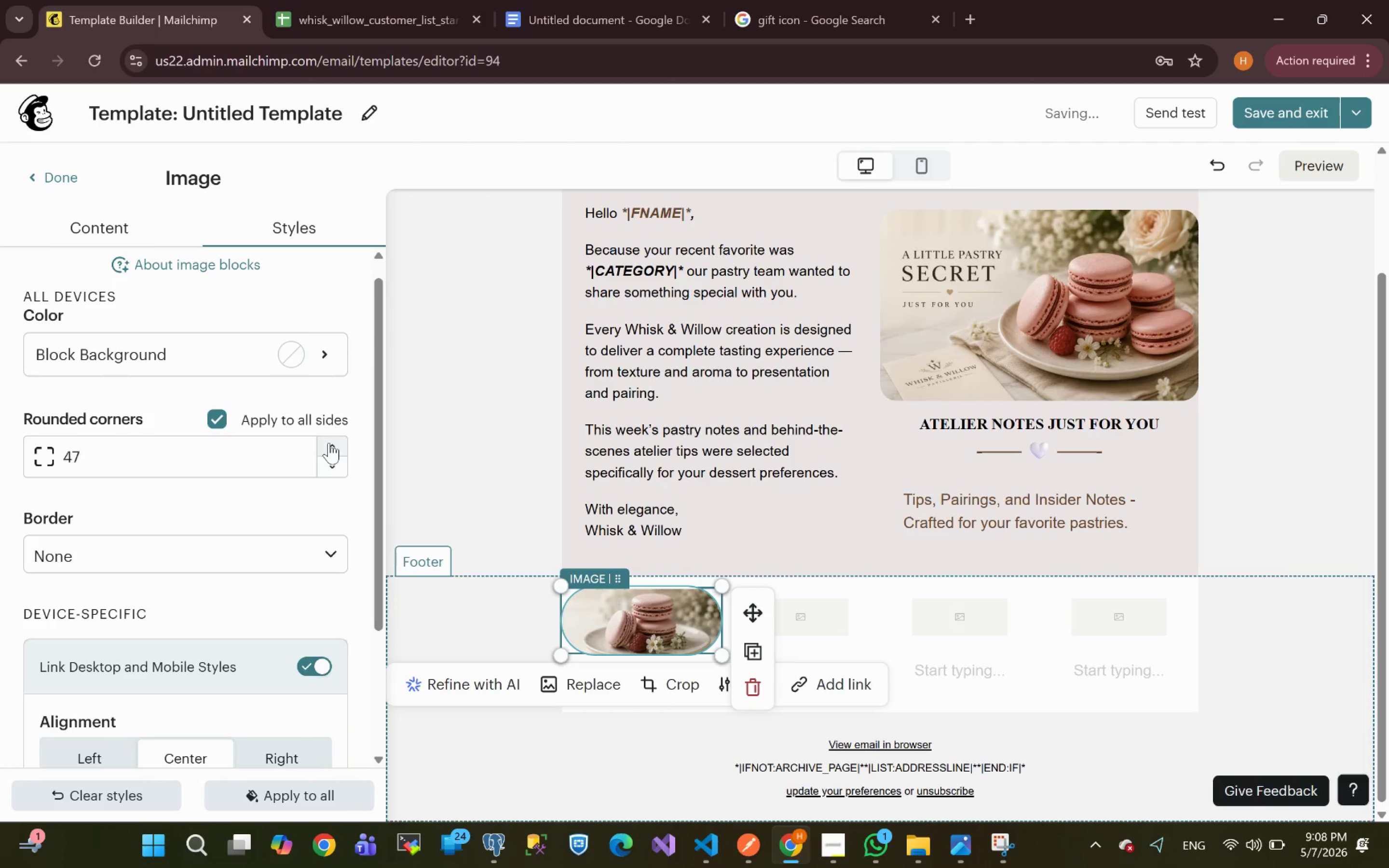 
triple_click([329, 443])
 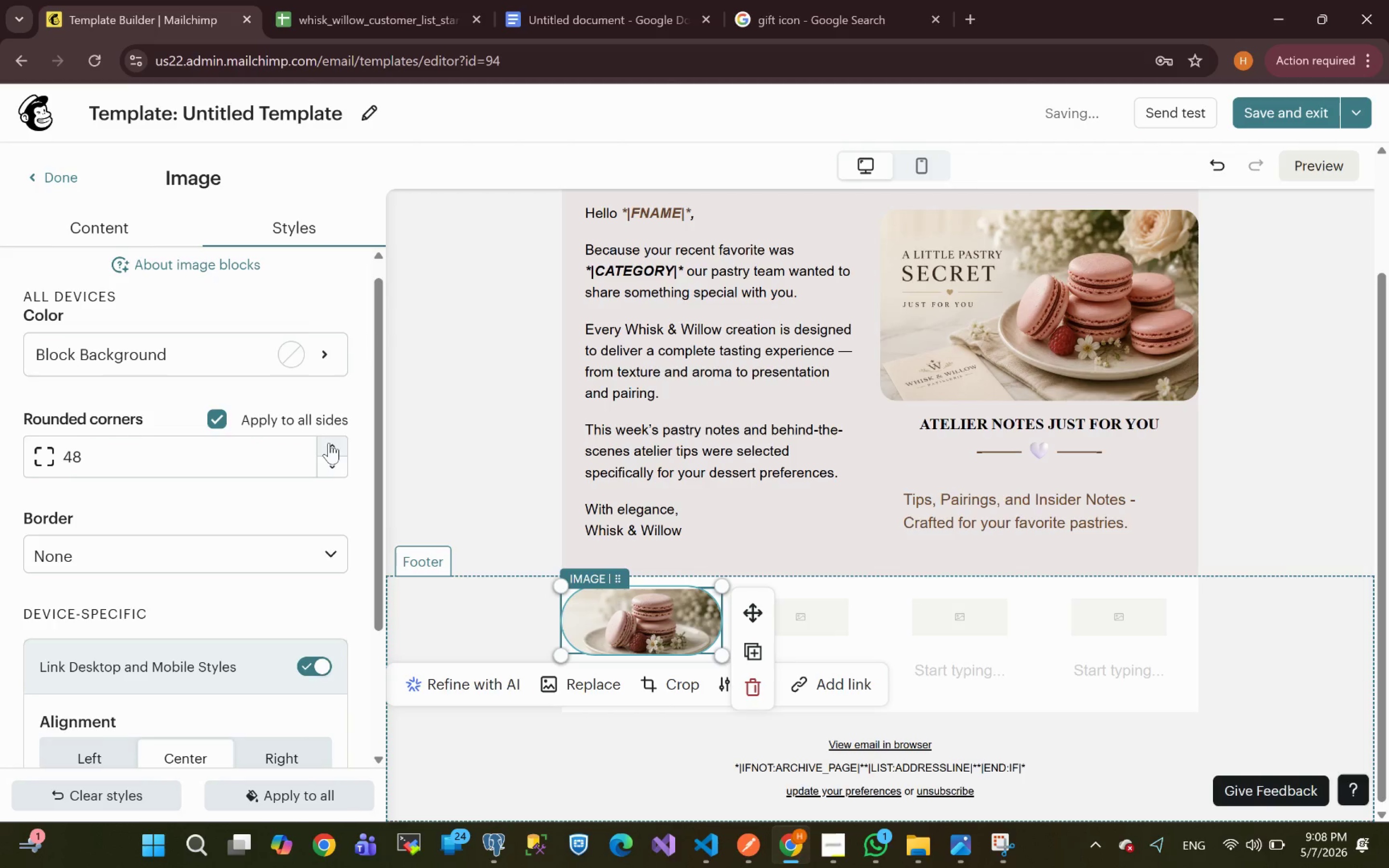 
triple_click([329, 443])
 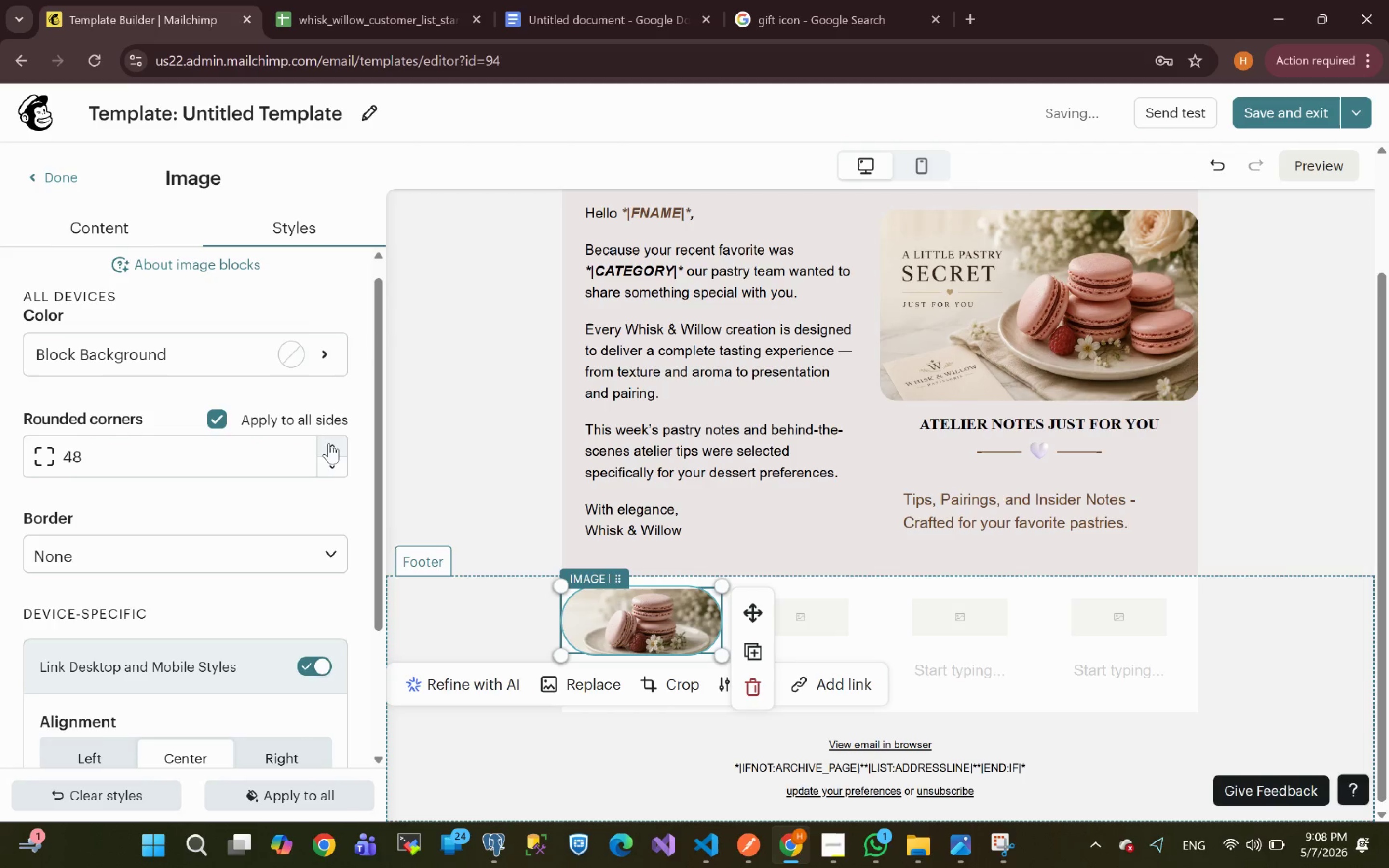 
triple_click([329, 443])
 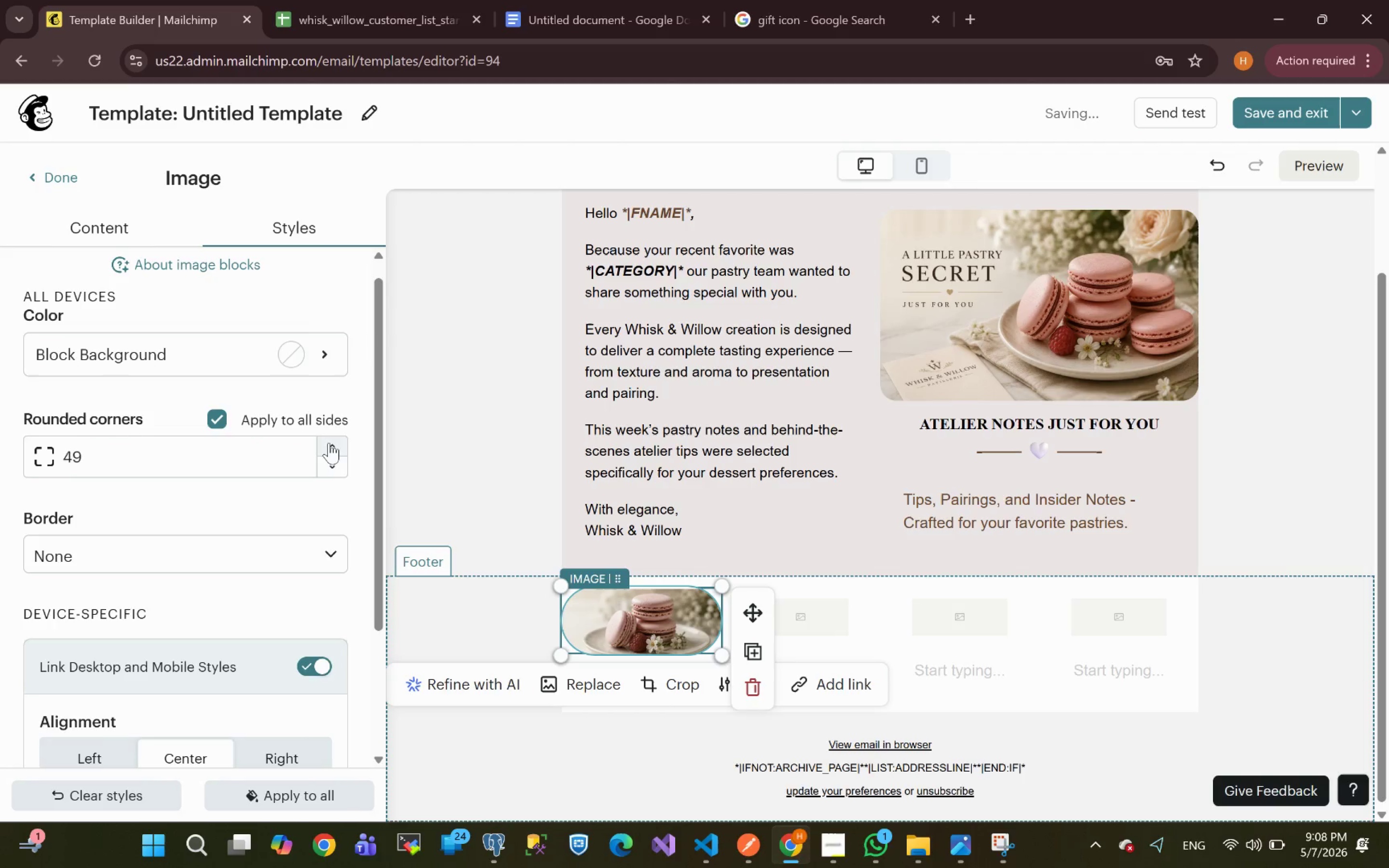 
triple_click([329, 443])
 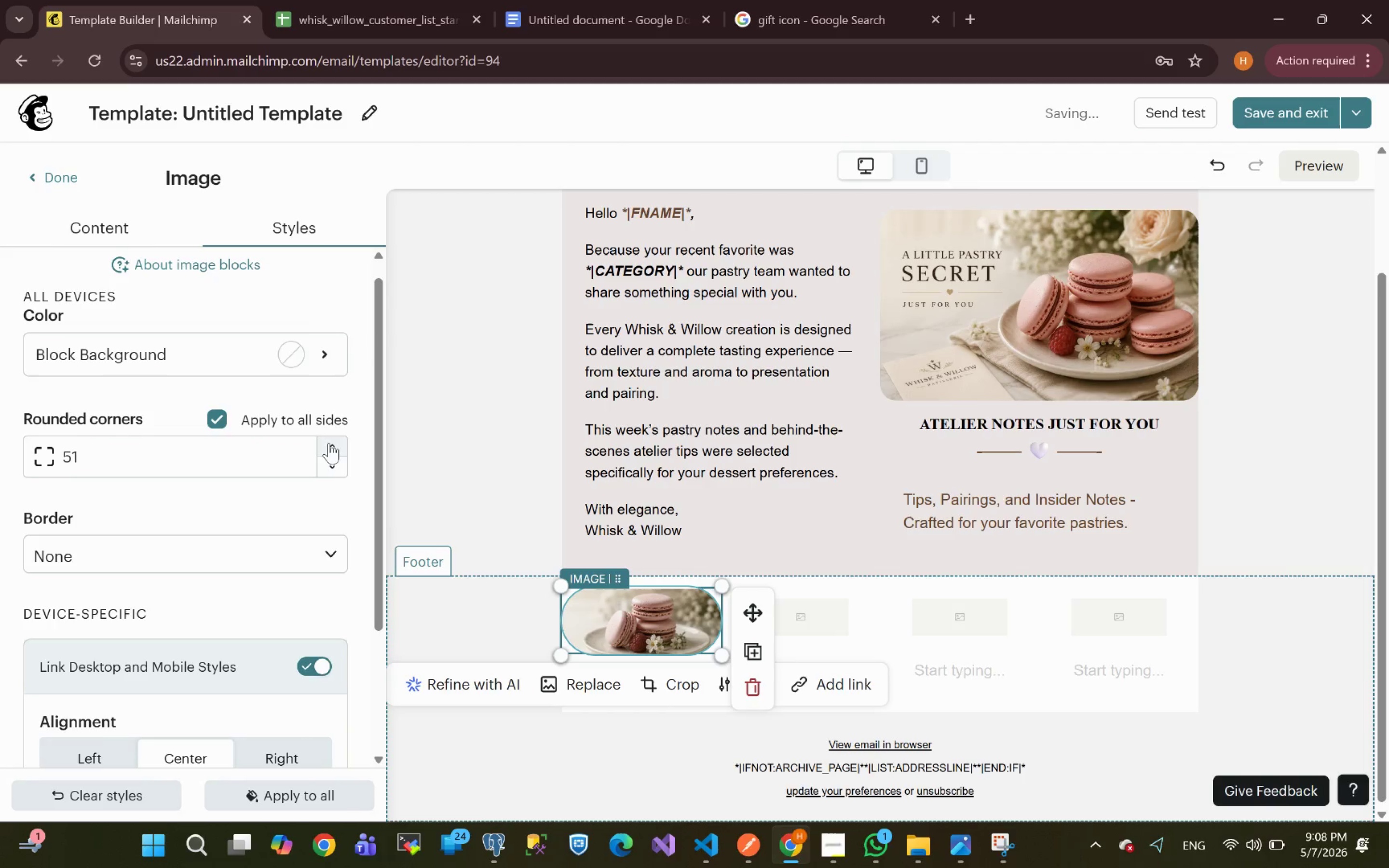 
triple_click([329, 443])
 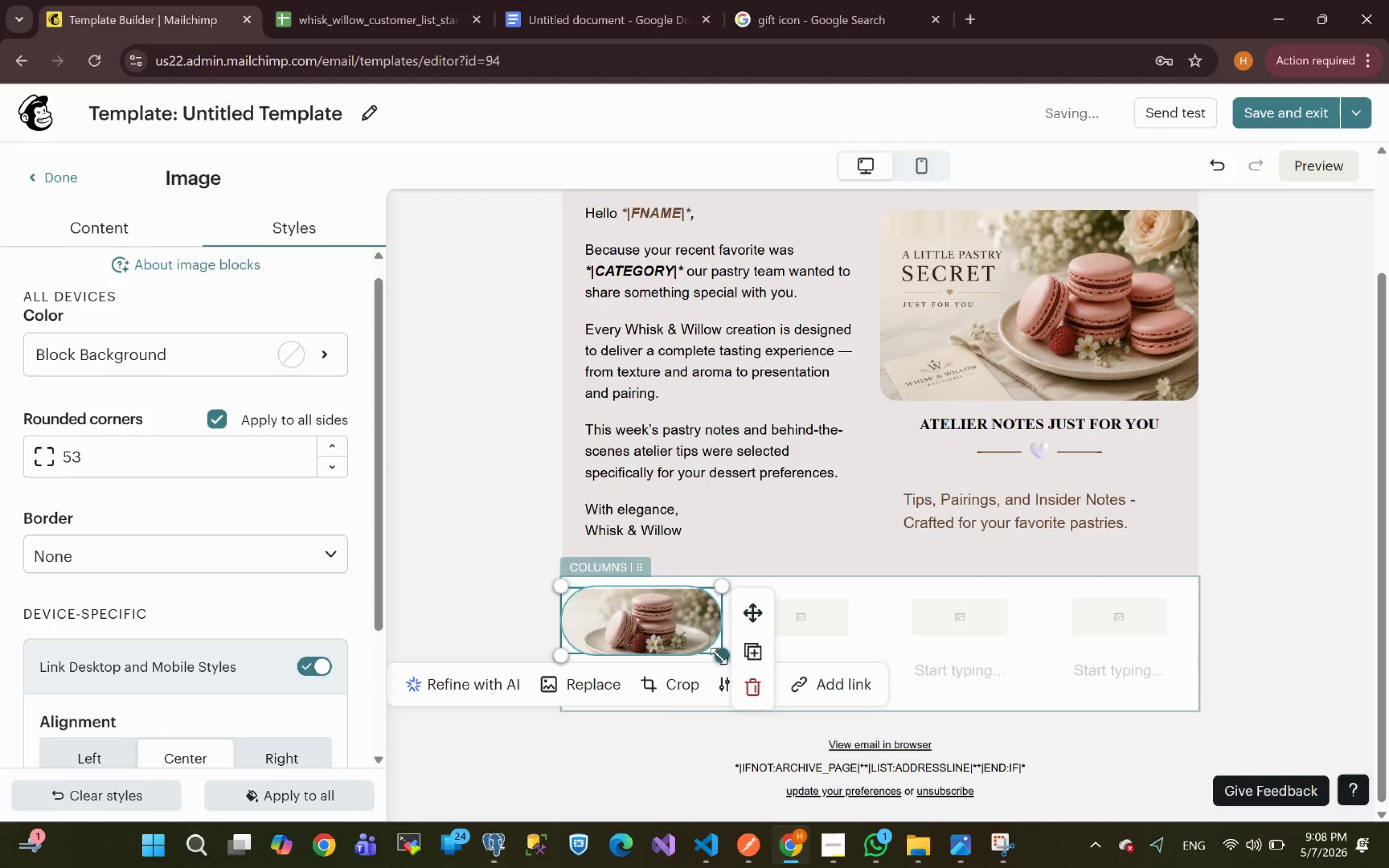 
left_click_drag(start_coordinate=[722, 655], to_coordinate=[730, 671])
 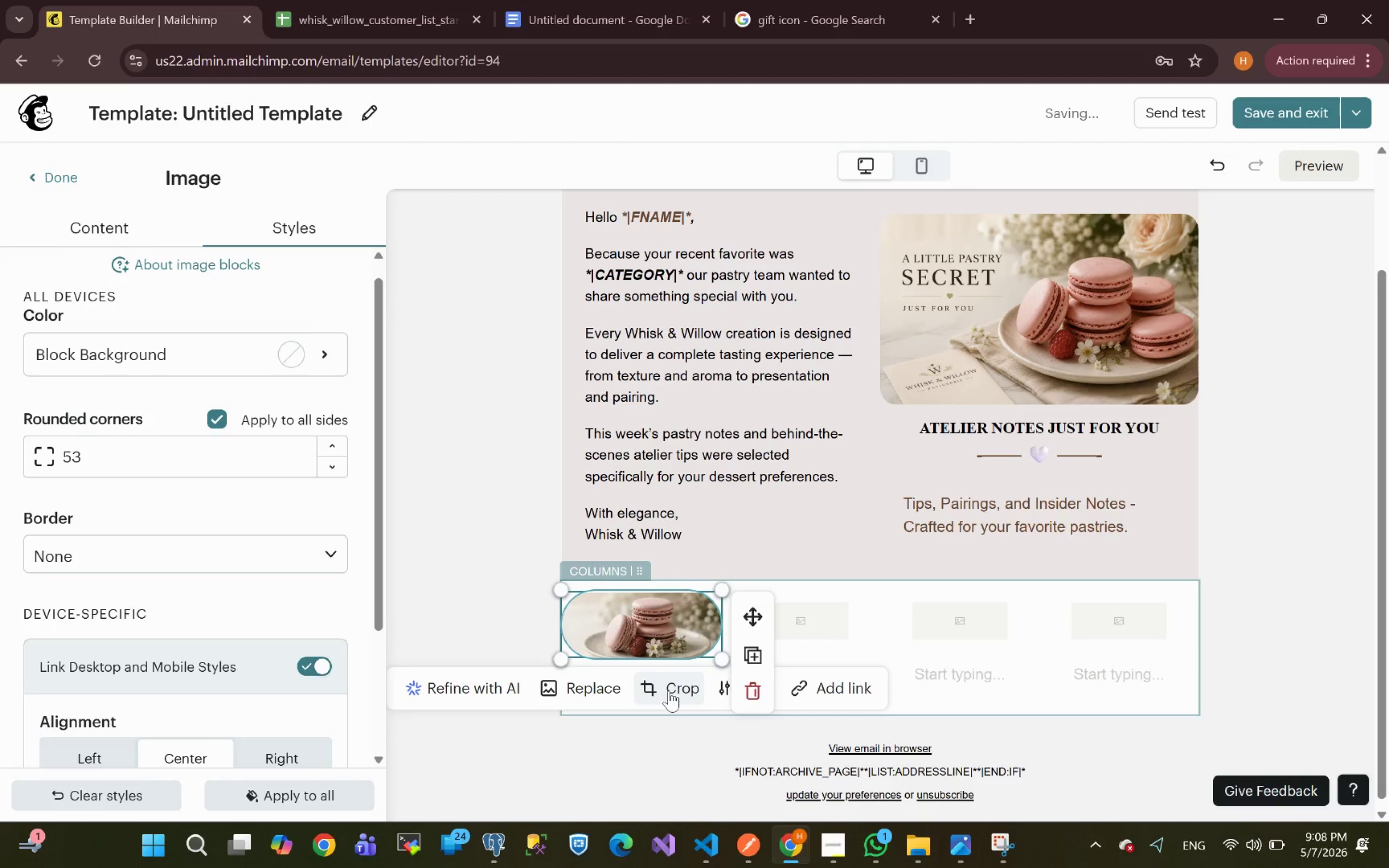 
left_click([669, 691])
 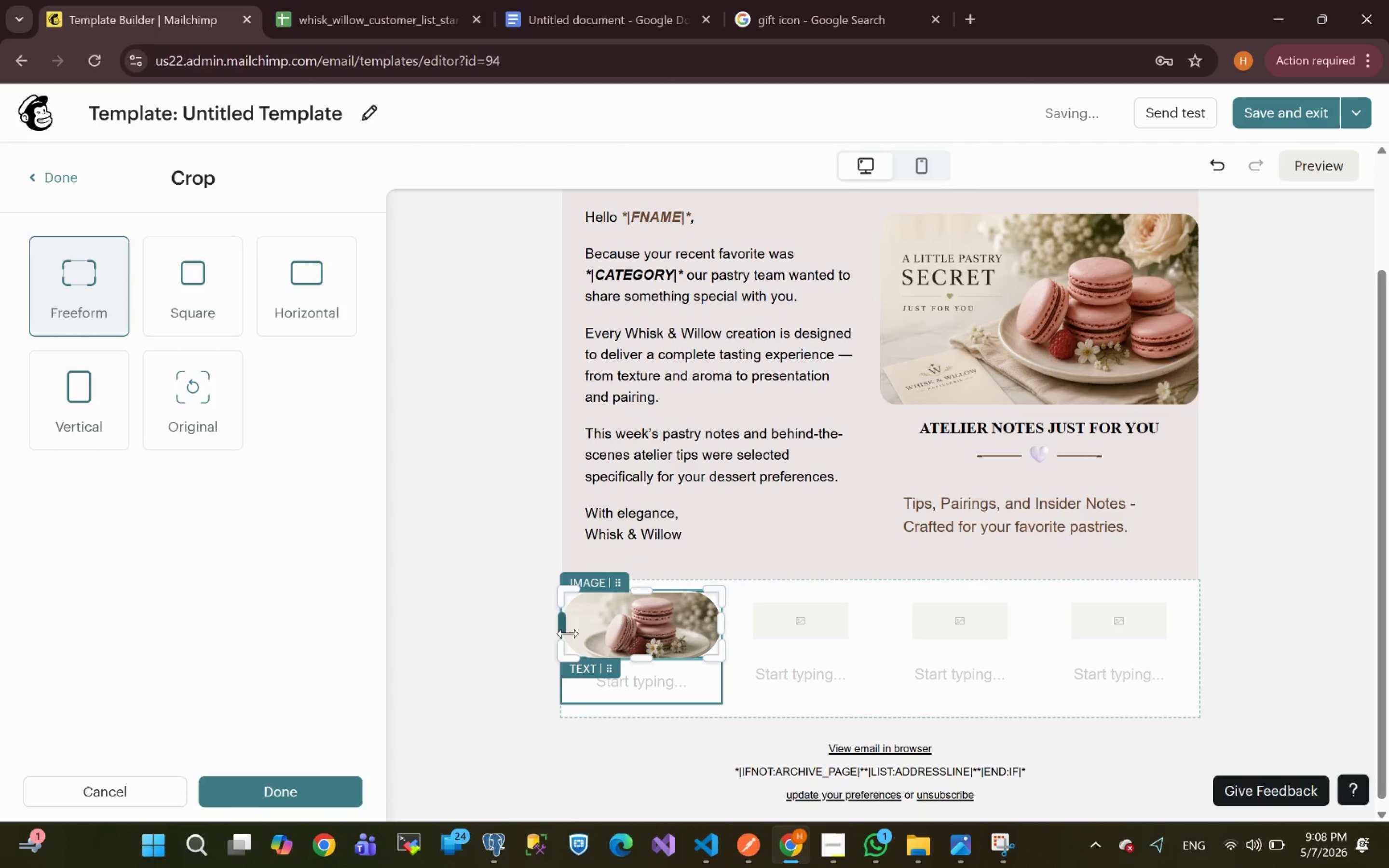 
left_click_drag(start_coordinate=[565, 626], to_coordinate=[589, 633])
 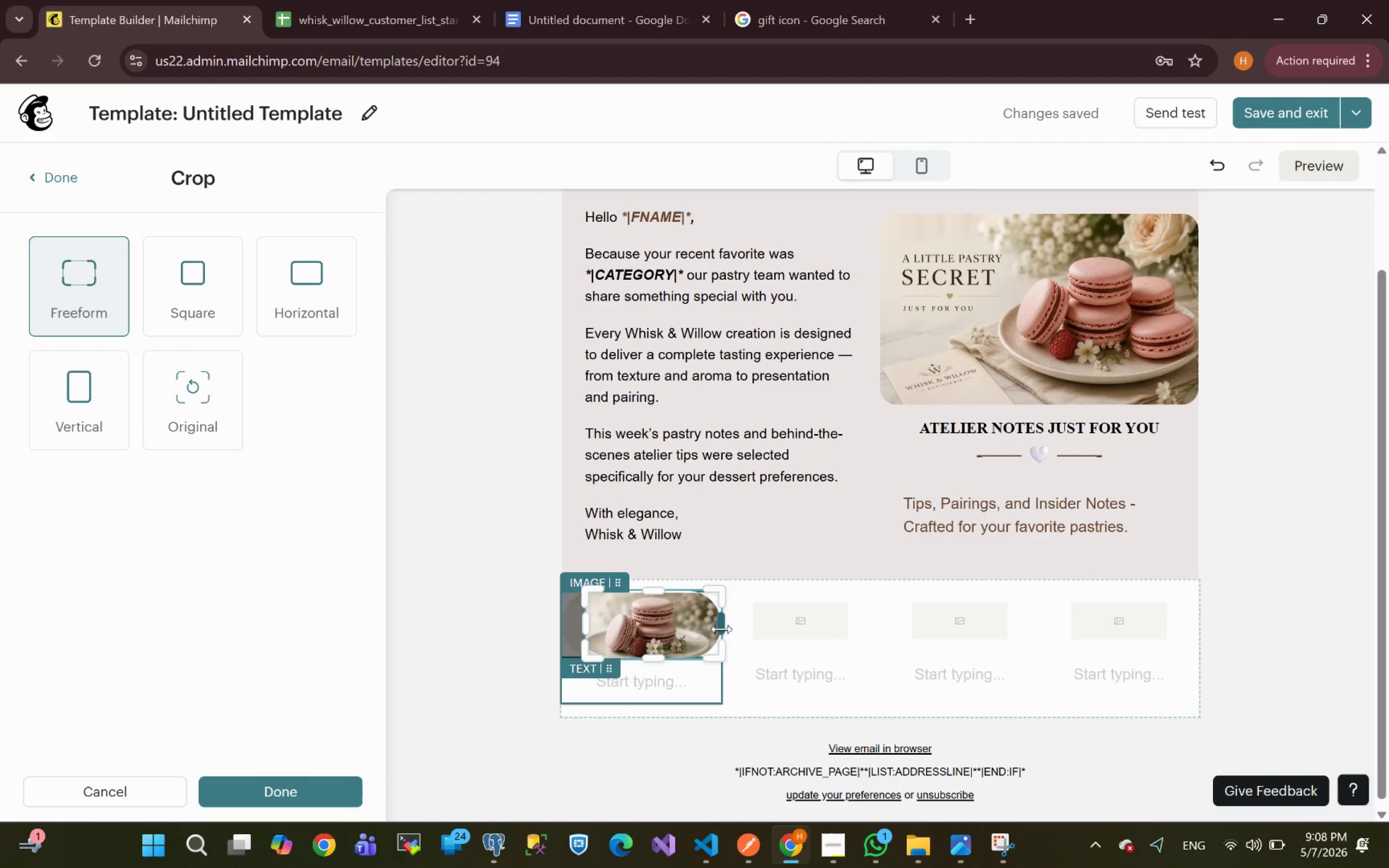 
left_click_drag(start_coordinate=[728, 625], to_coordinate=[715, 629])
 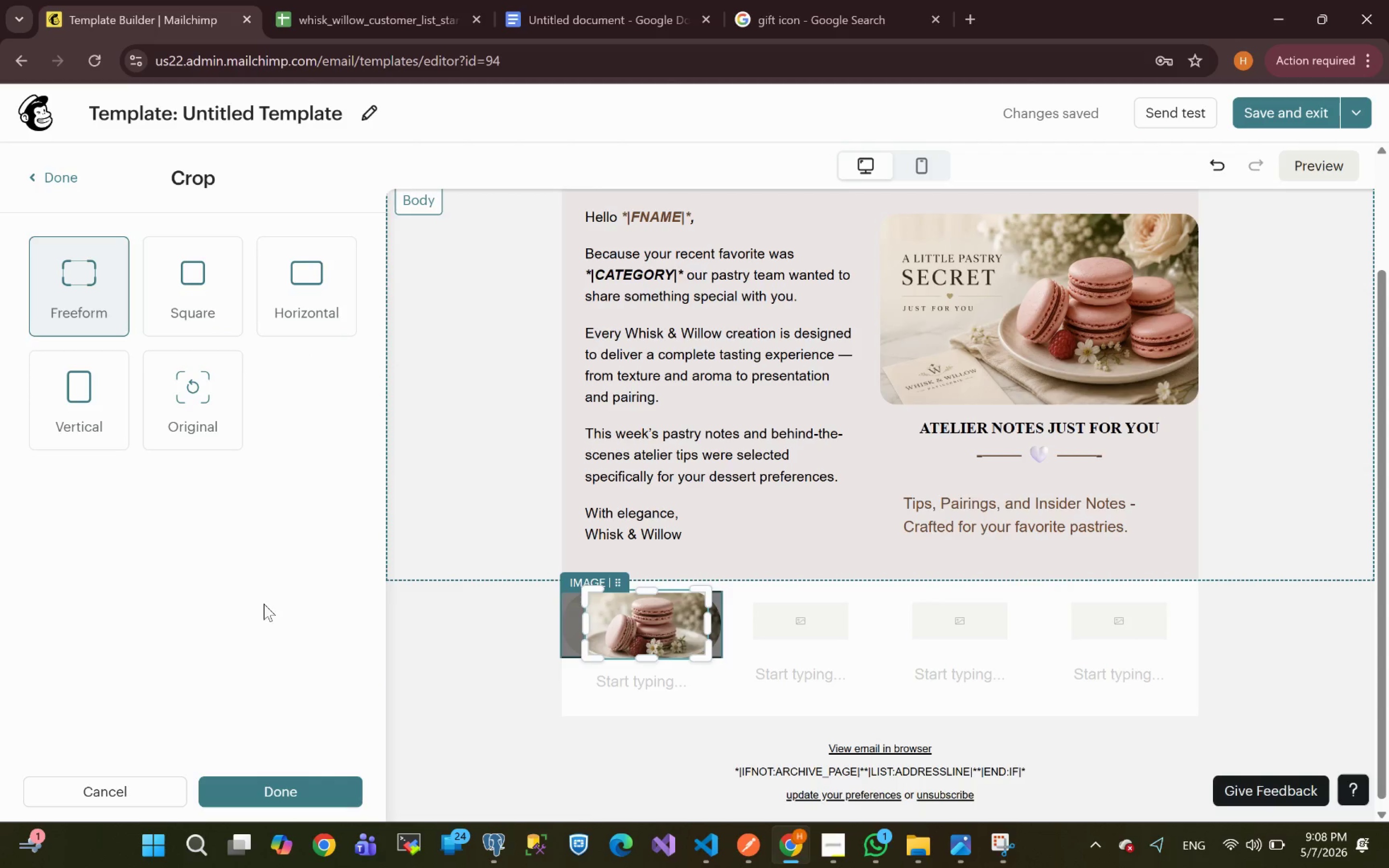 
left_click([279, 796])
 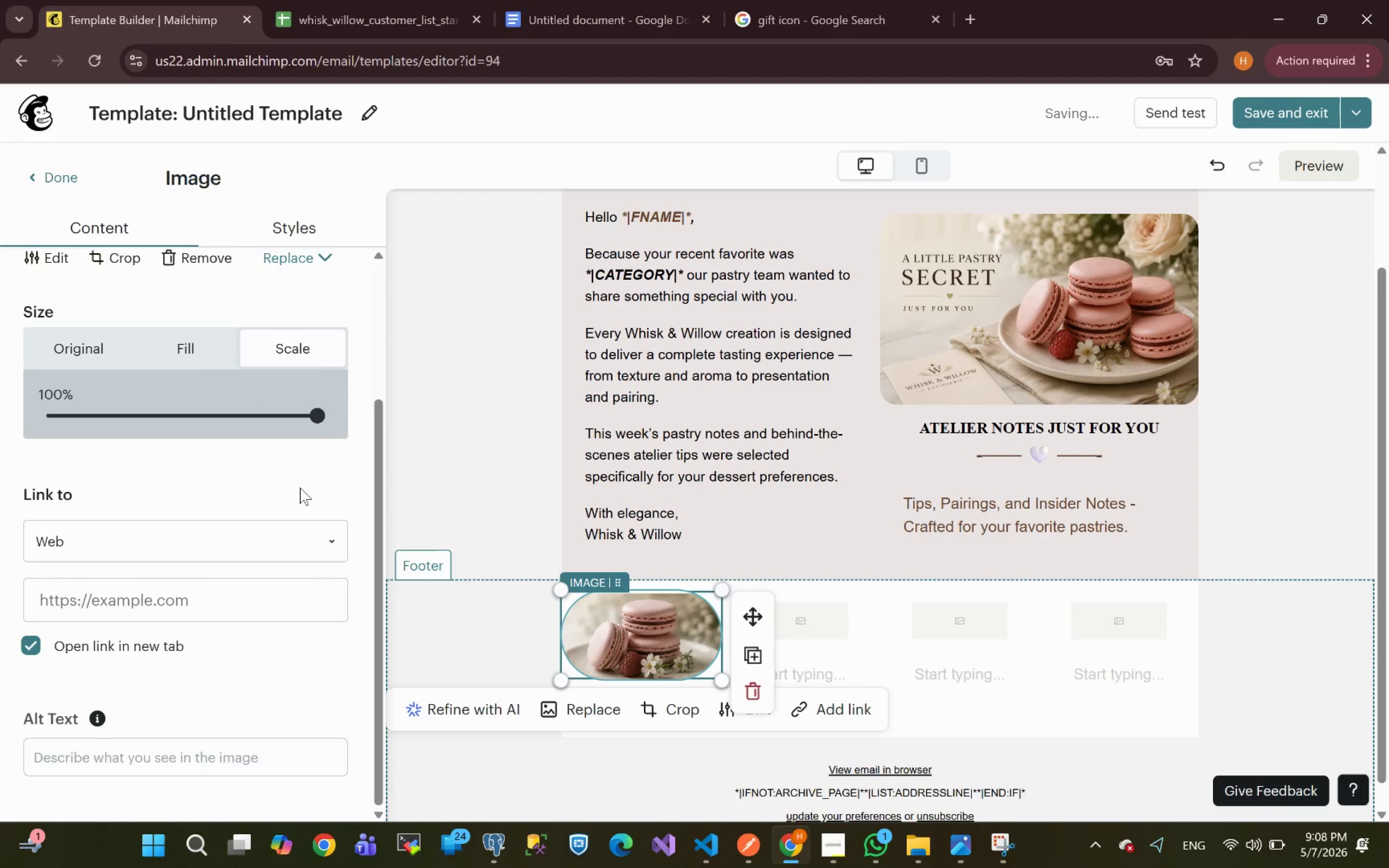 
left_click([283, 221])
 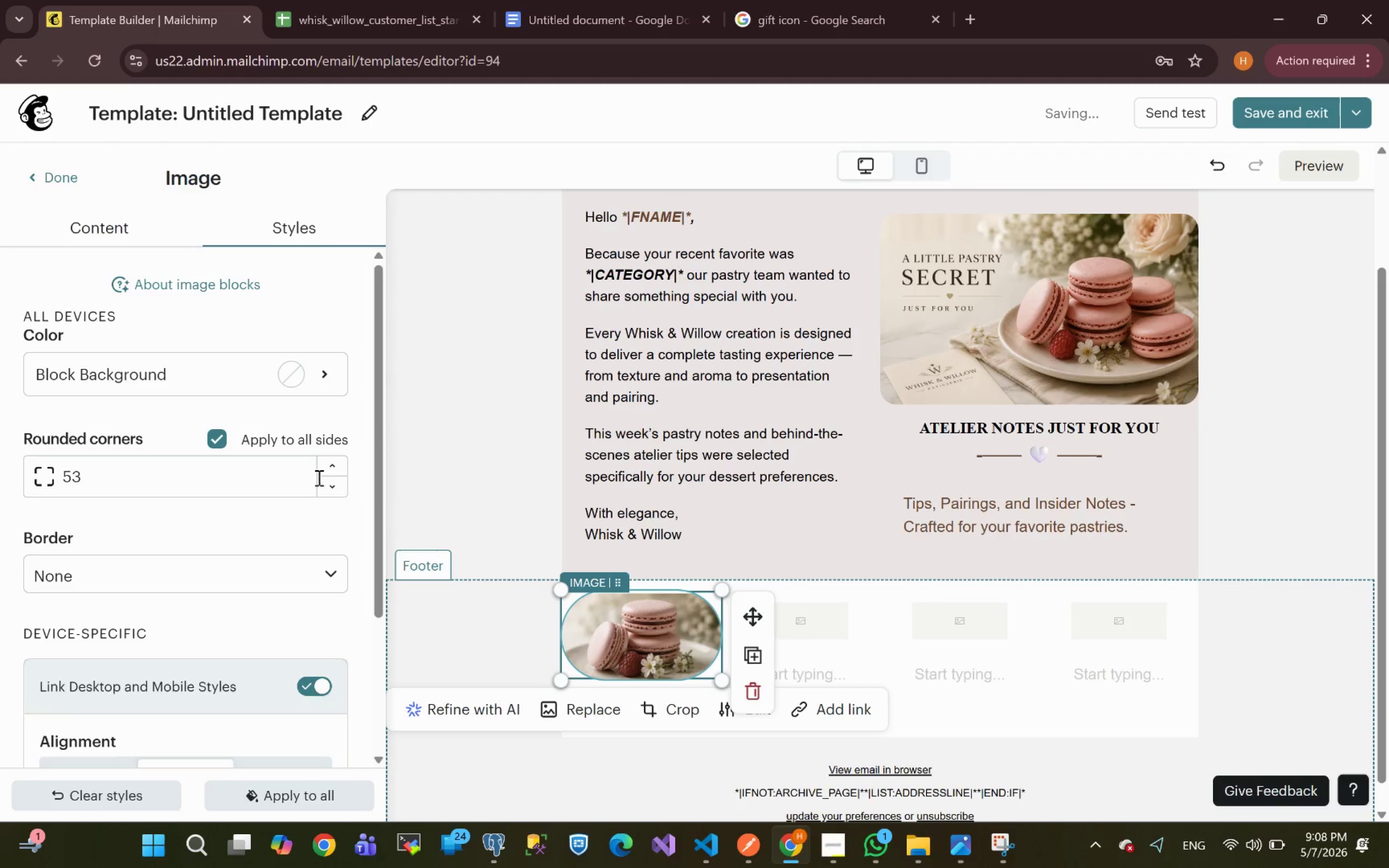 
double_click([335, 465])
 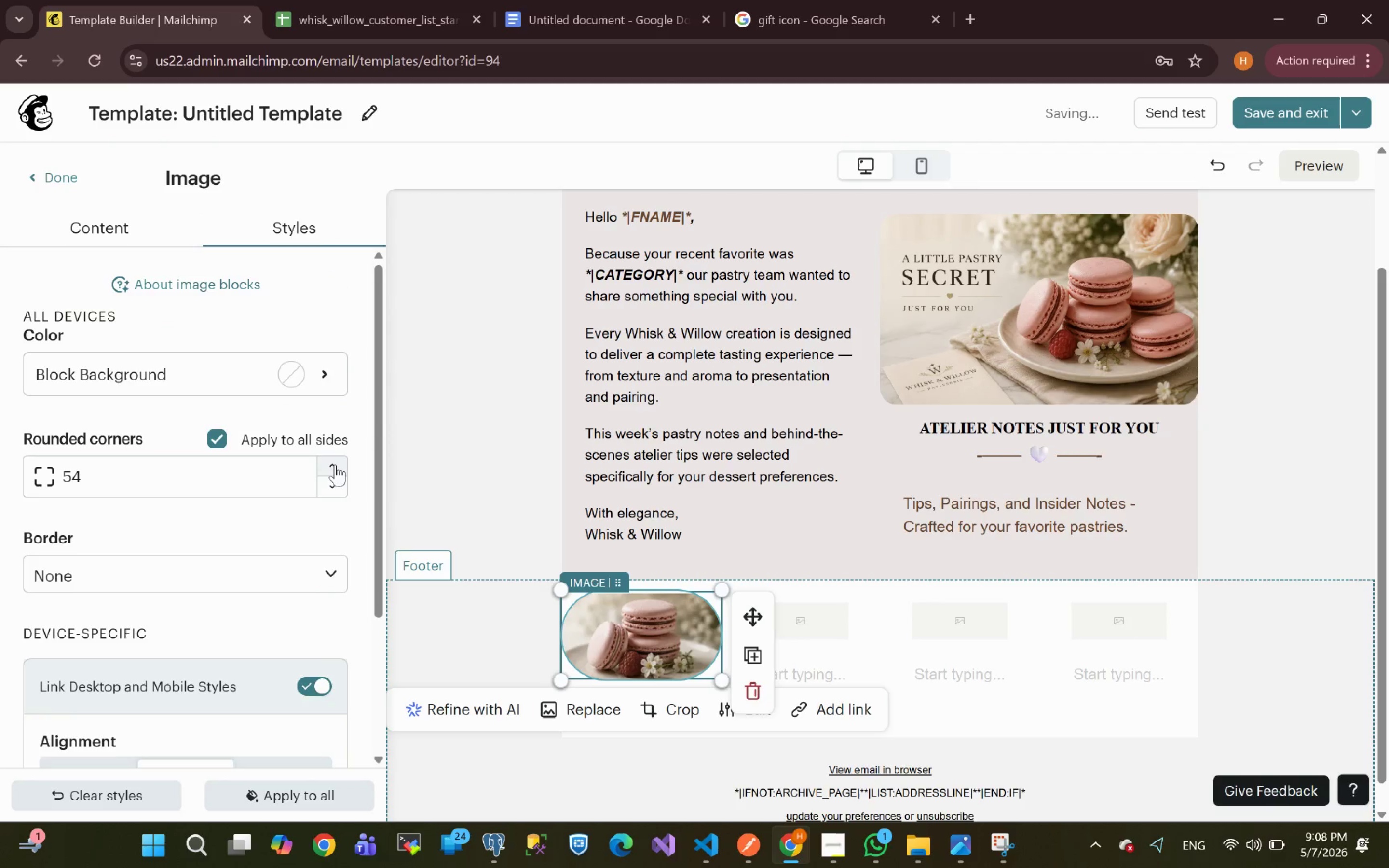 
triple_click([335, 465])
 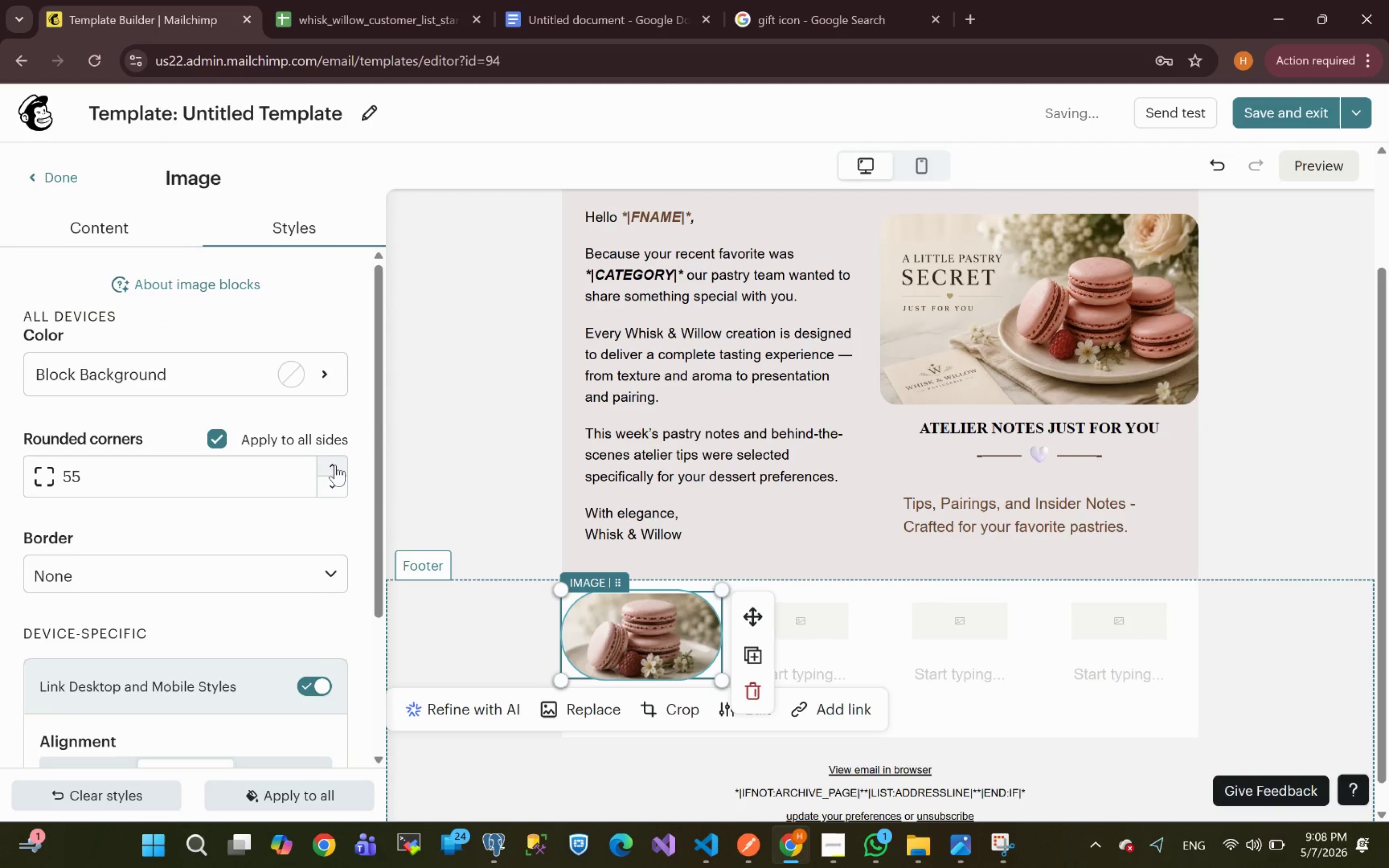 
triple_click([335, 465])
 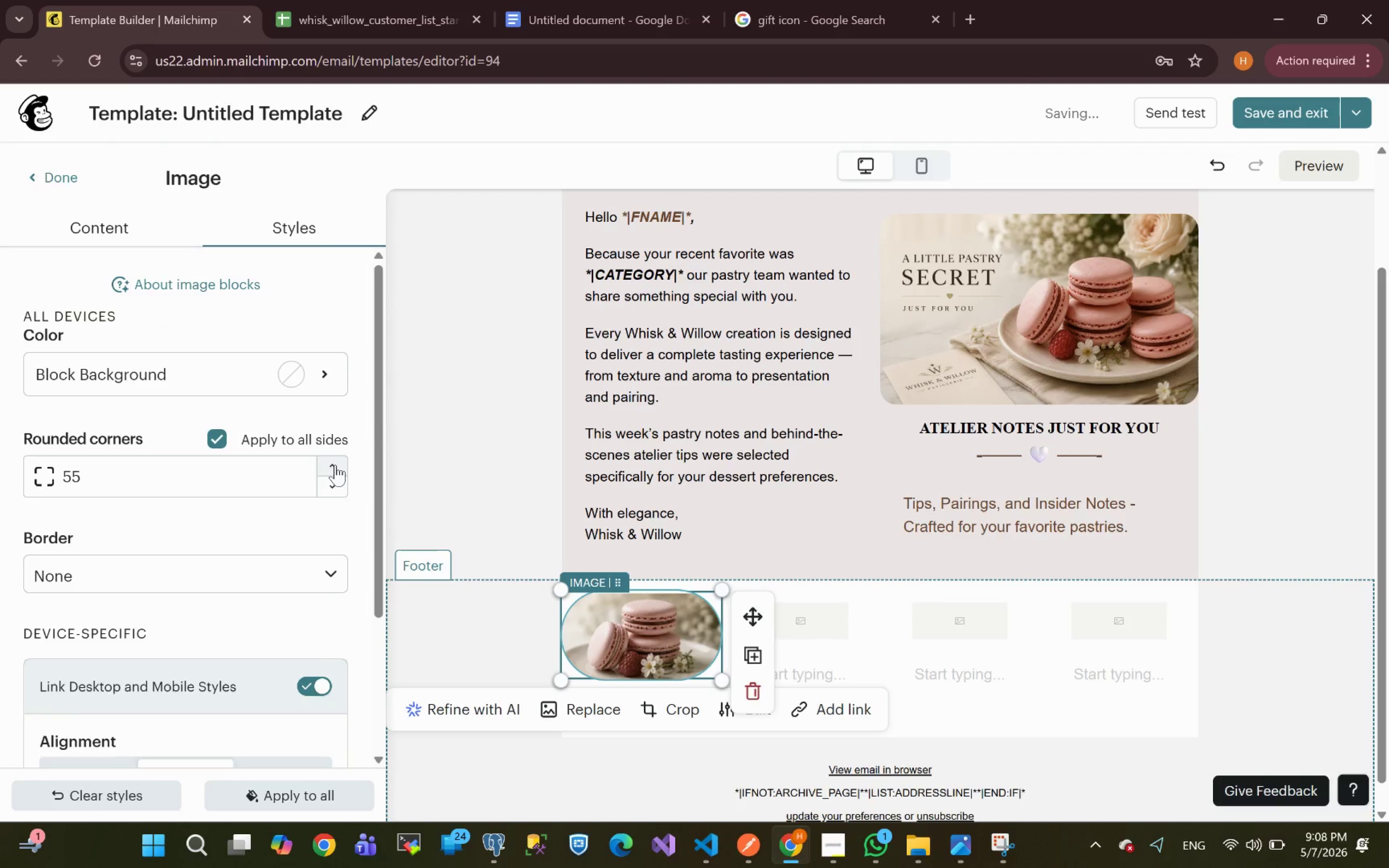 
triple_click([335, 465])
 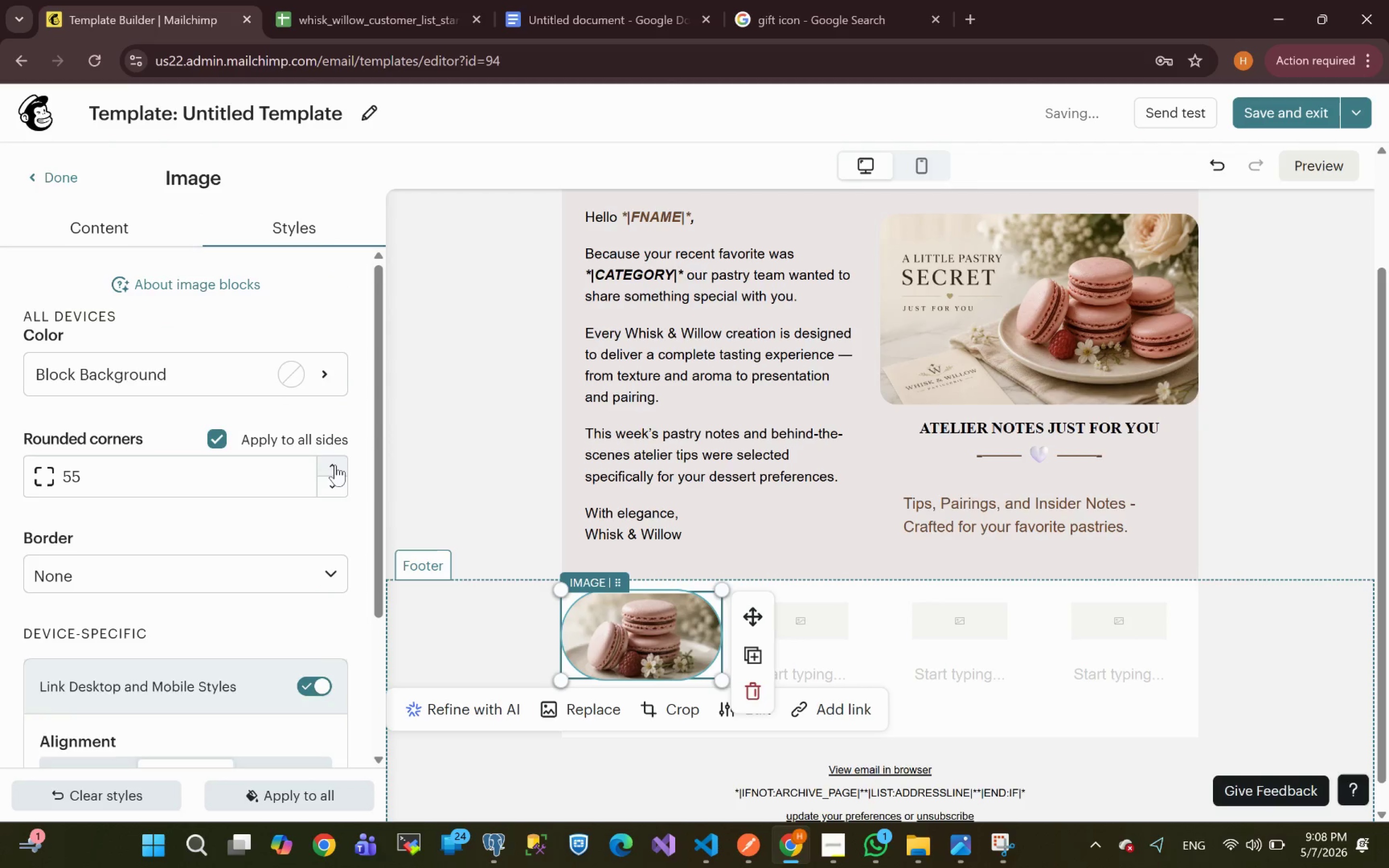 
triple_click([335, 465])
 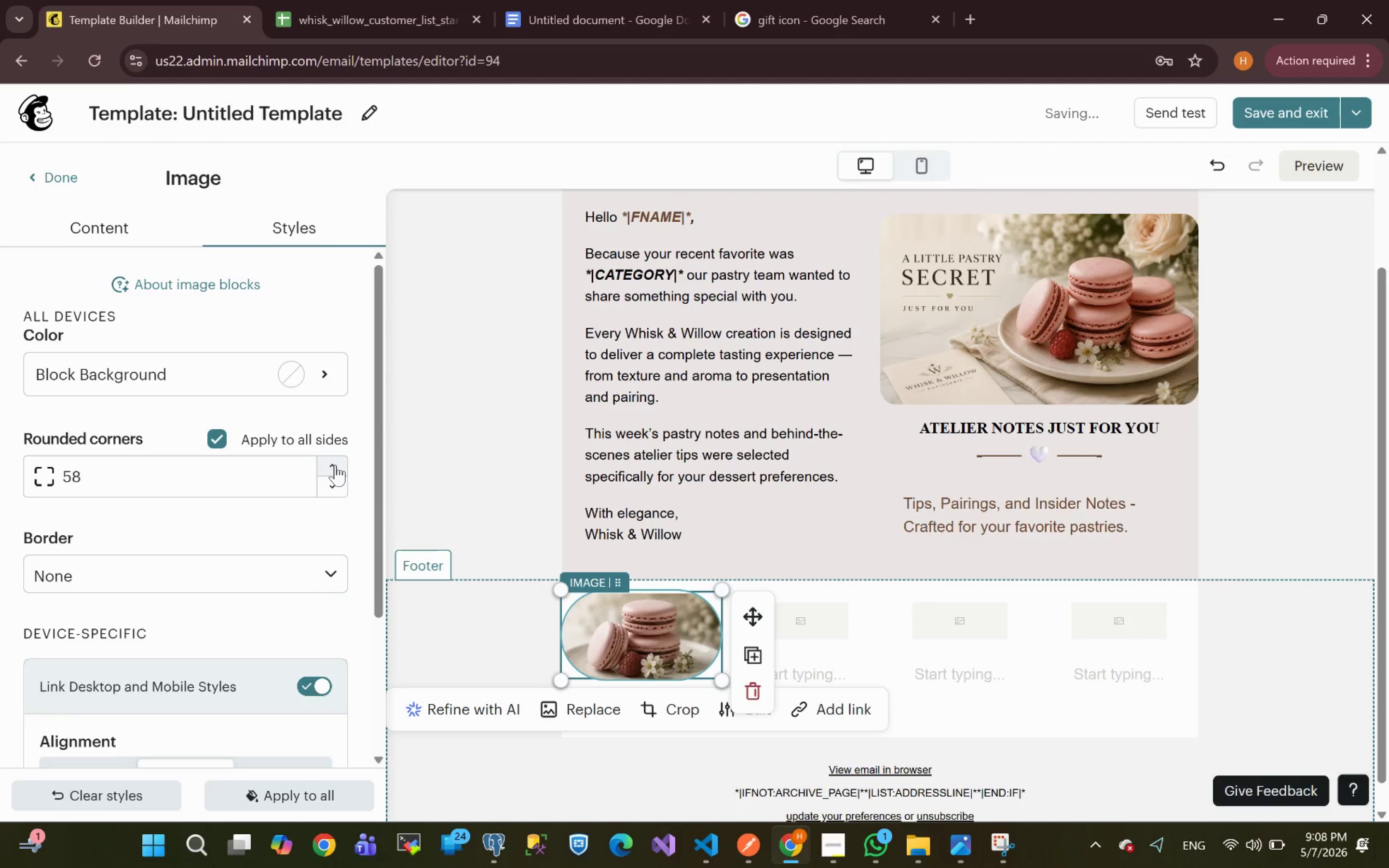 
triple_click([335, 465])
 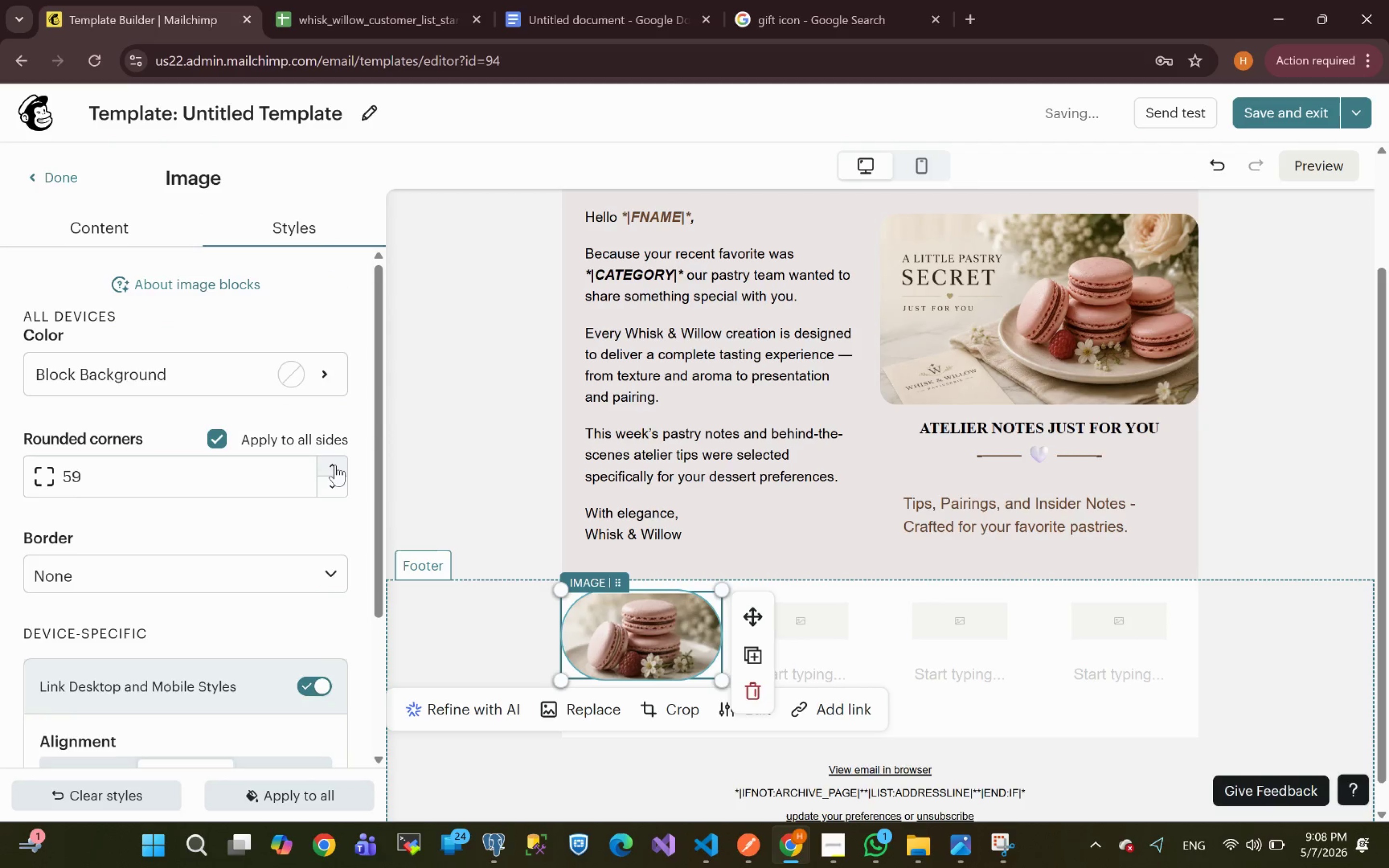 
triple_click([335, 465])
 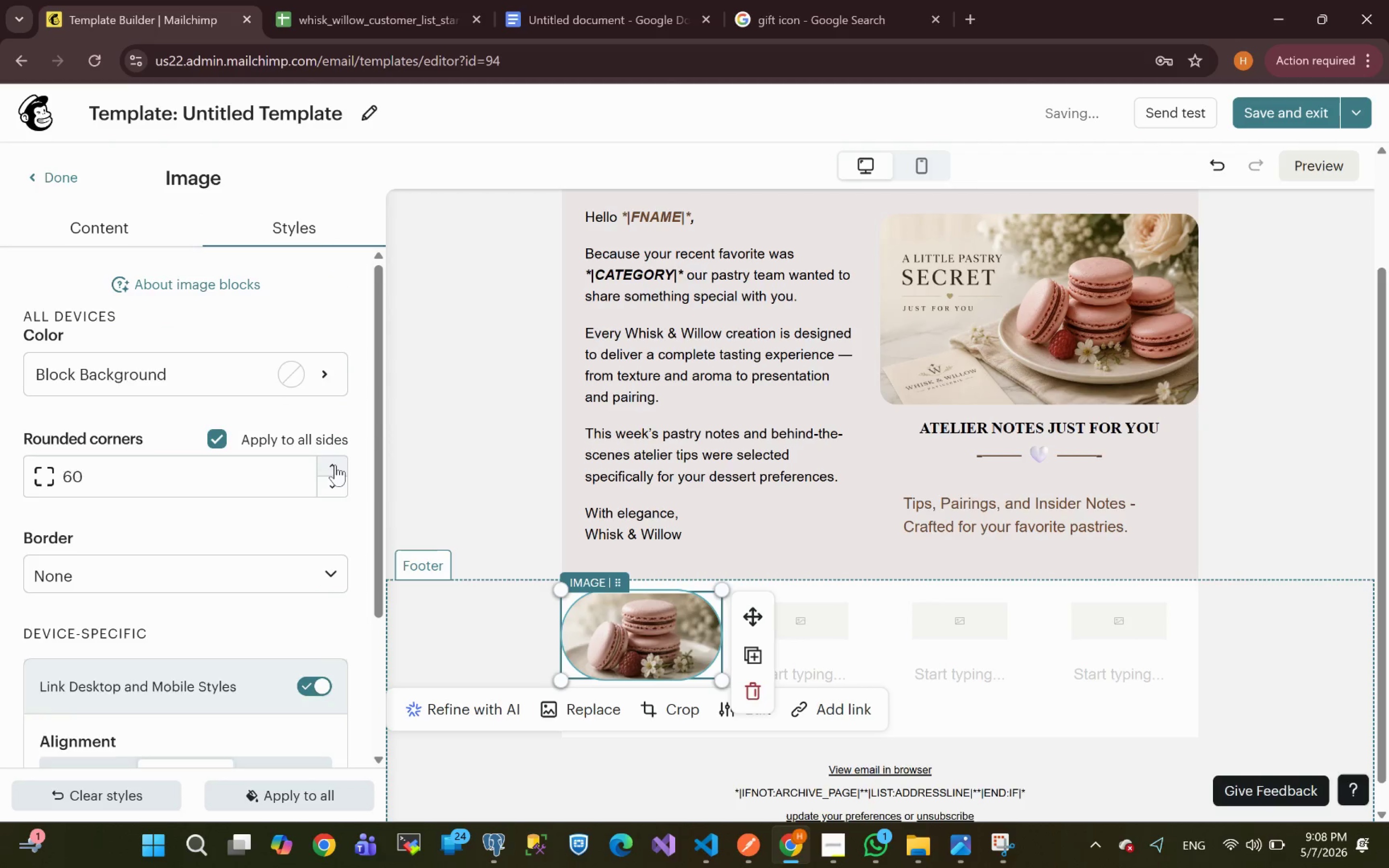 
triple_click([335, 465])
 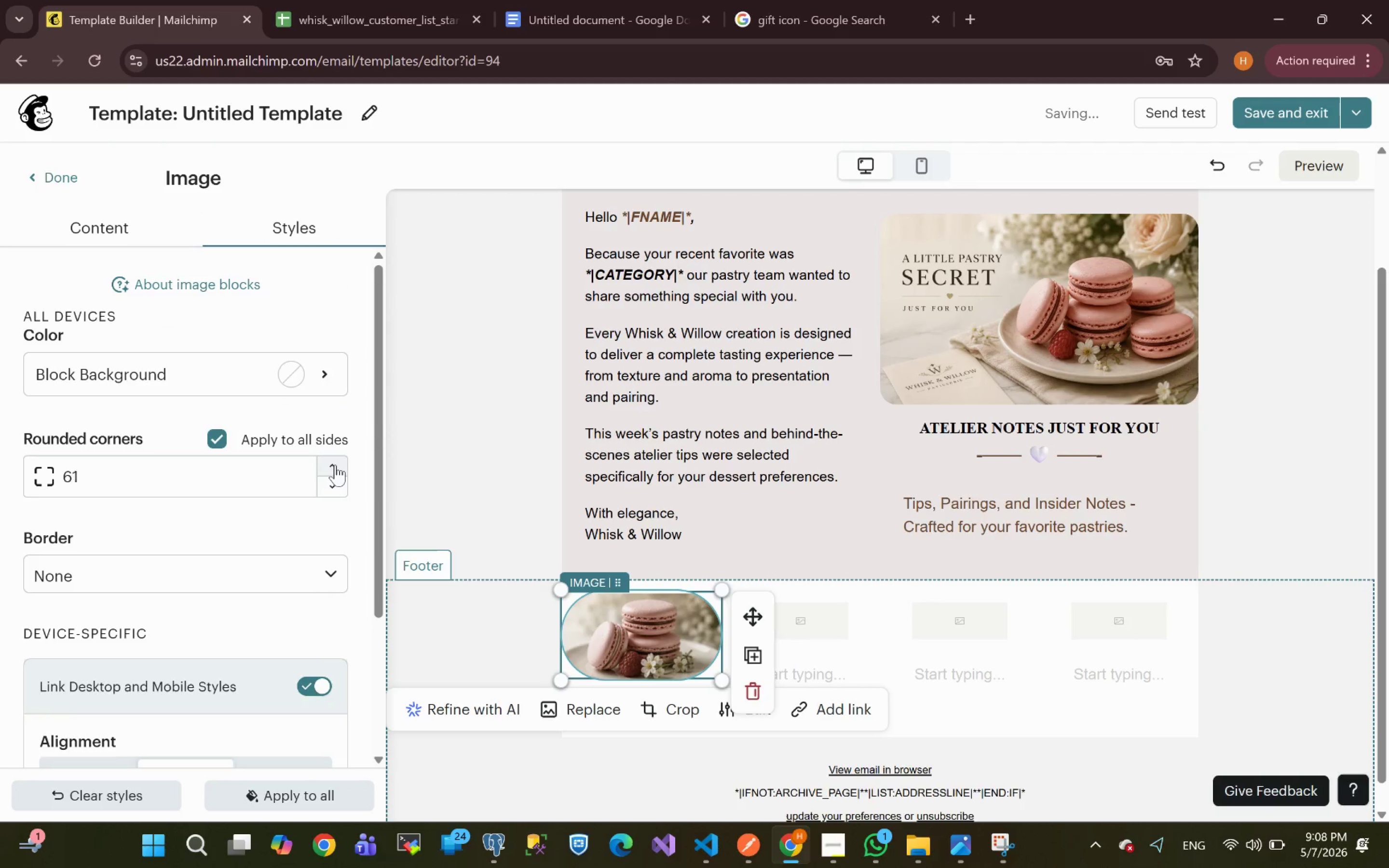 
triple_click([335, 465])
 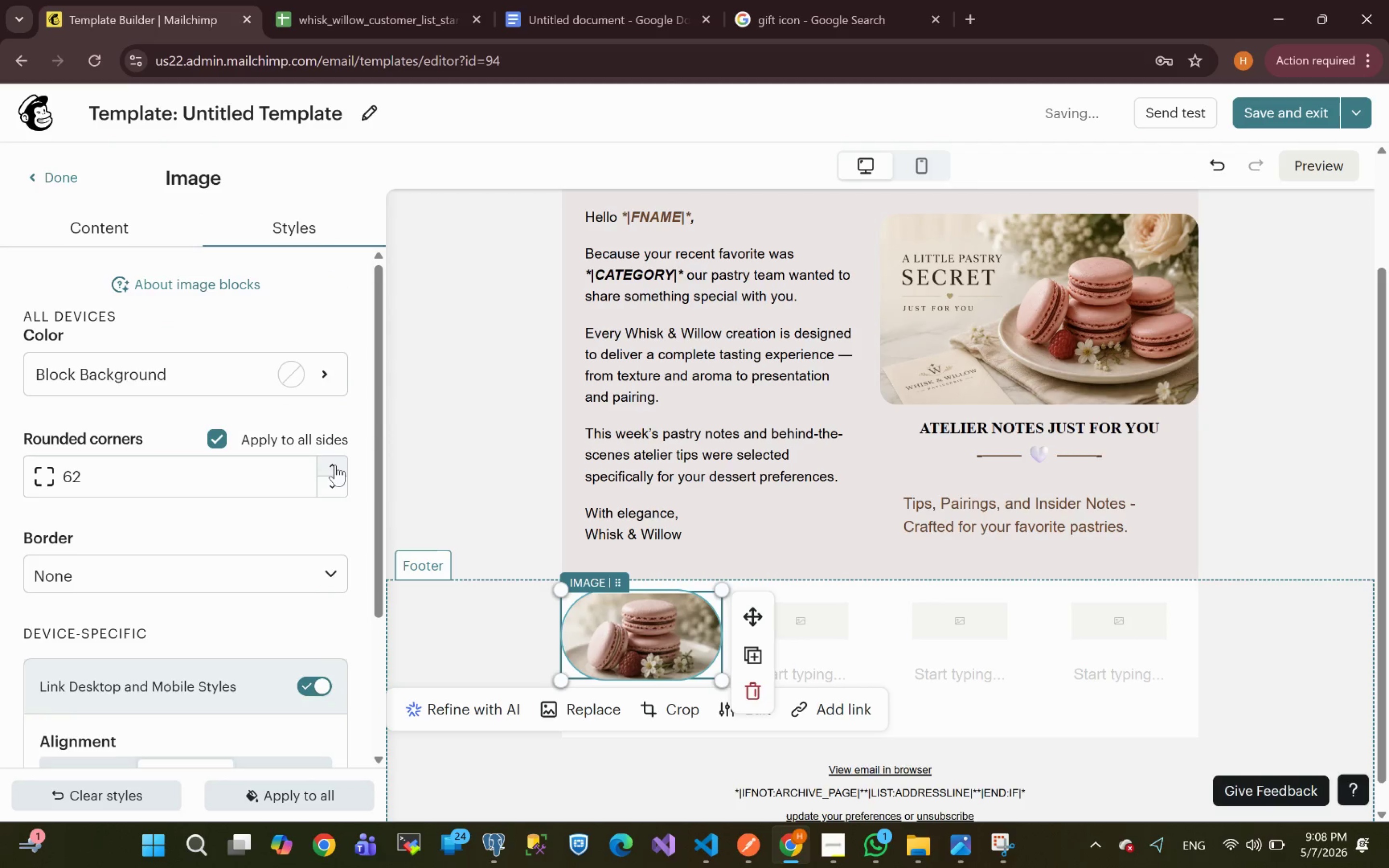 
triple_click([335, 465])
 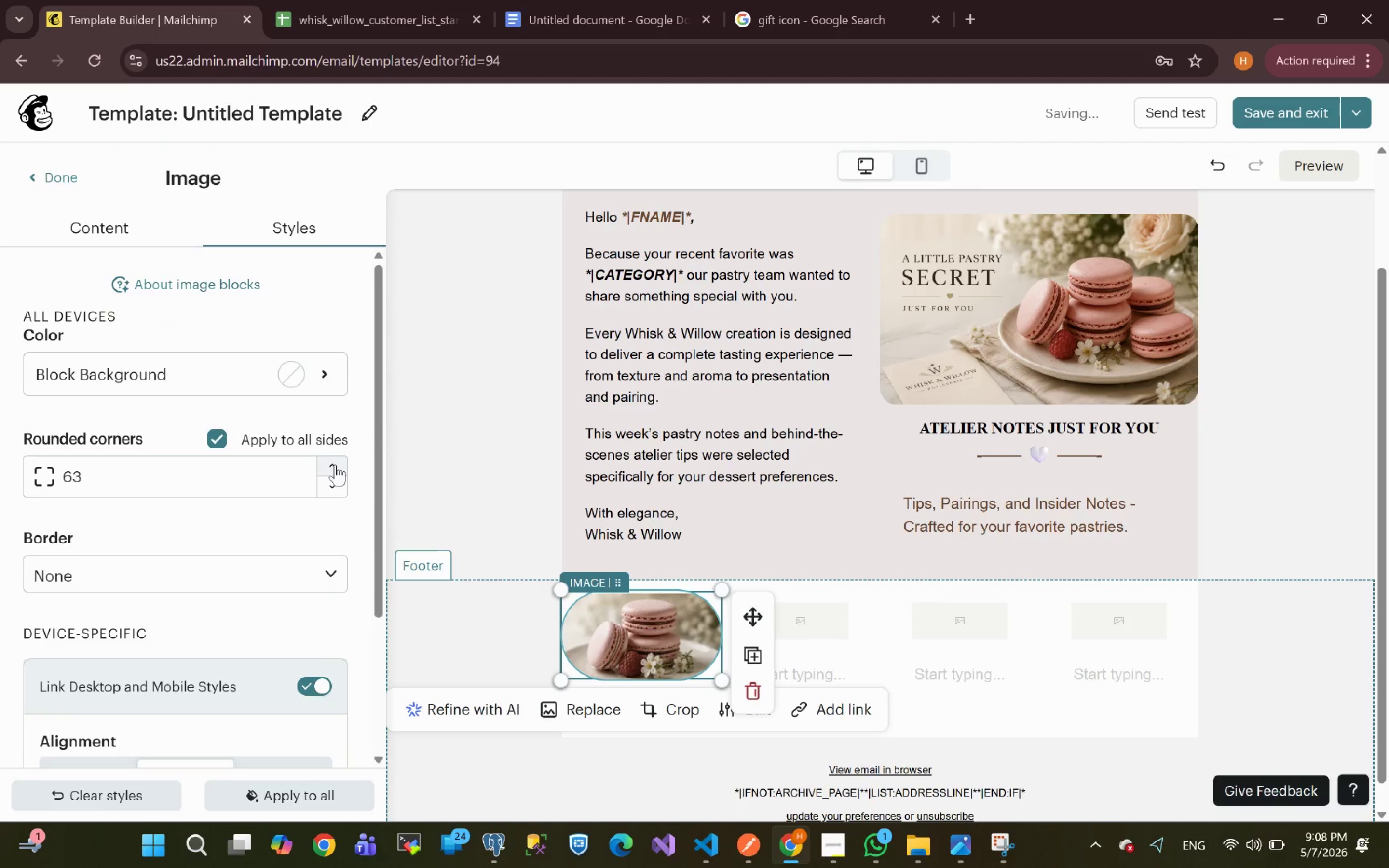 
triple_click([335, 465])
 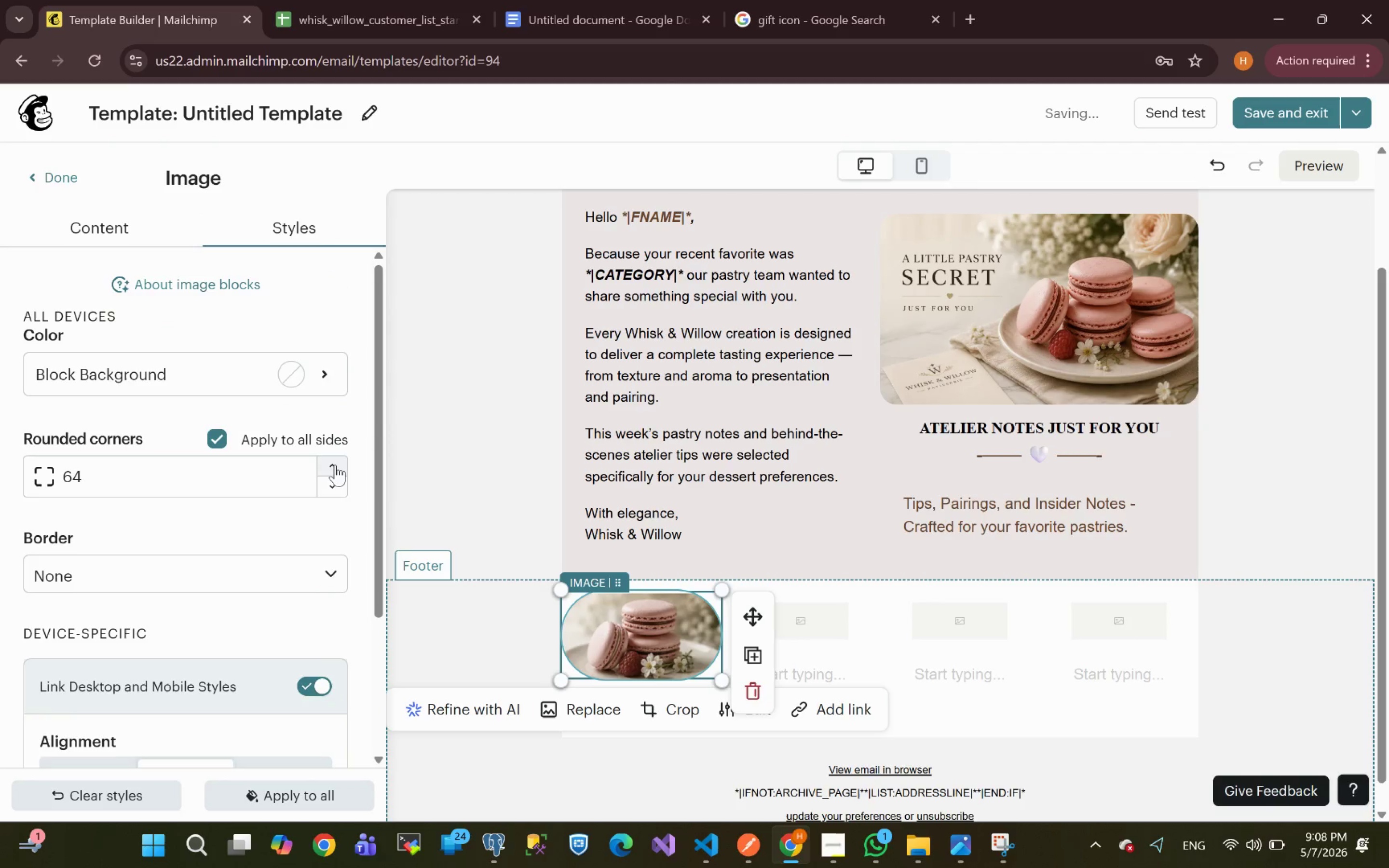 
triple_click([335, 465])
 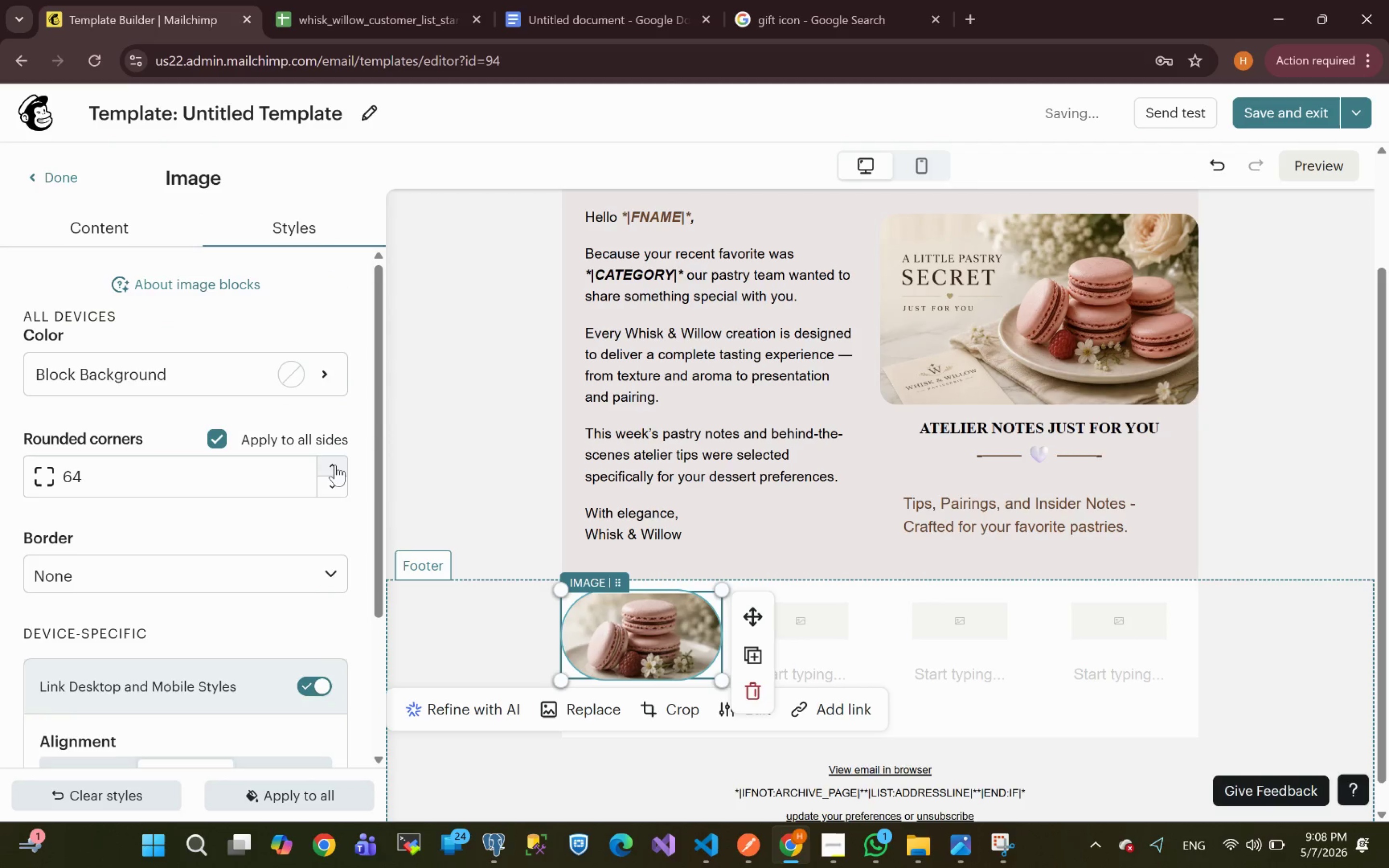 
triple_click([335, 465])
 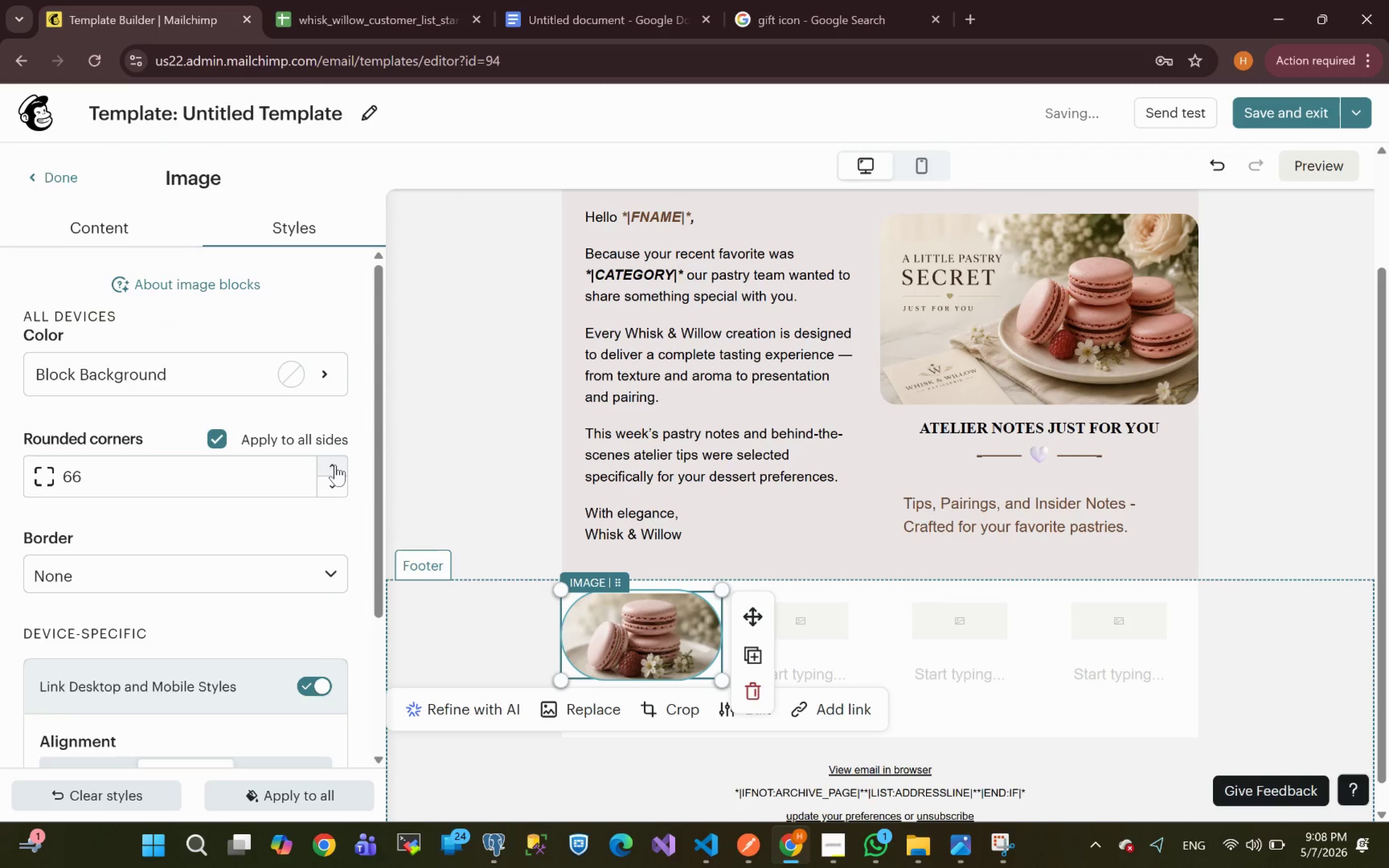 
triple_click([335, 465])
 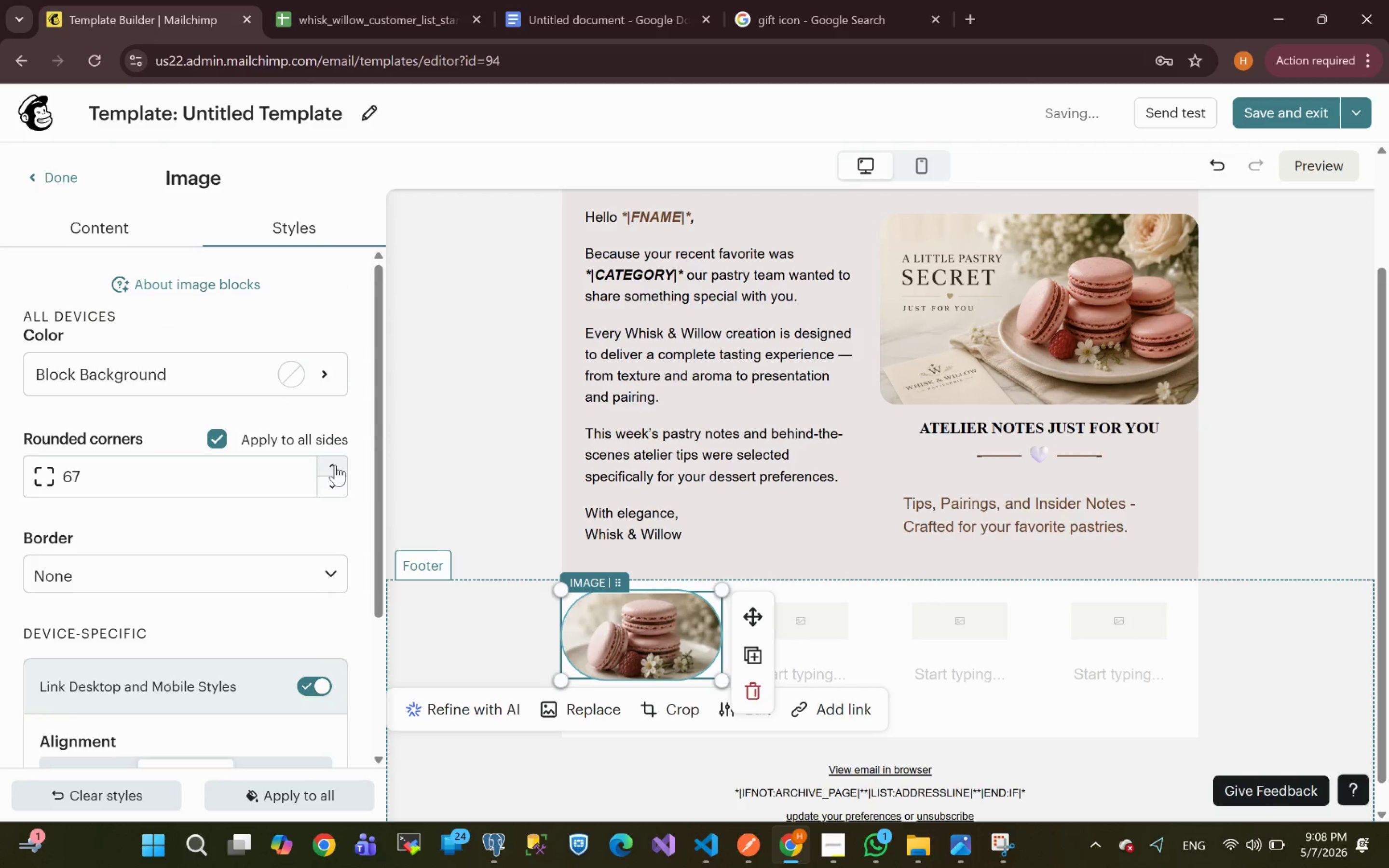 
triple_click([335, 465])
 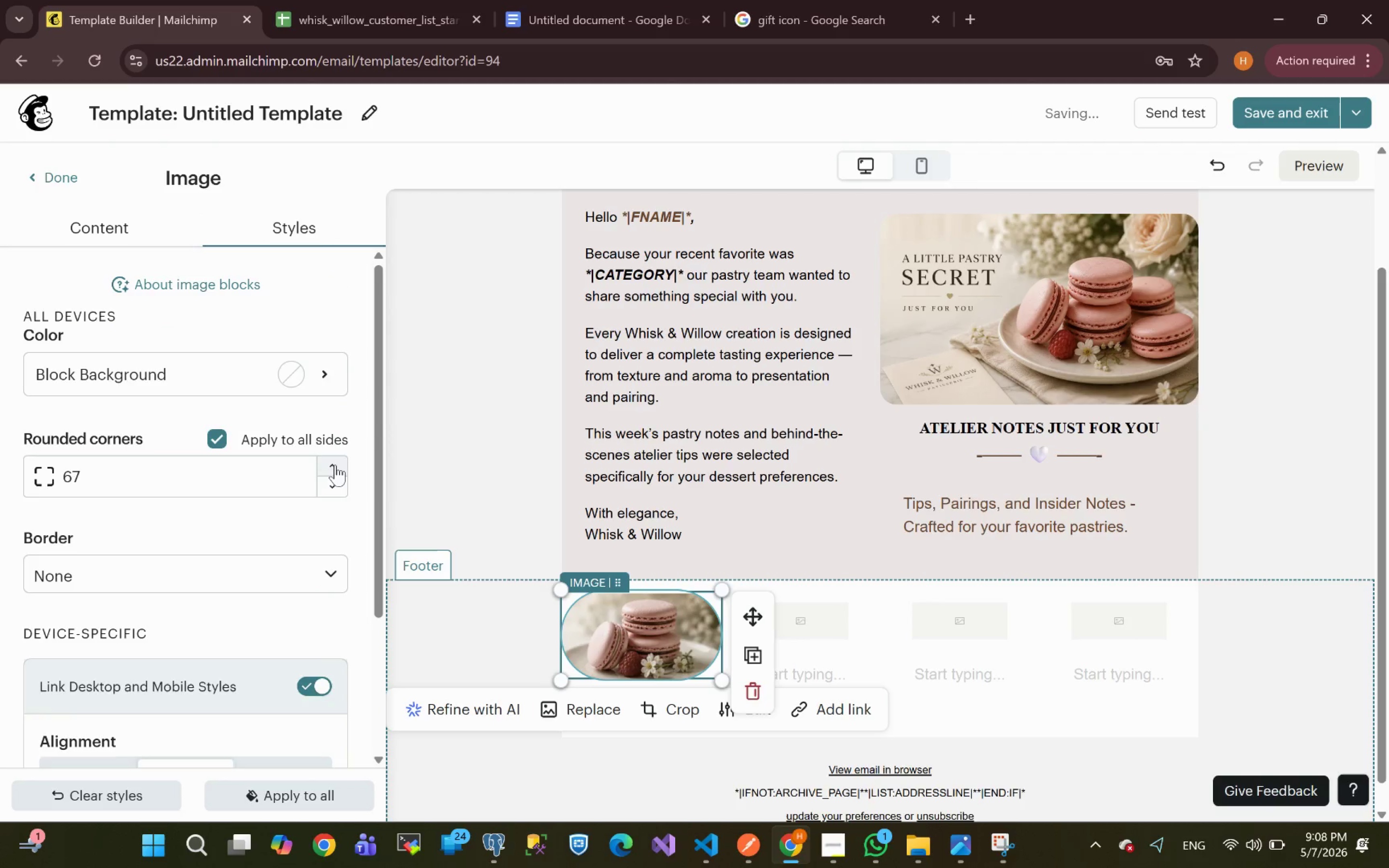 
triple_click([335, 465])
 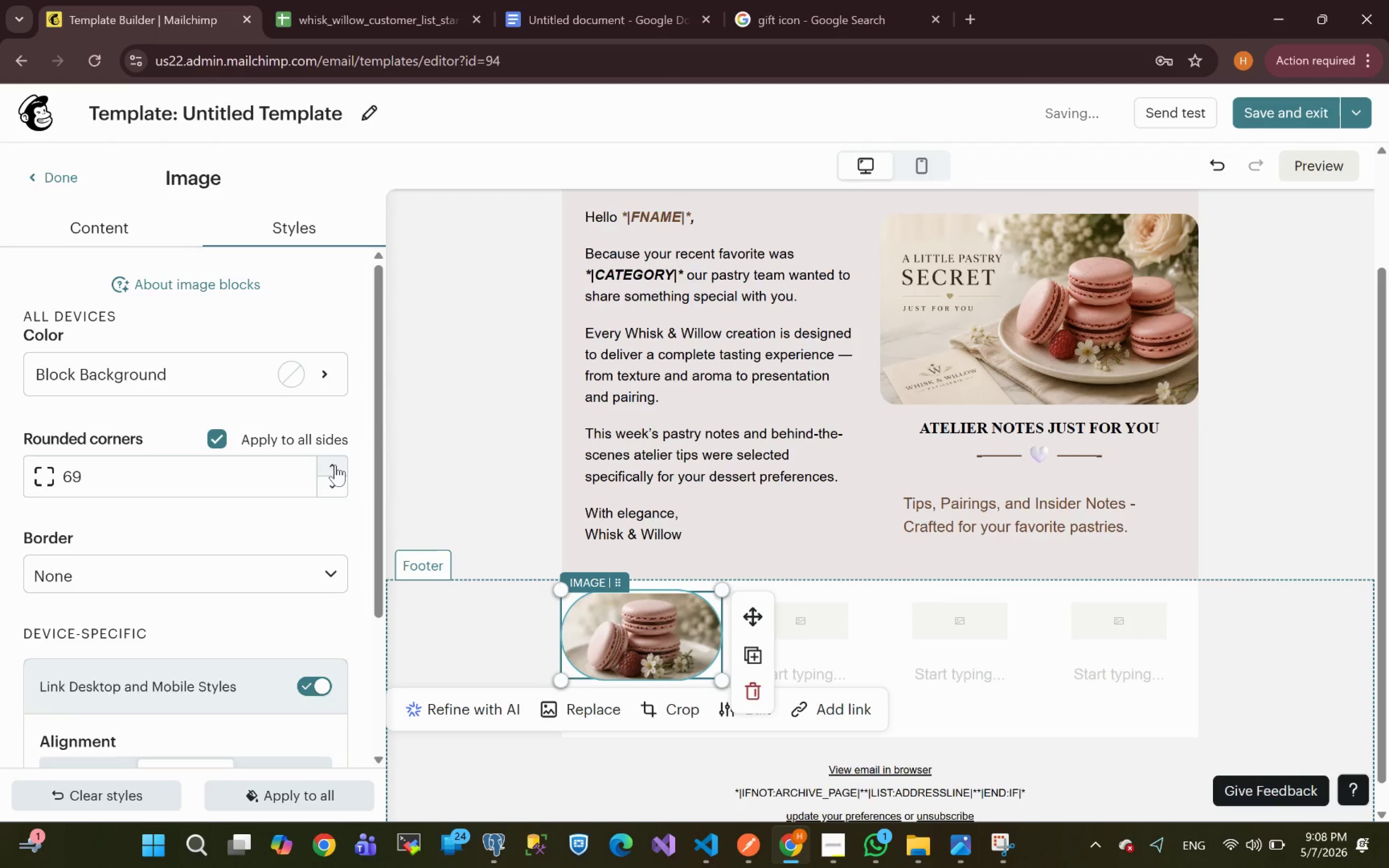 
triple_click([335, 465])
 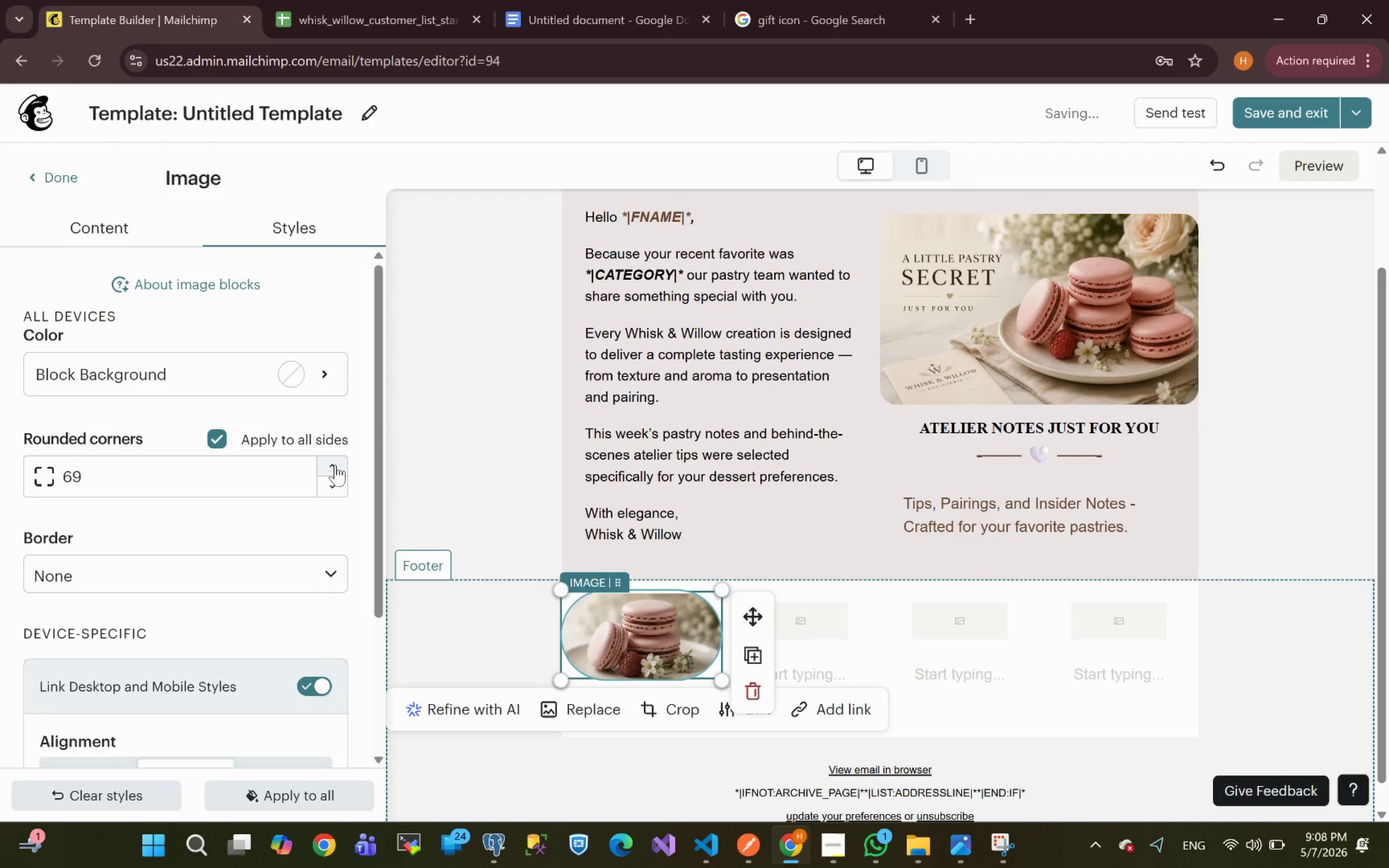 
triple_click([335, 465])
 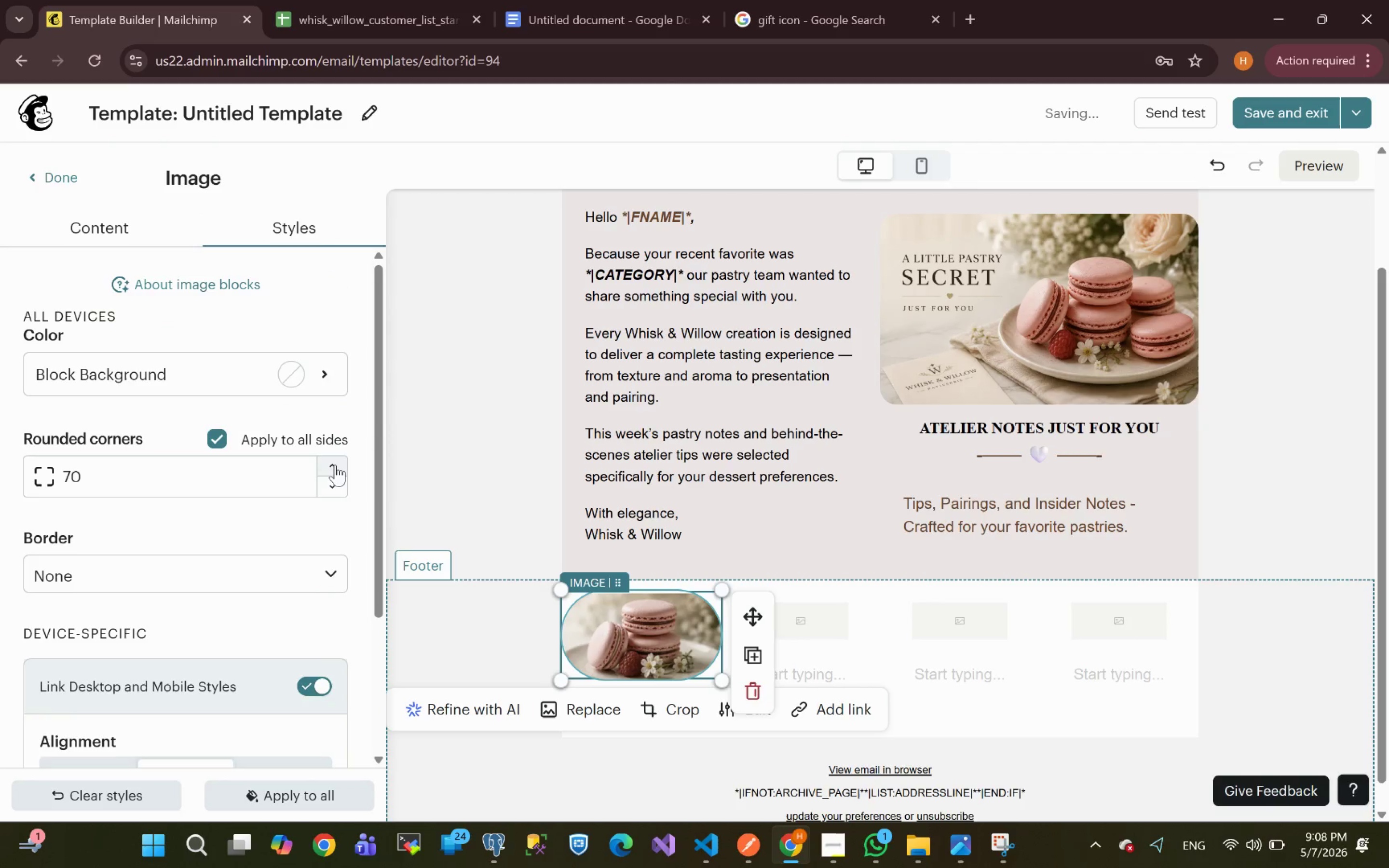 
triple_click([335, 465])
 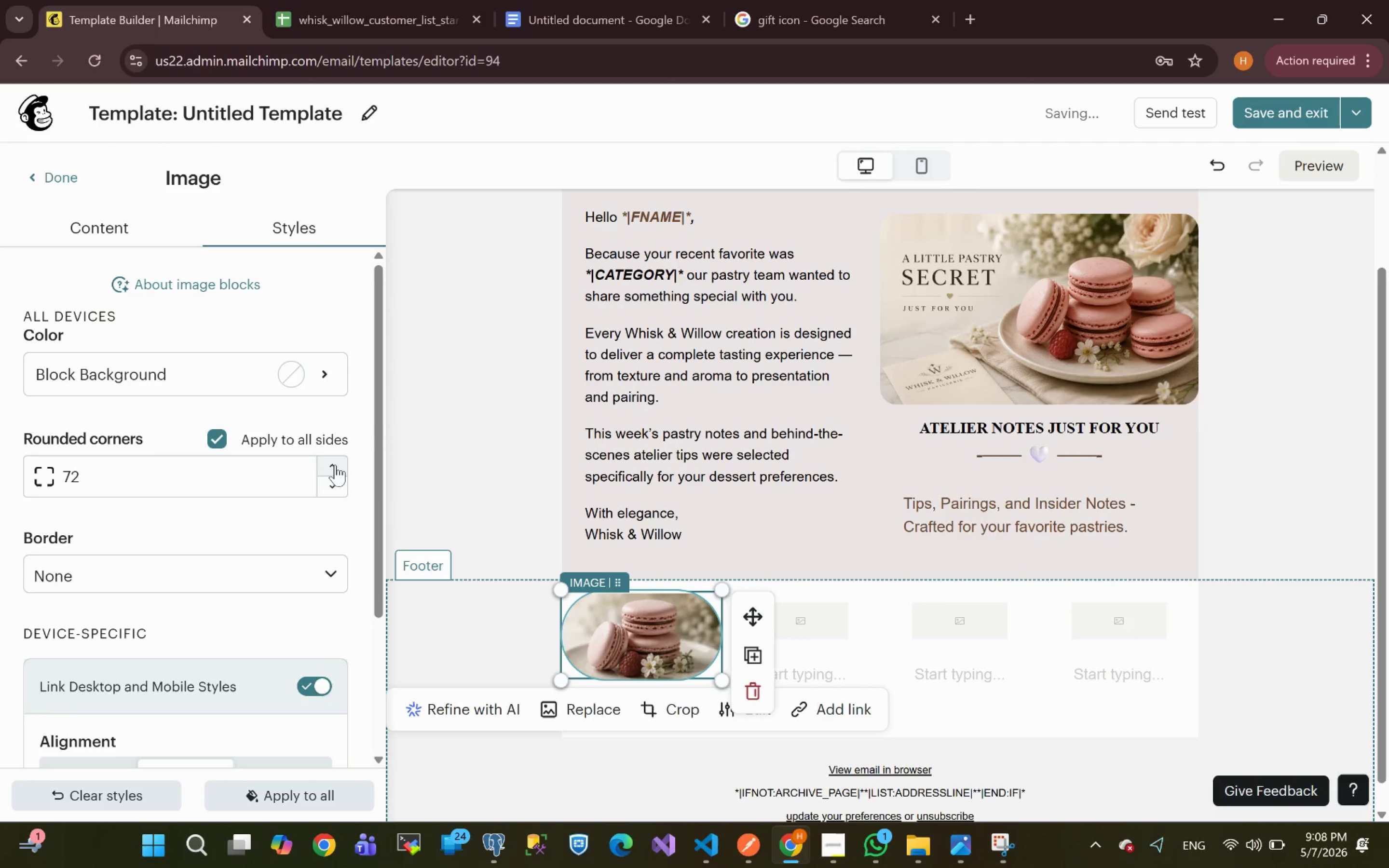 
triple_click([335, 465])
 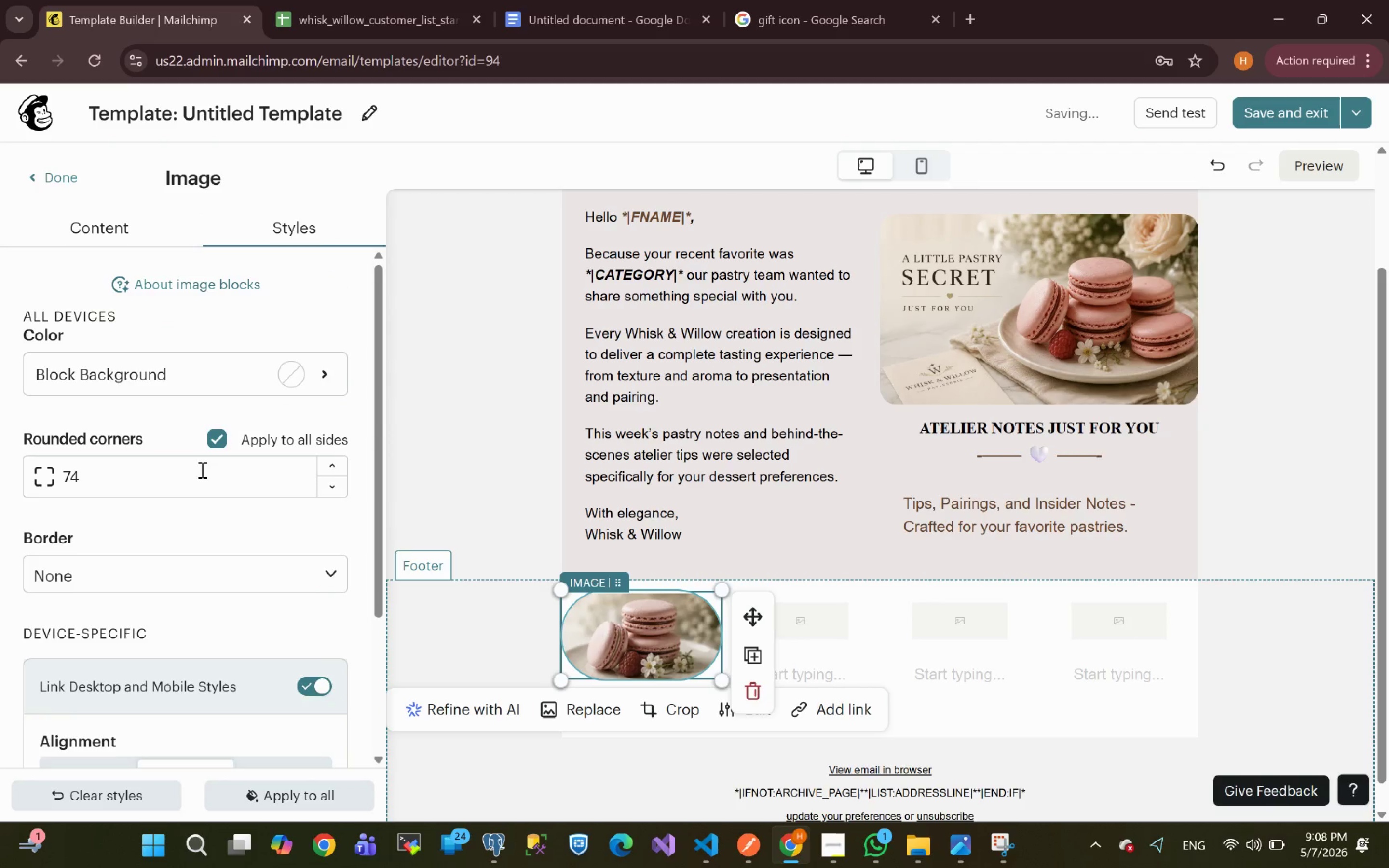 
left_click([177, 481])
 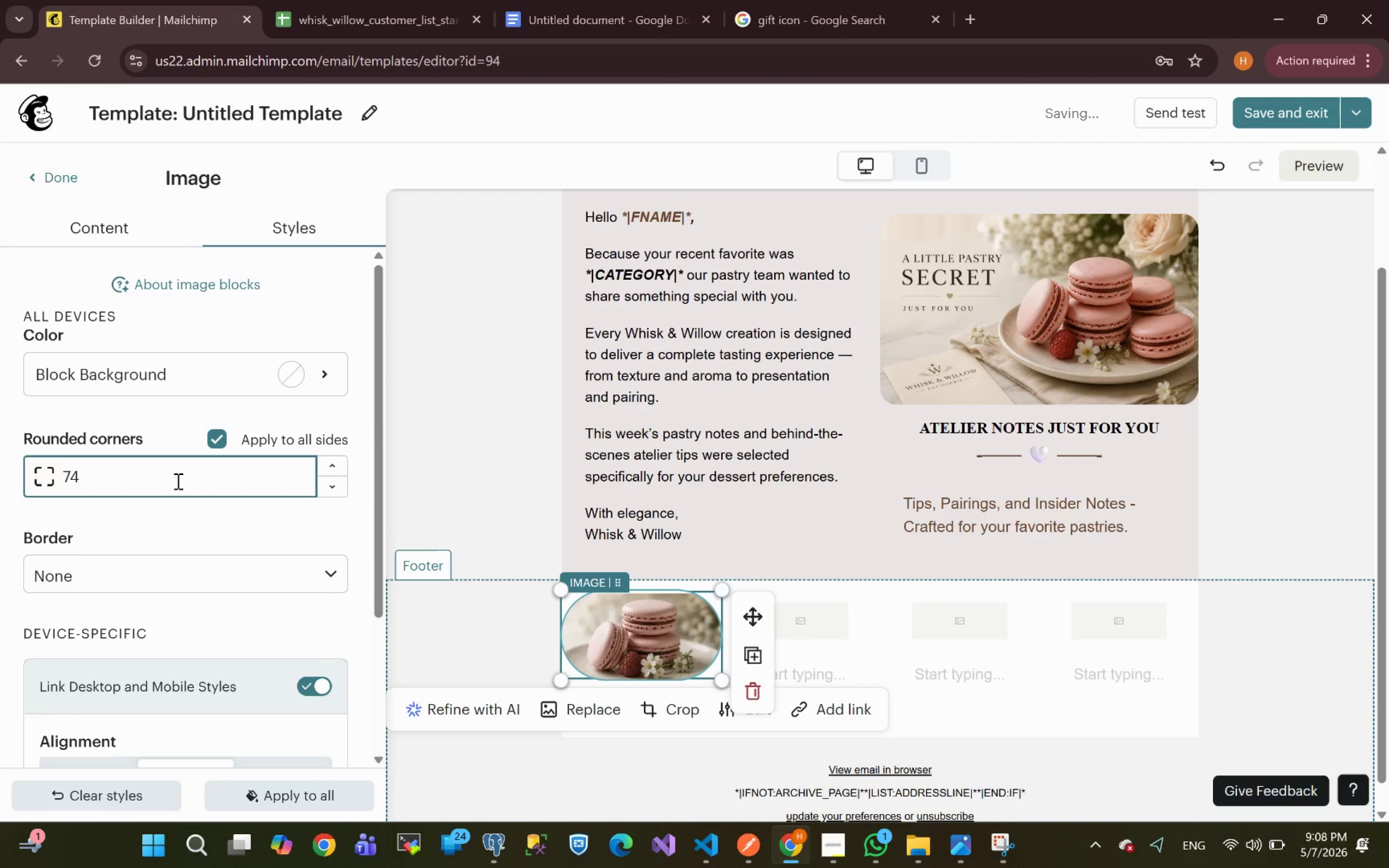 
key(Backspace)
key(Backspace)
key(Backspace)
key(Backspace)
type(150)
 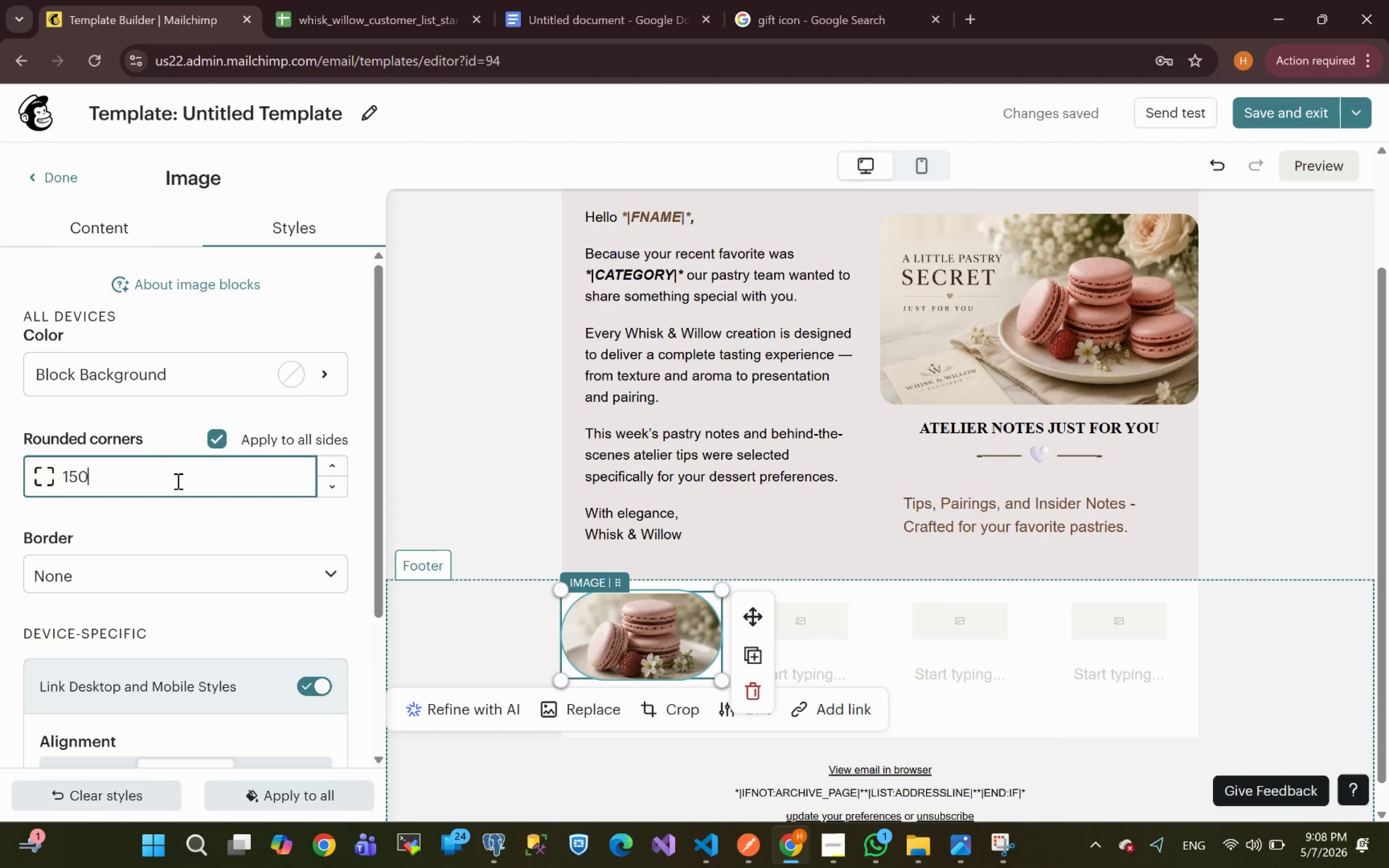 
key(Enter)
 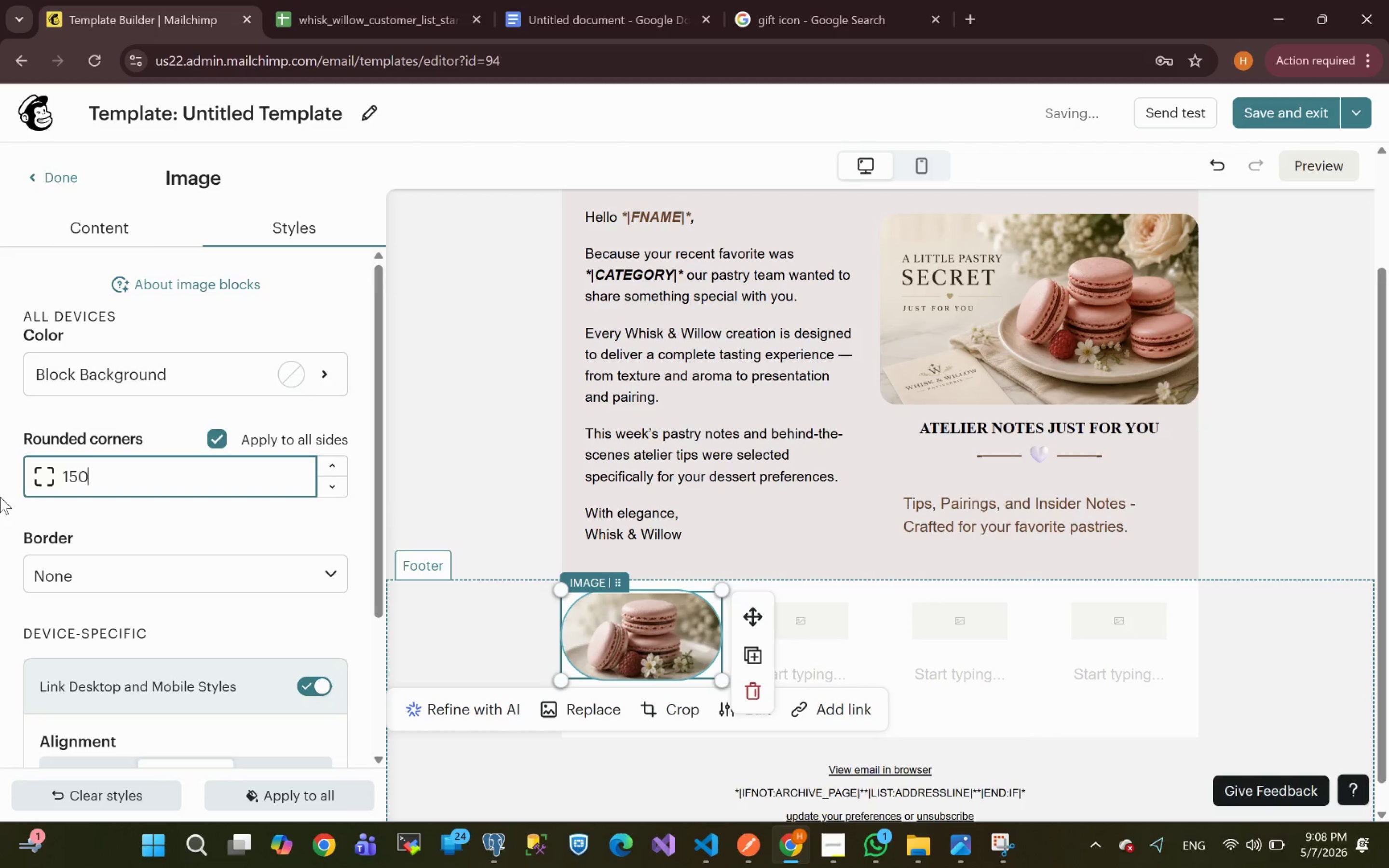 
hold_key(key=Backspace, duration=1.0)
 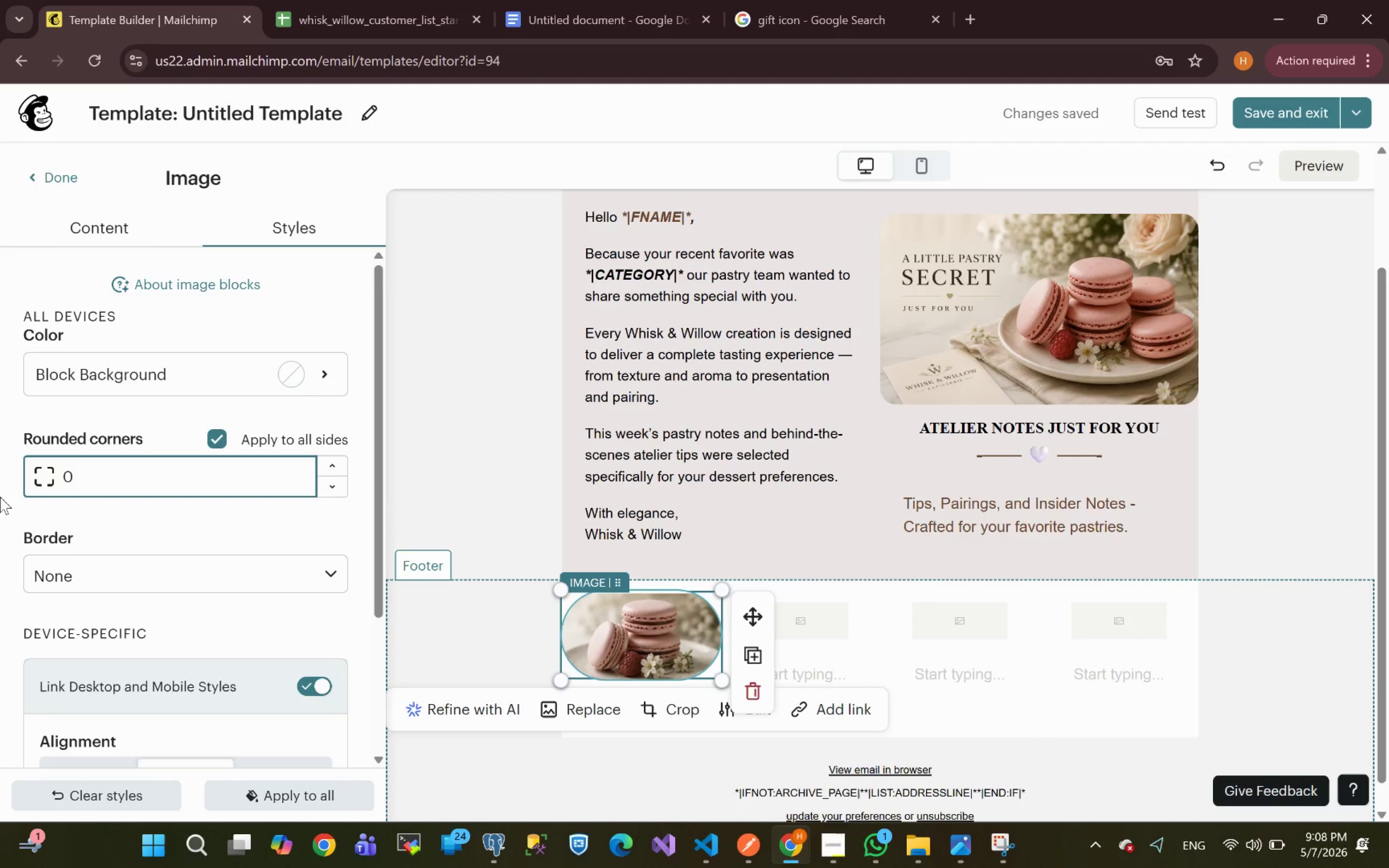 
key(0)
 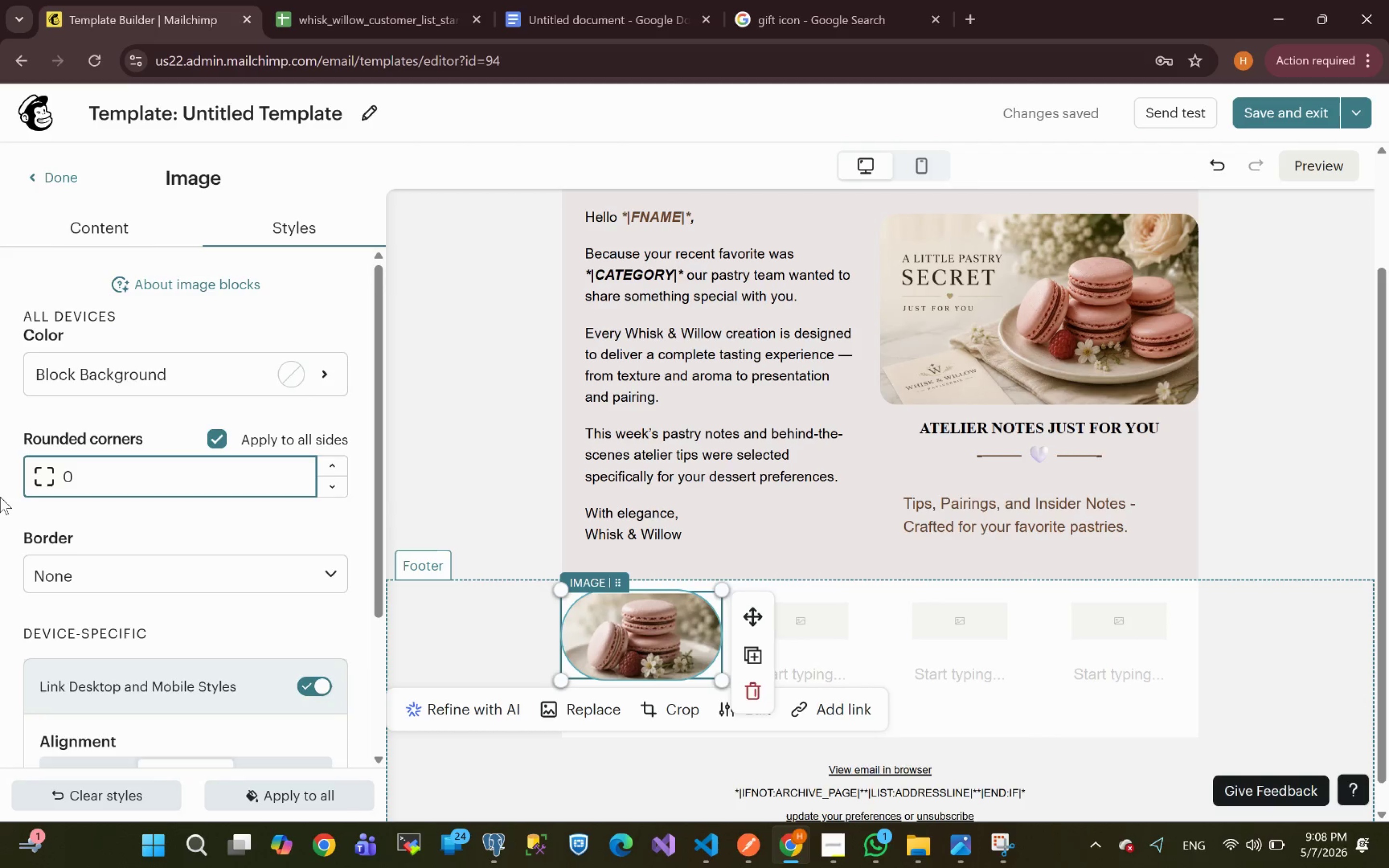 
key(Enter)
 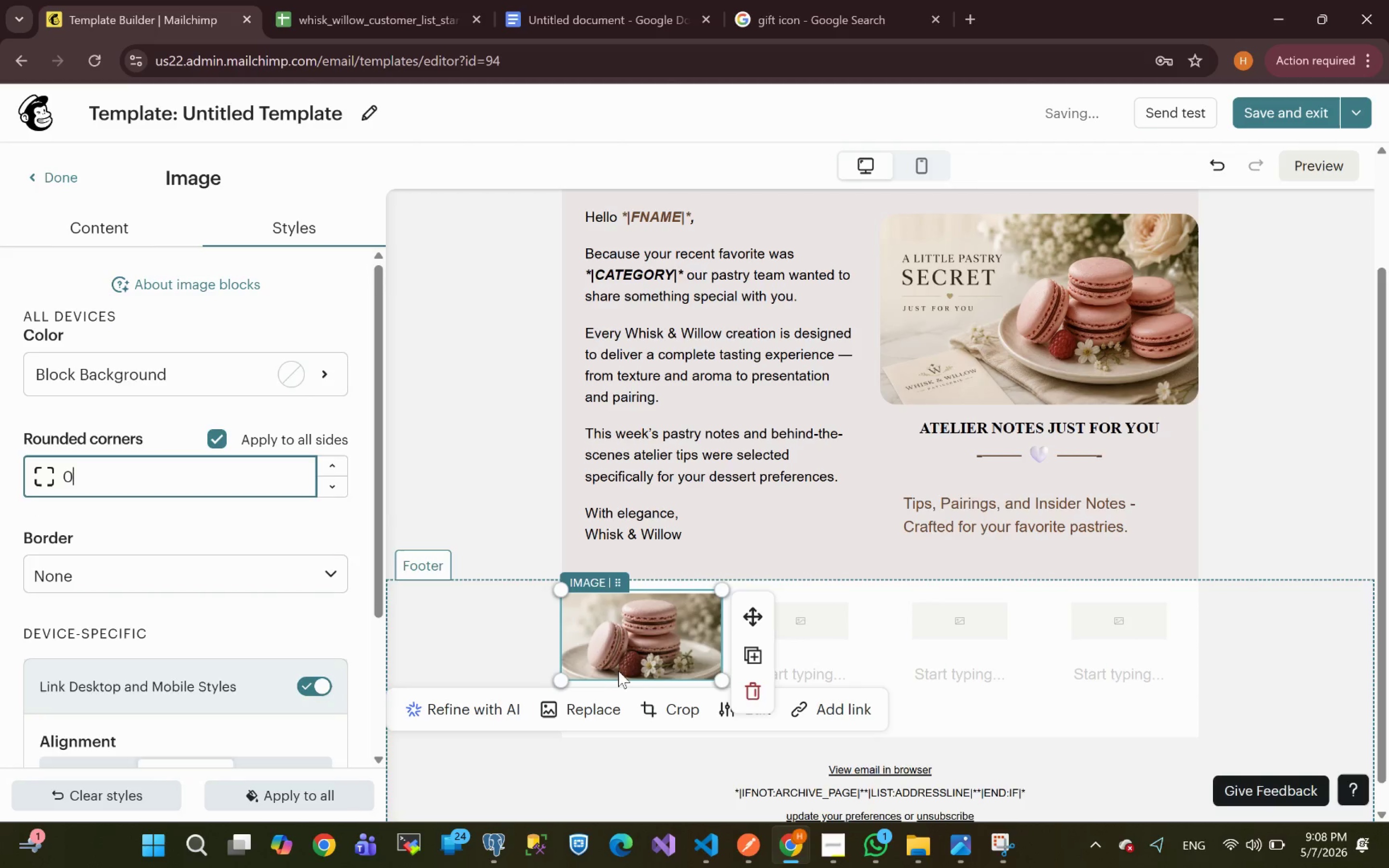 
left_click([665, 712])
 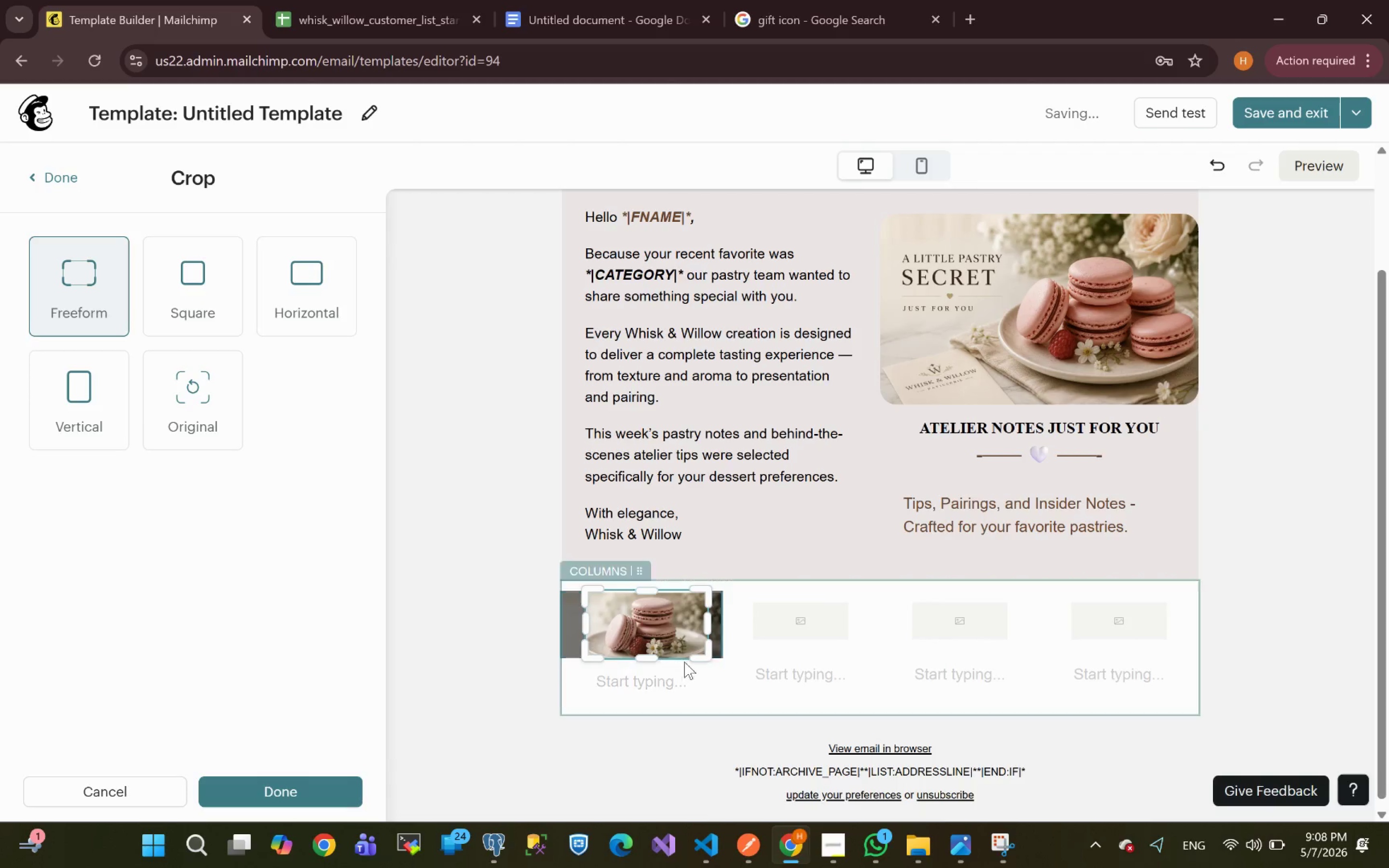 
left_click_drag(start_coordinate=[704, 658], to_coordinate=[728, 663])
 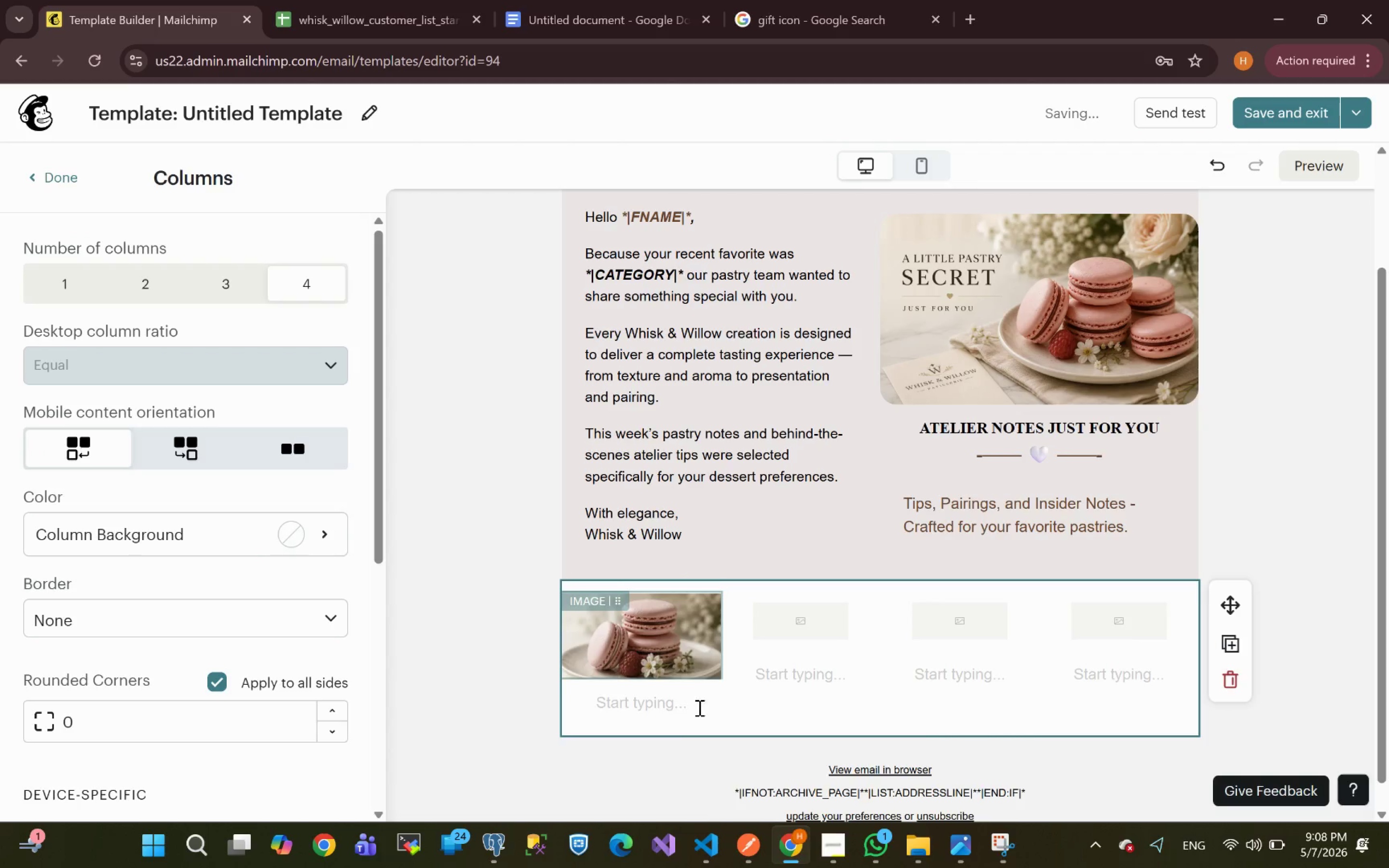 
left_click([474, 639])
 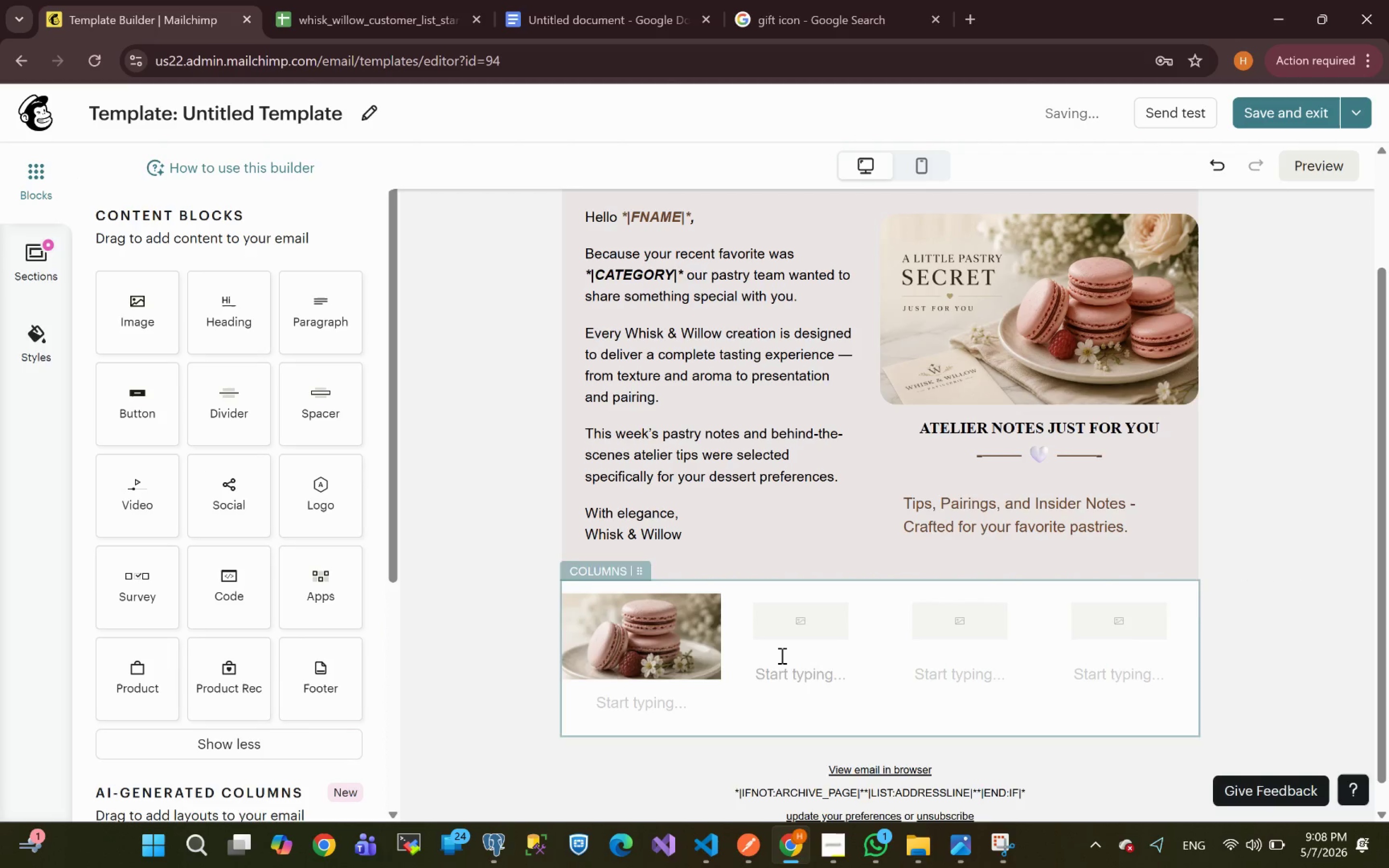 
left_click([811, 630])
 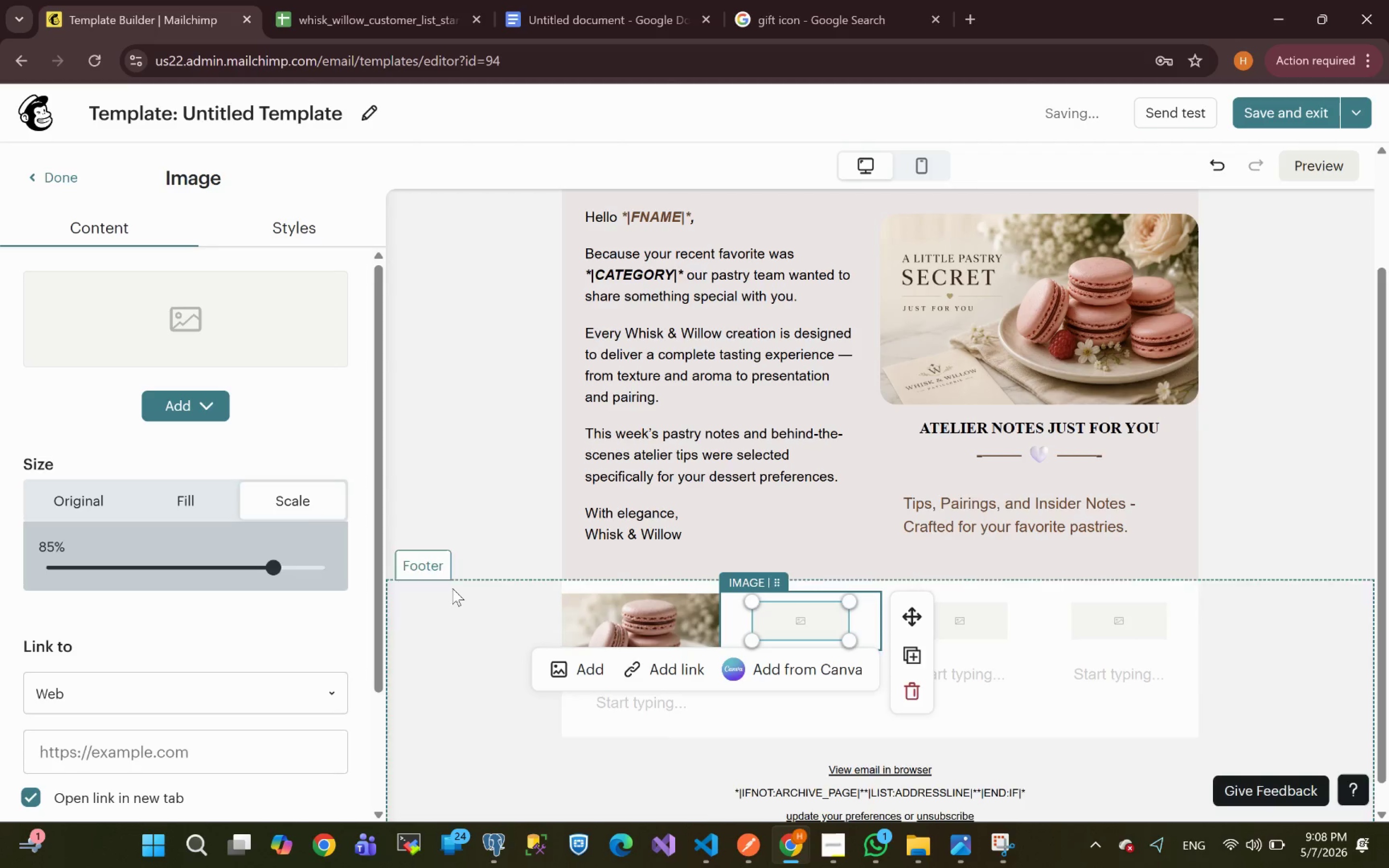 
left_click([192, 402])
 